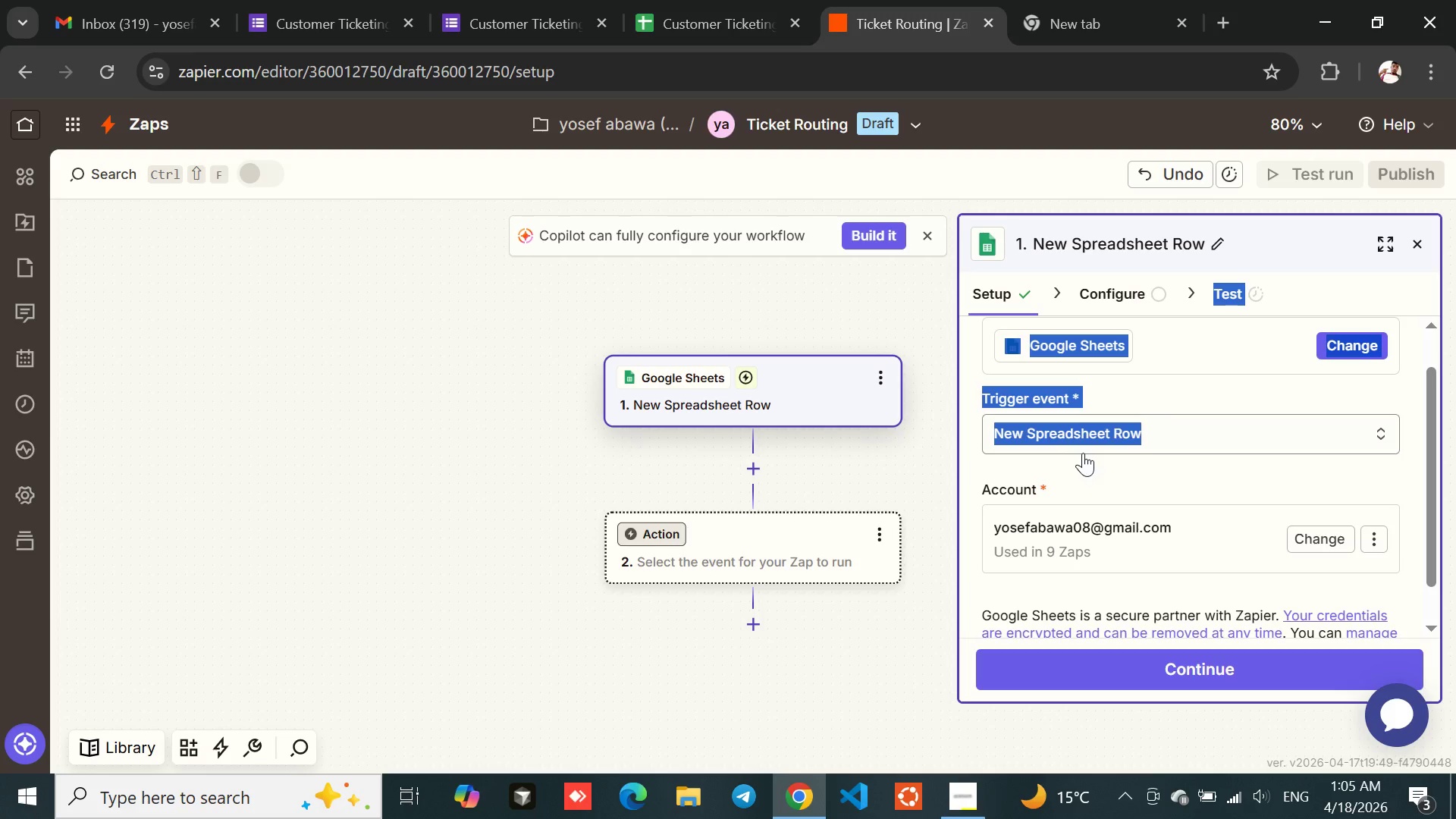 
left_click([1087, 460])
 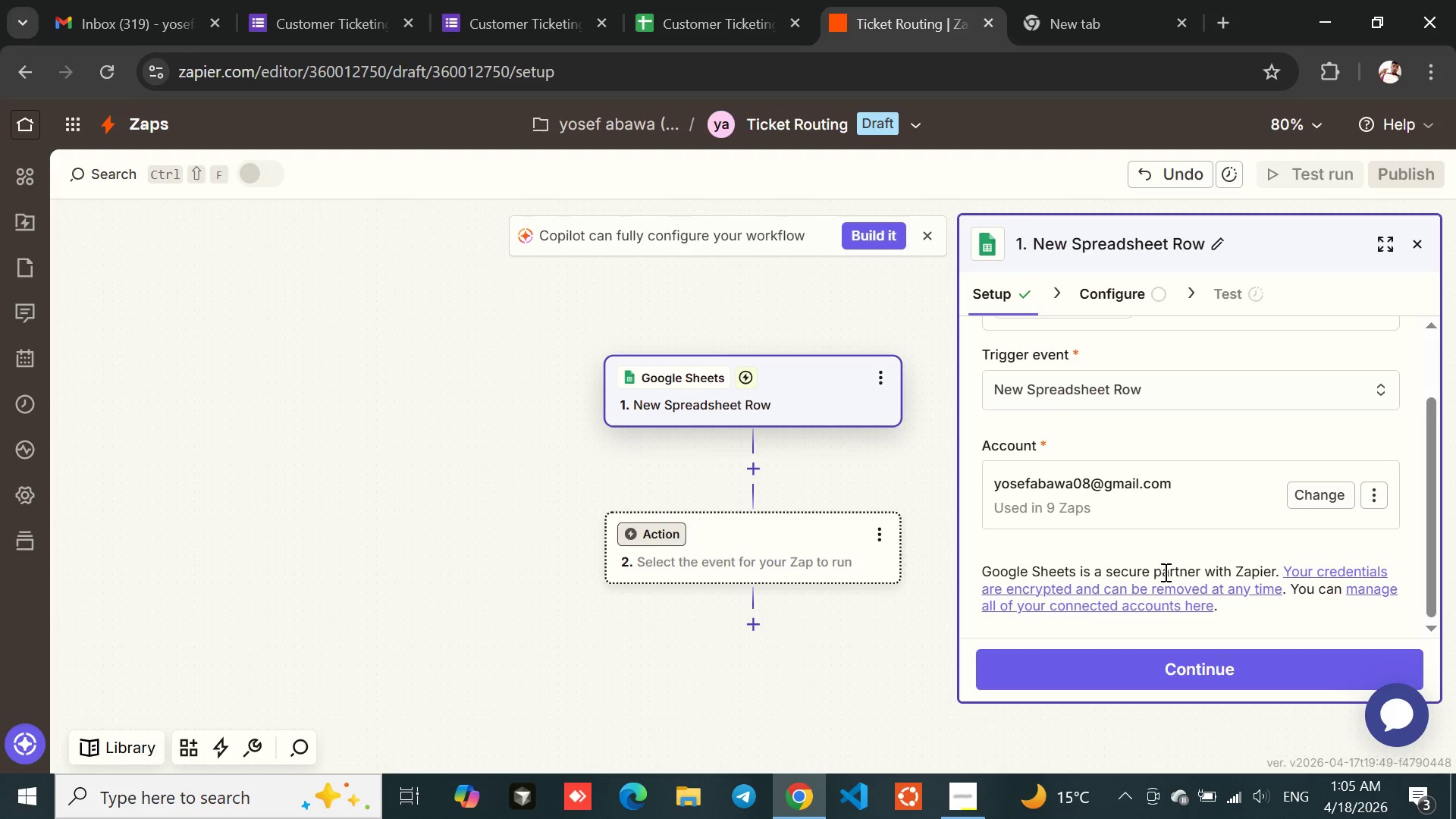 
wait(8.72)
 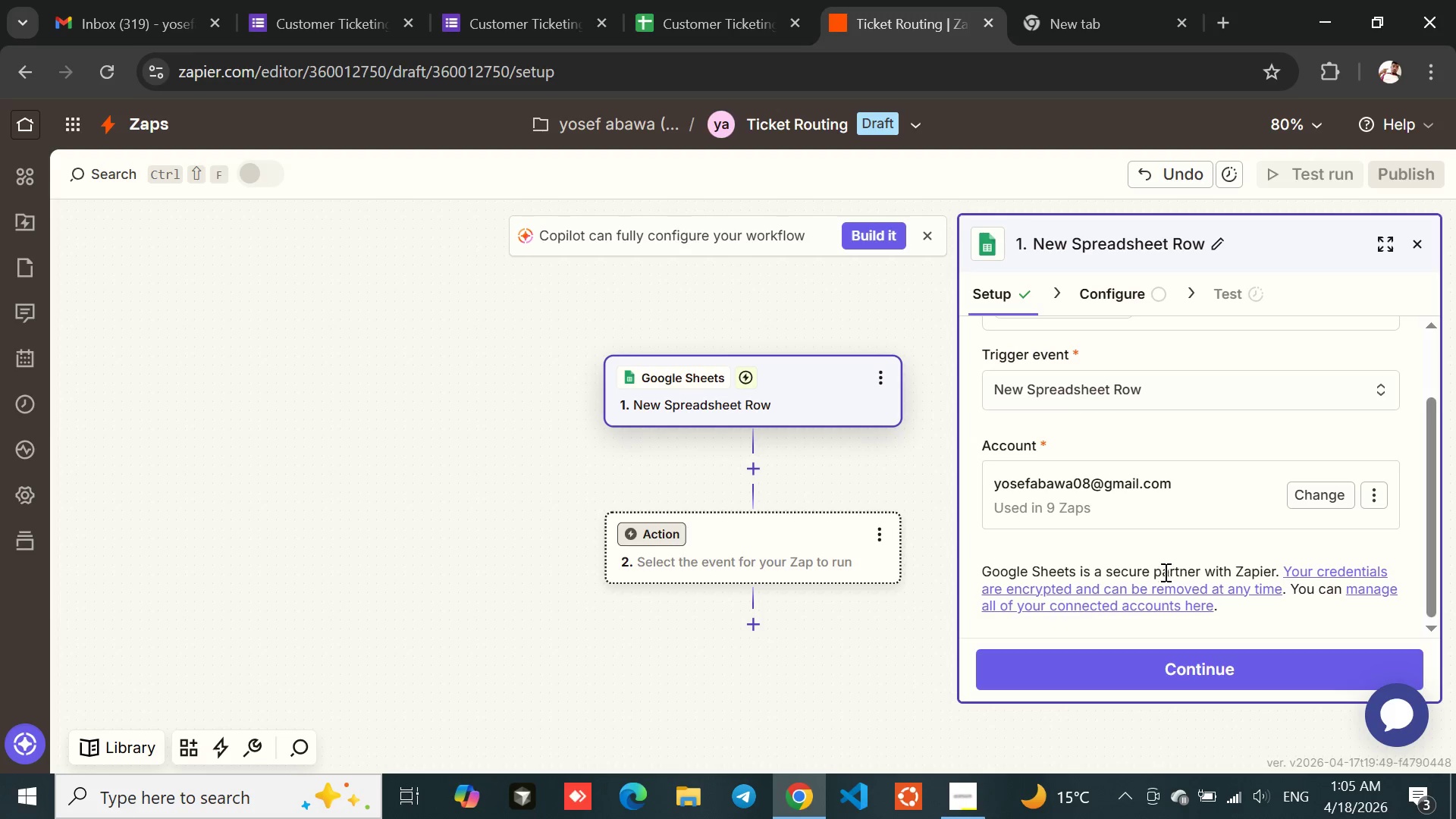 
left_click([1169, 654])
 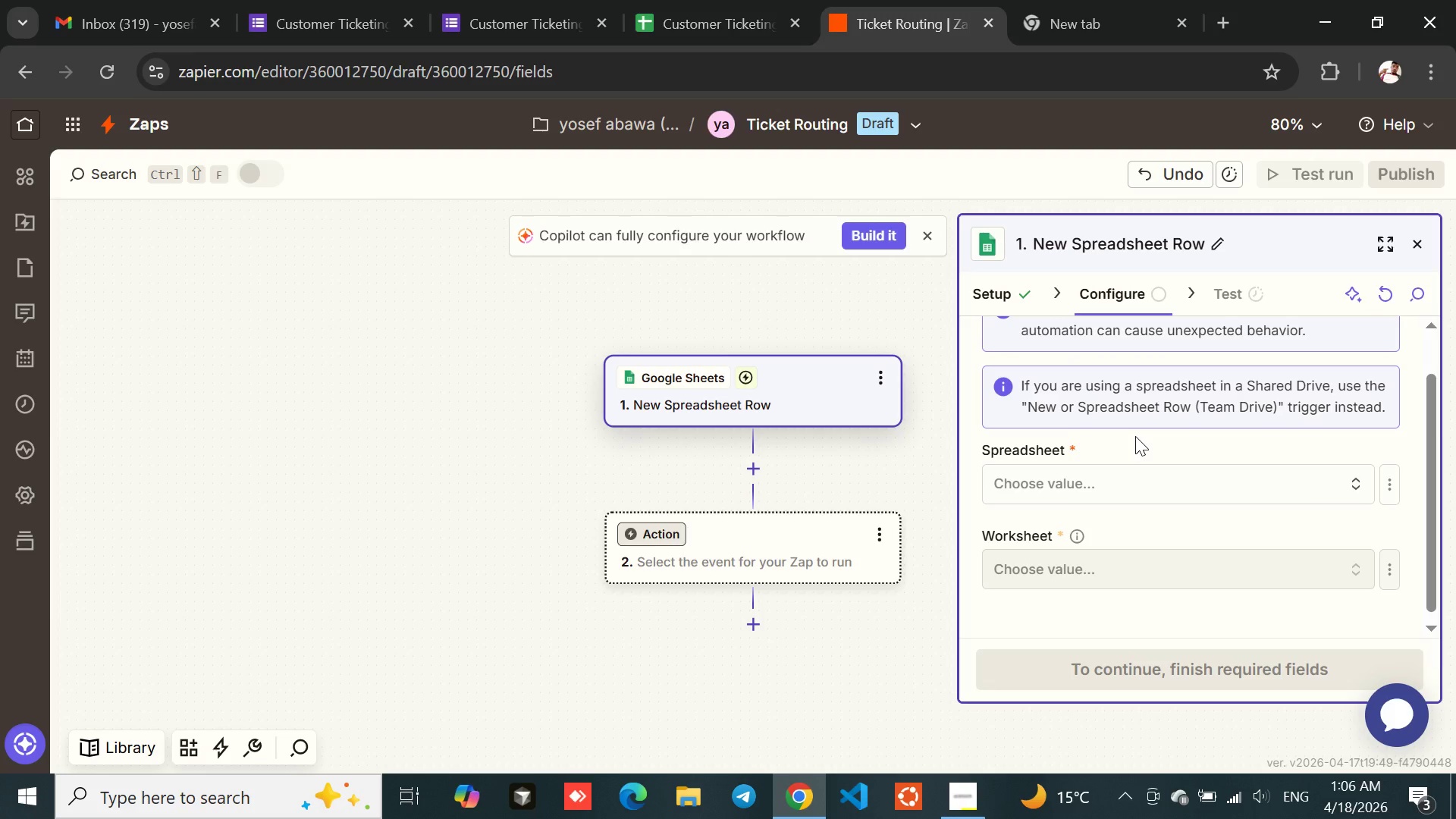 
wait(28.53)
 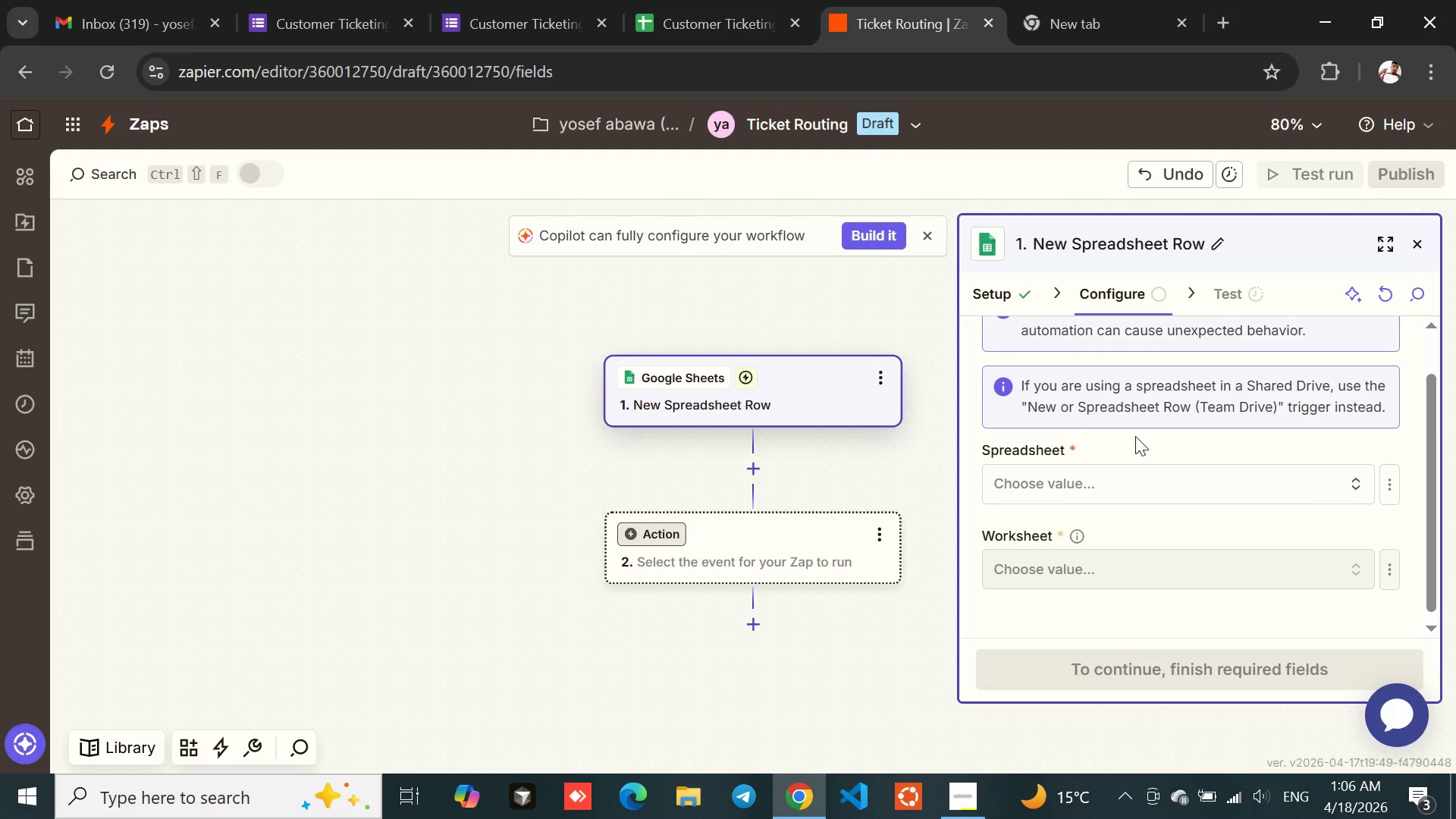 
left_click([1205, 403])
 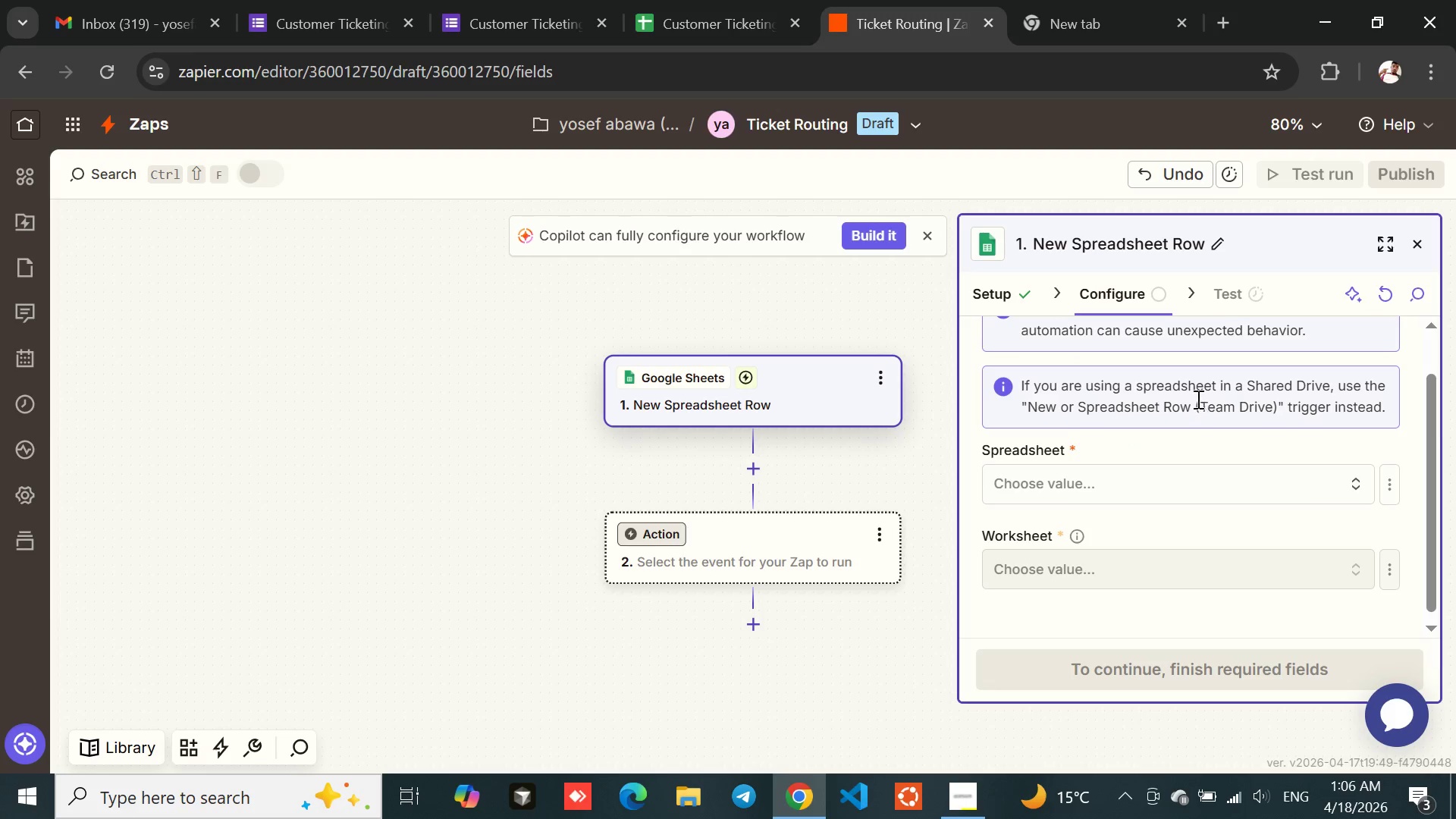 
left_click_drag(start_coordinate=[1197, 401], to_coordinate=[1263, 406])
 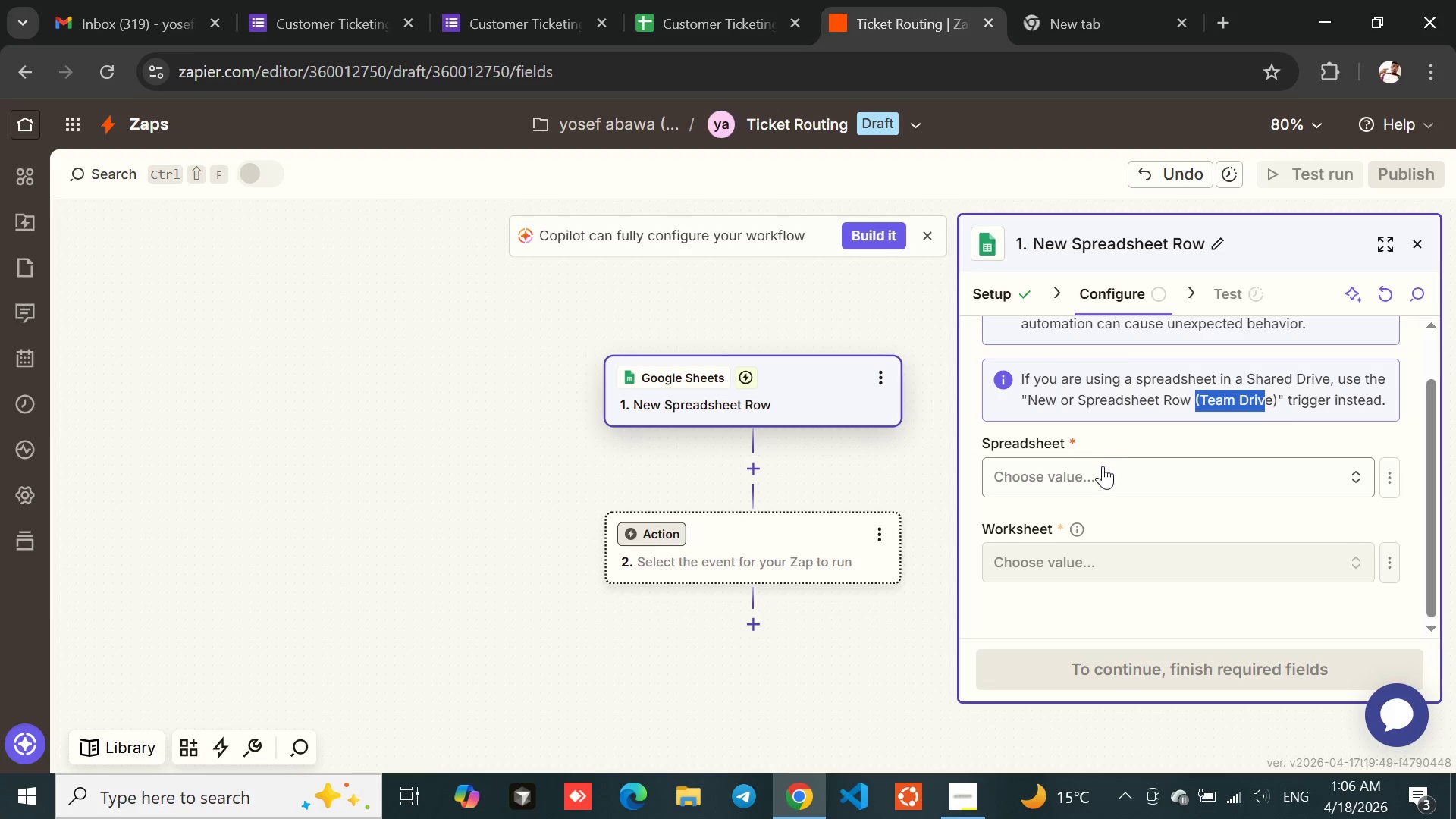 
left_click([1084, 477])
 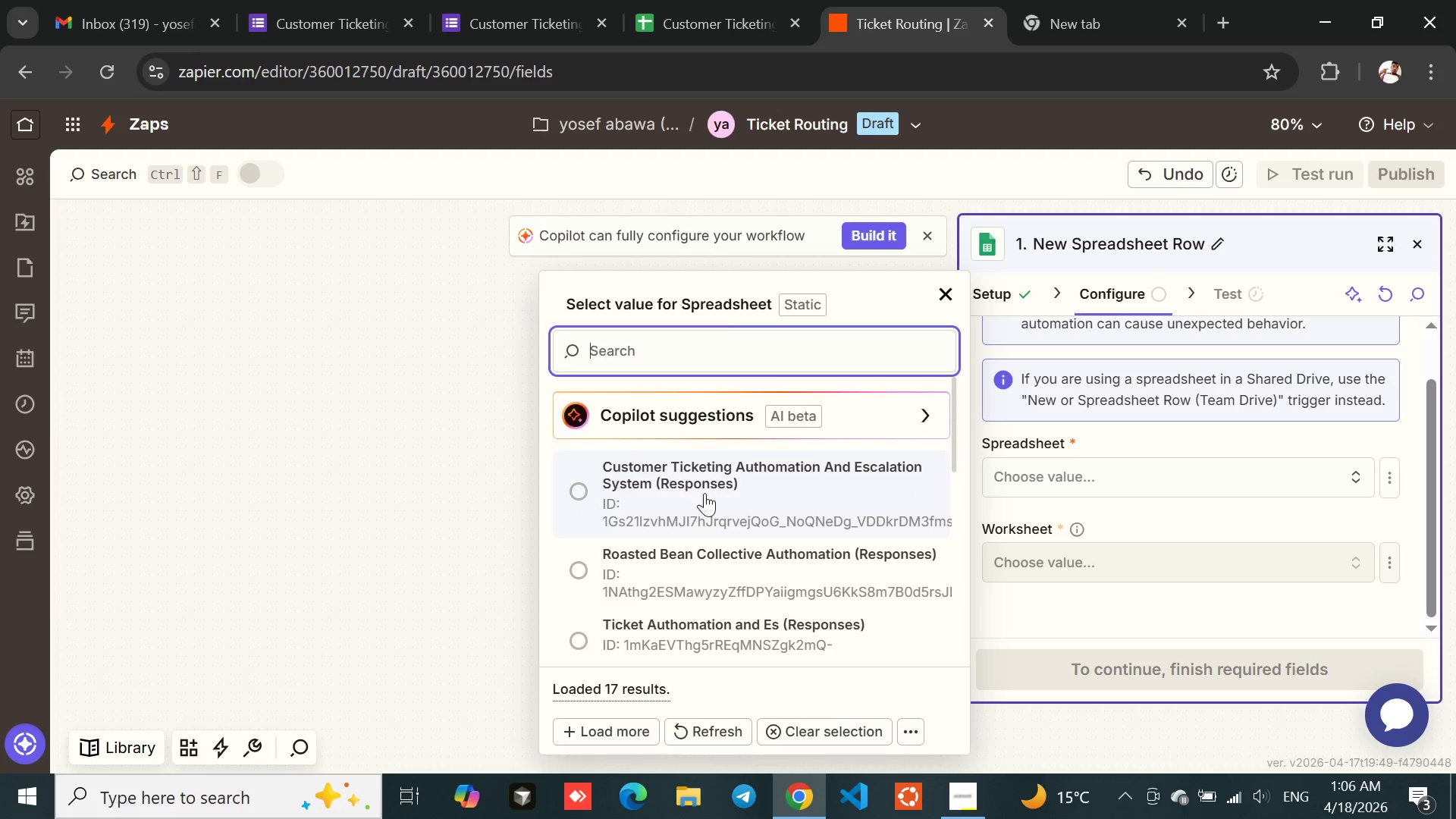 
wait(7.77)
 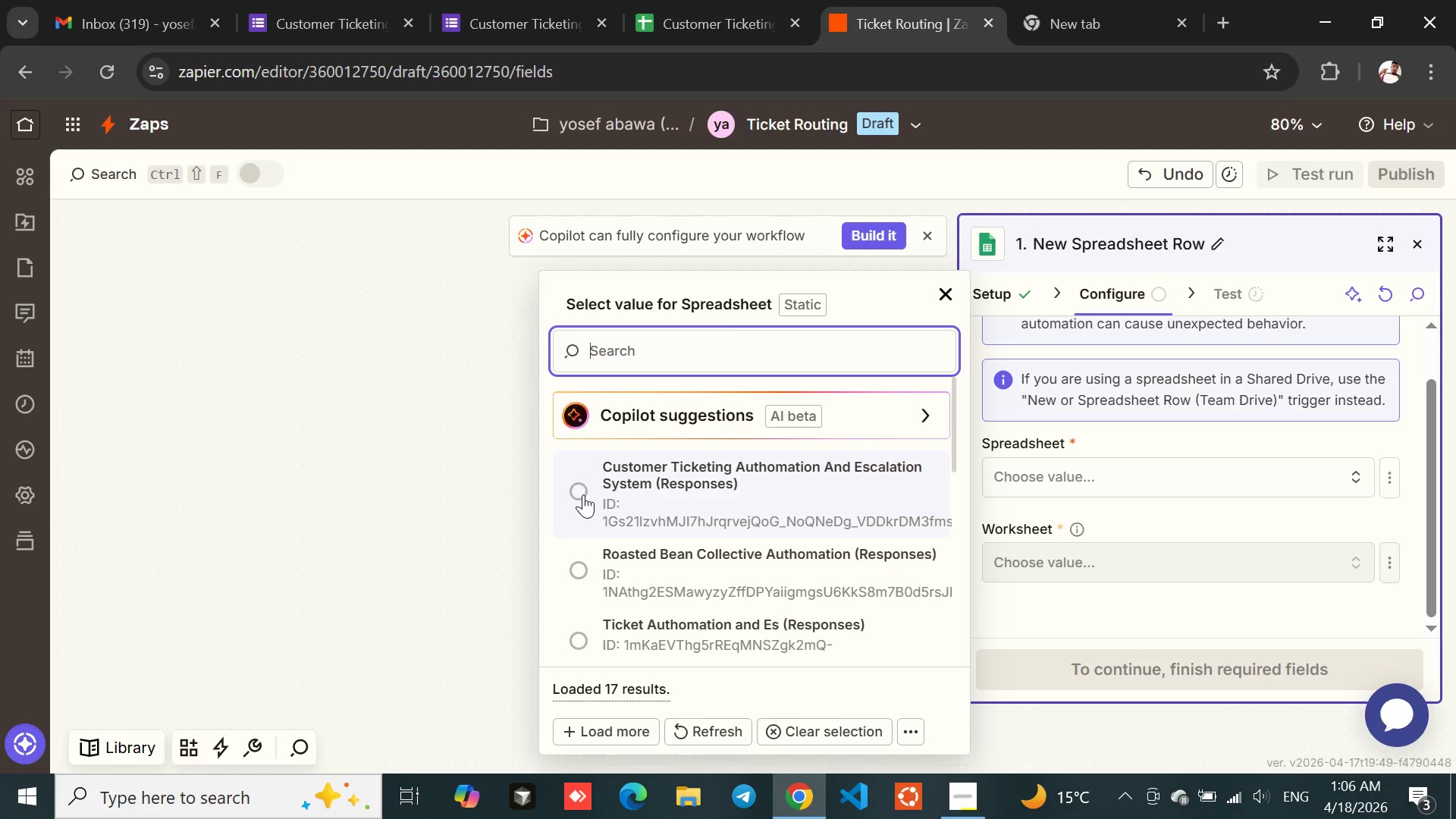 
left_click([713, 5])
 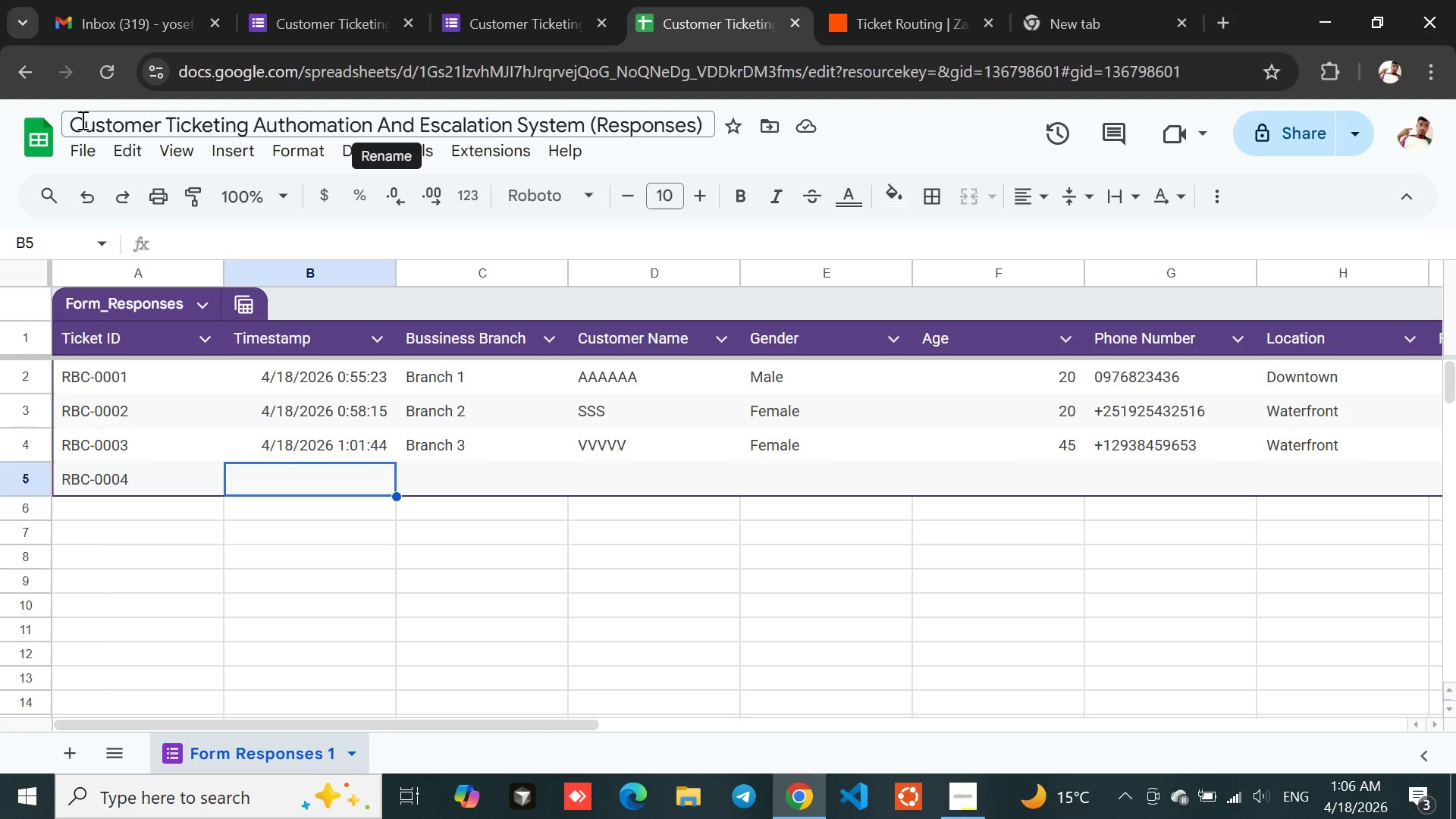 
left_click_drag(start_coordinate=[73, 121], to_coordinate=[396, 124])
 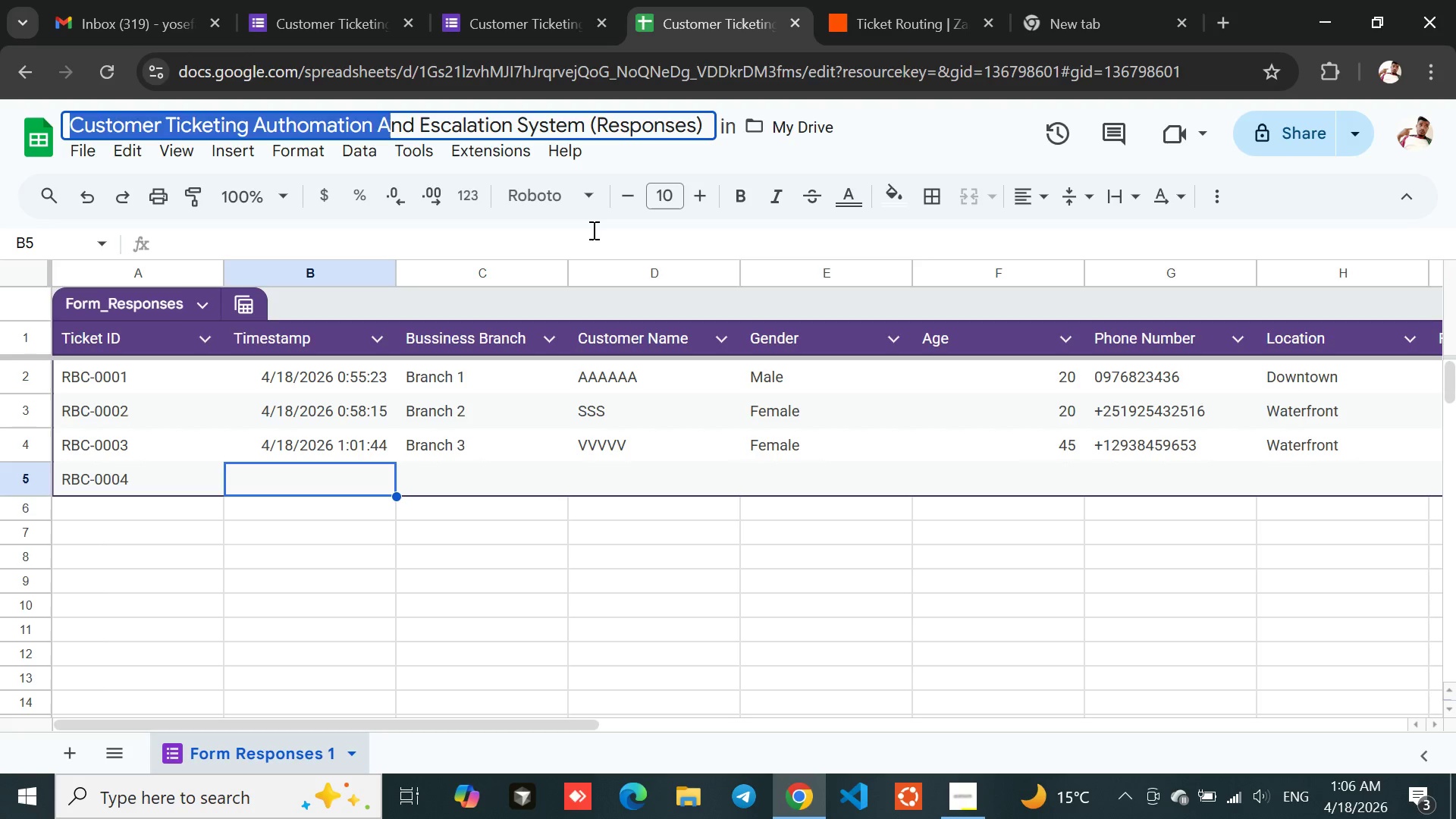 
left_click([594, 235])
 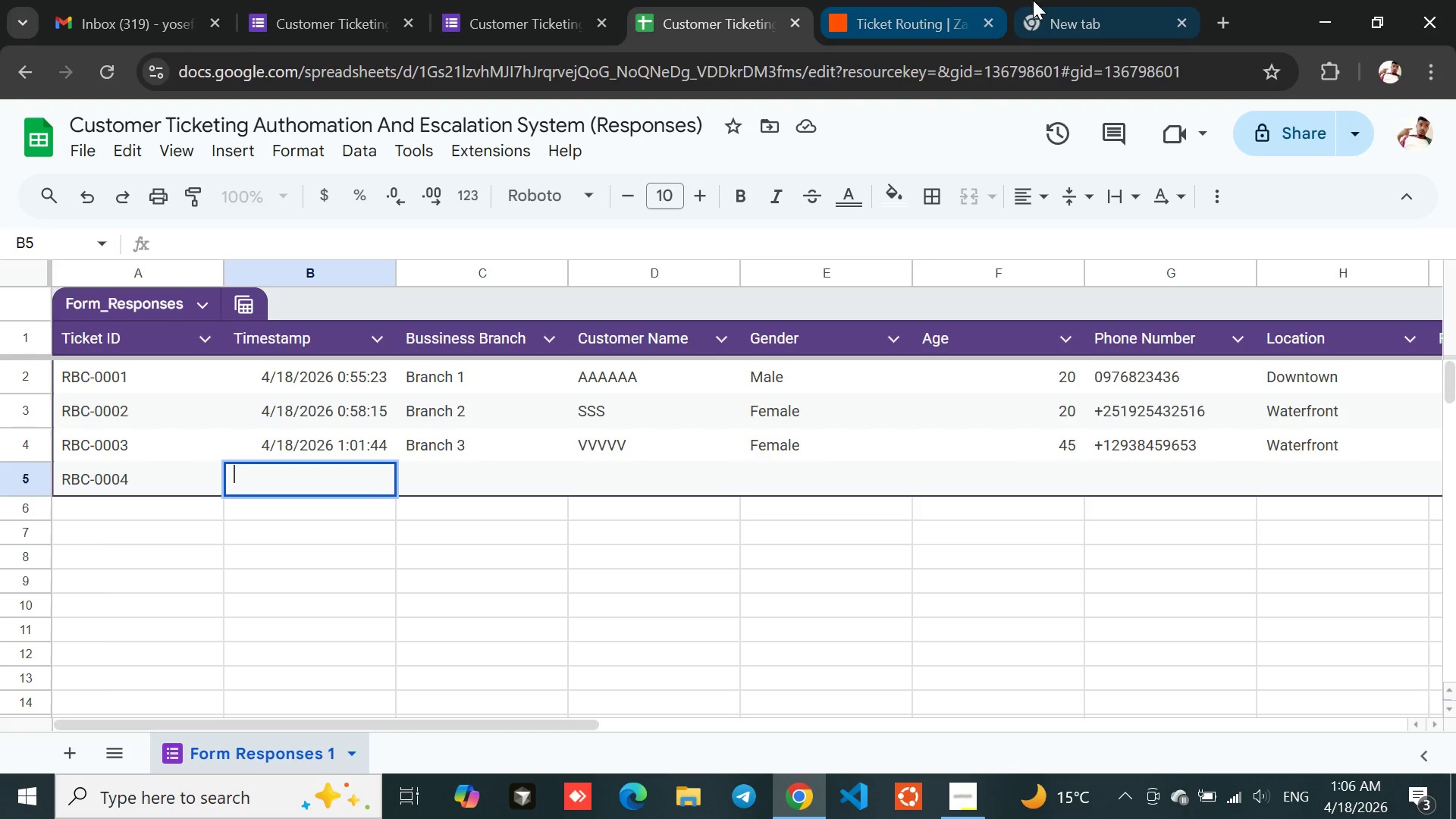 
left_click([936, 0])
 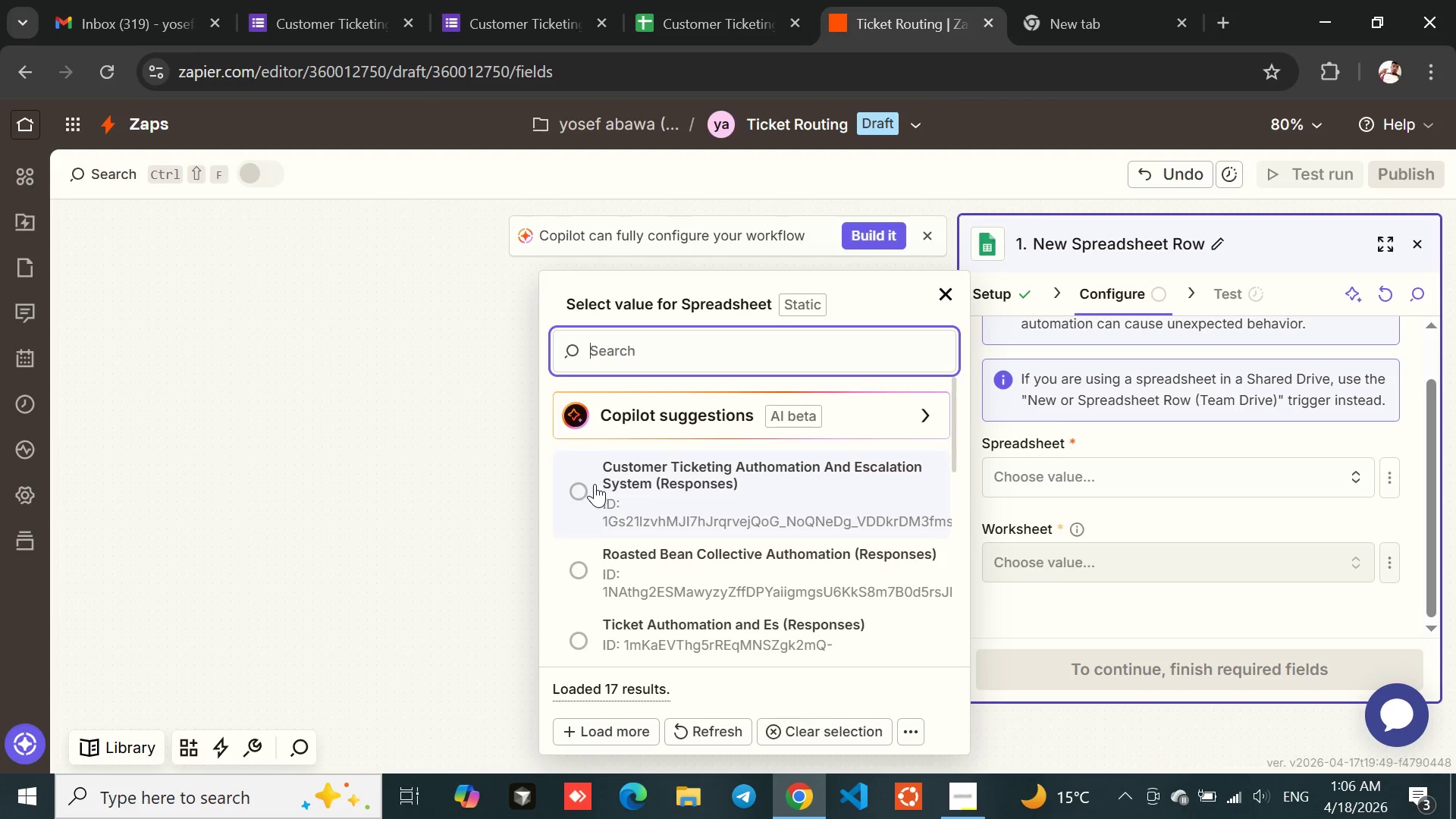 
left_click([585, 487])
 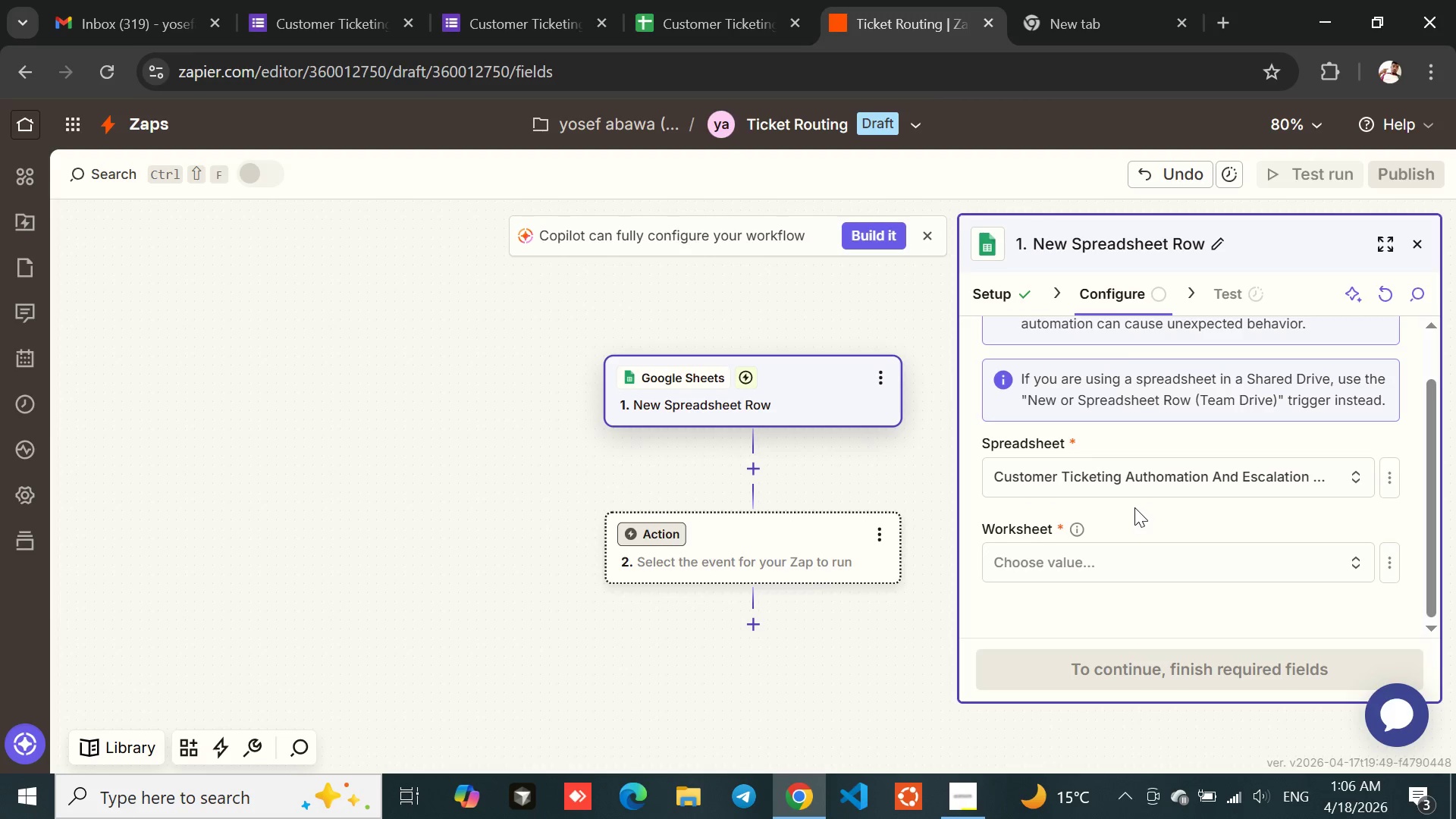 
wait(5.19)
 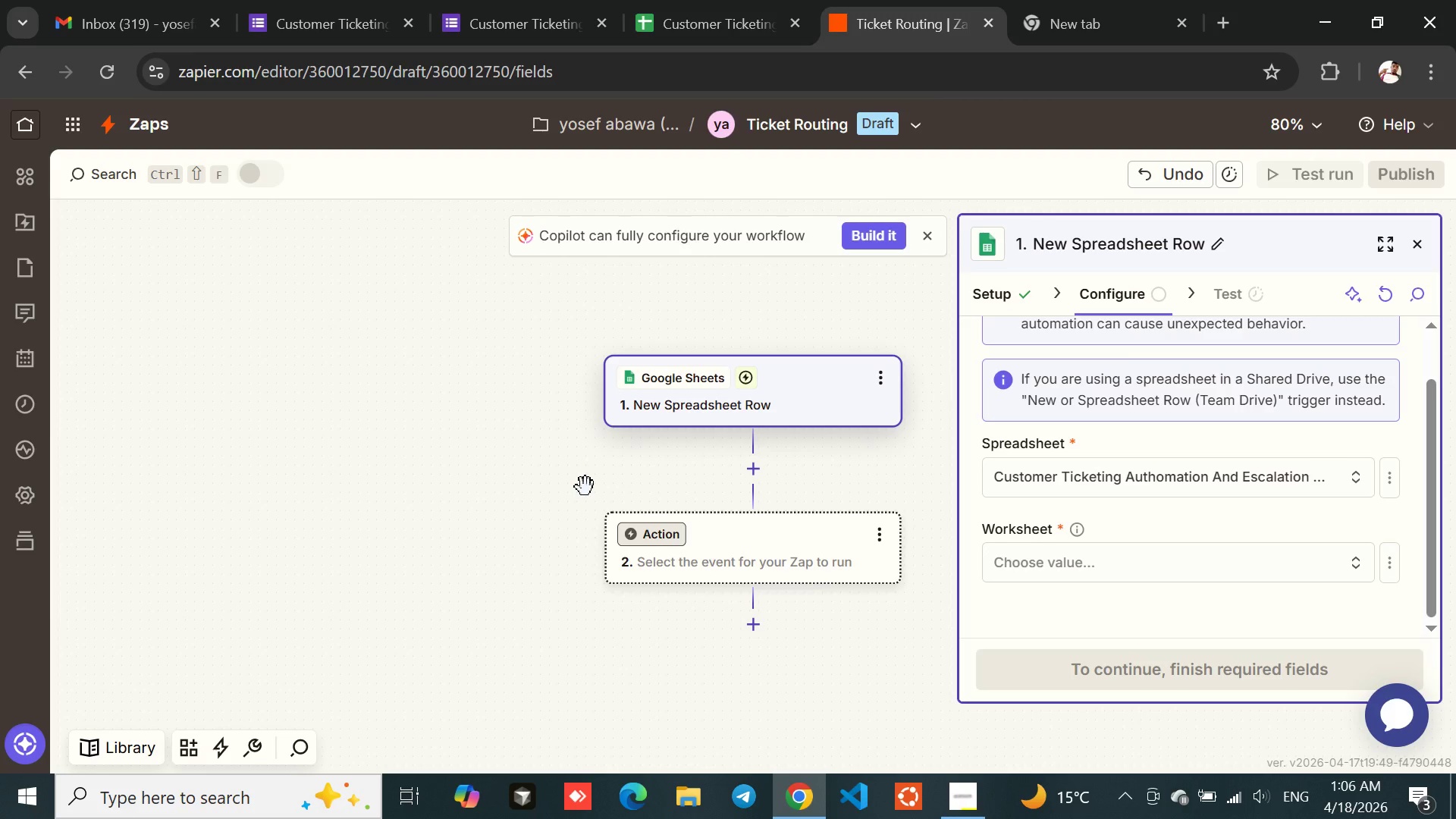 
left_click([1082, 559])
 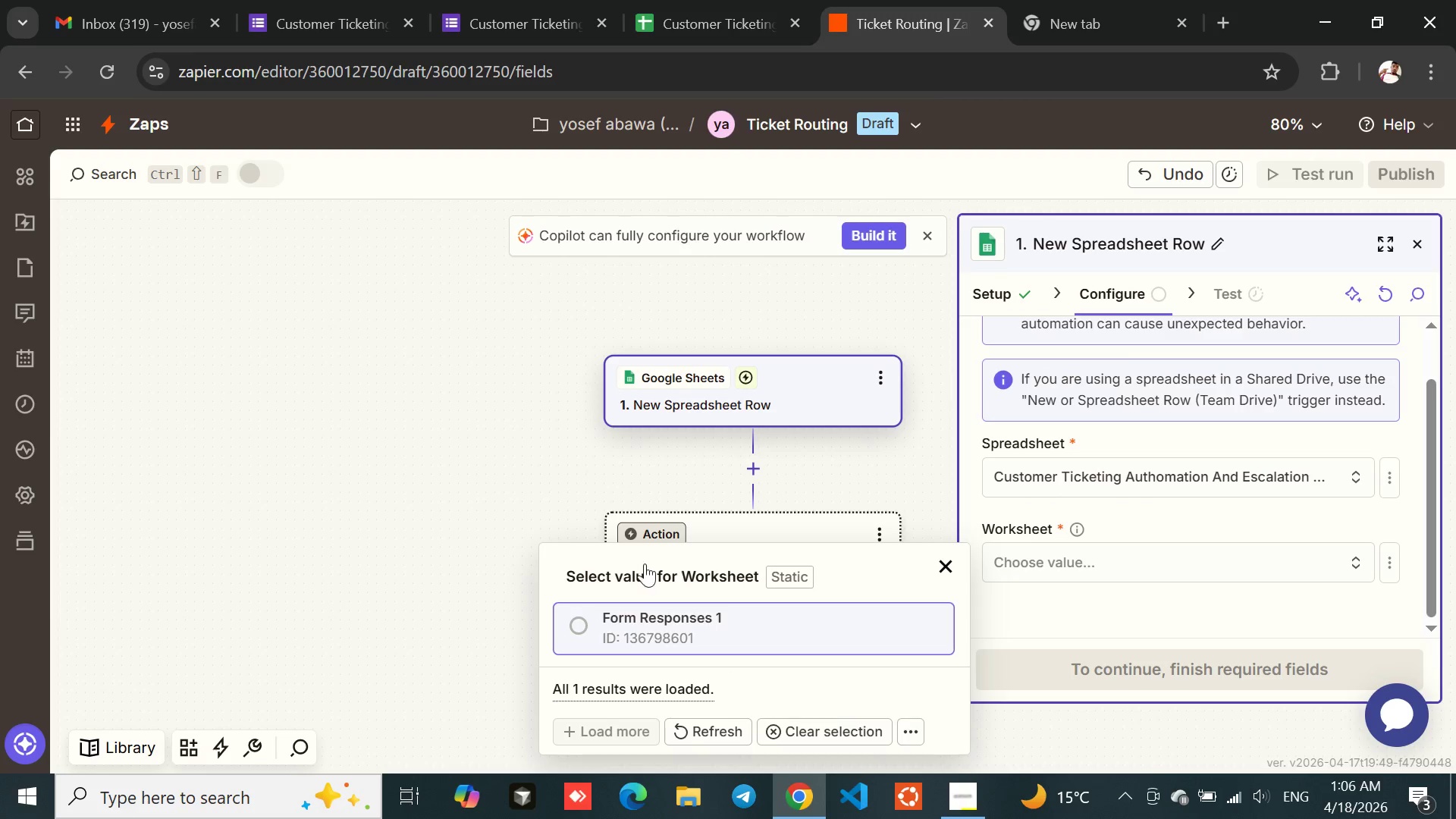 
left_click([1057, 578])
 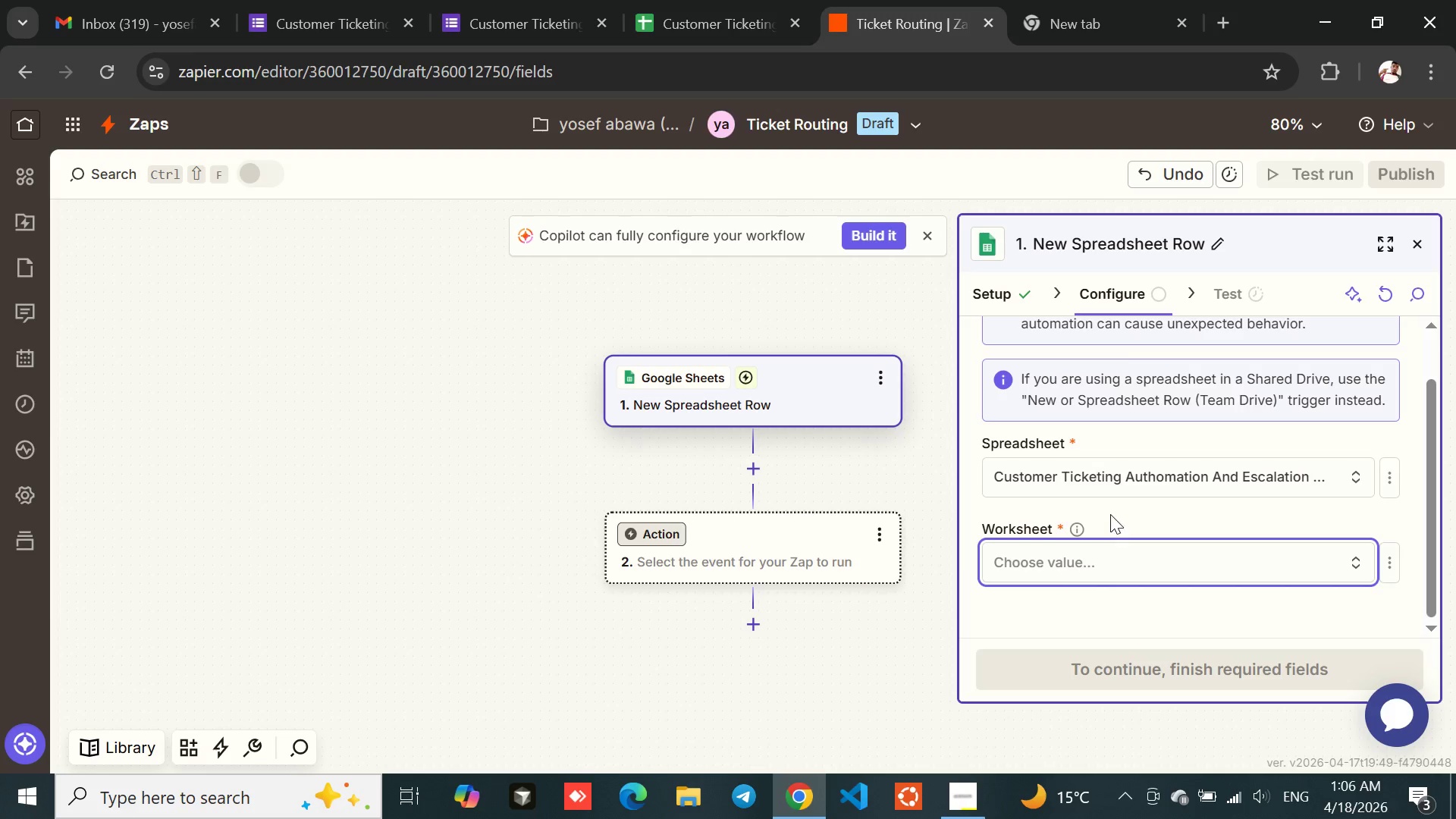 
left_click_drag(start_coordinate=[1112, 507], to_coordinate=[1090, 573])
 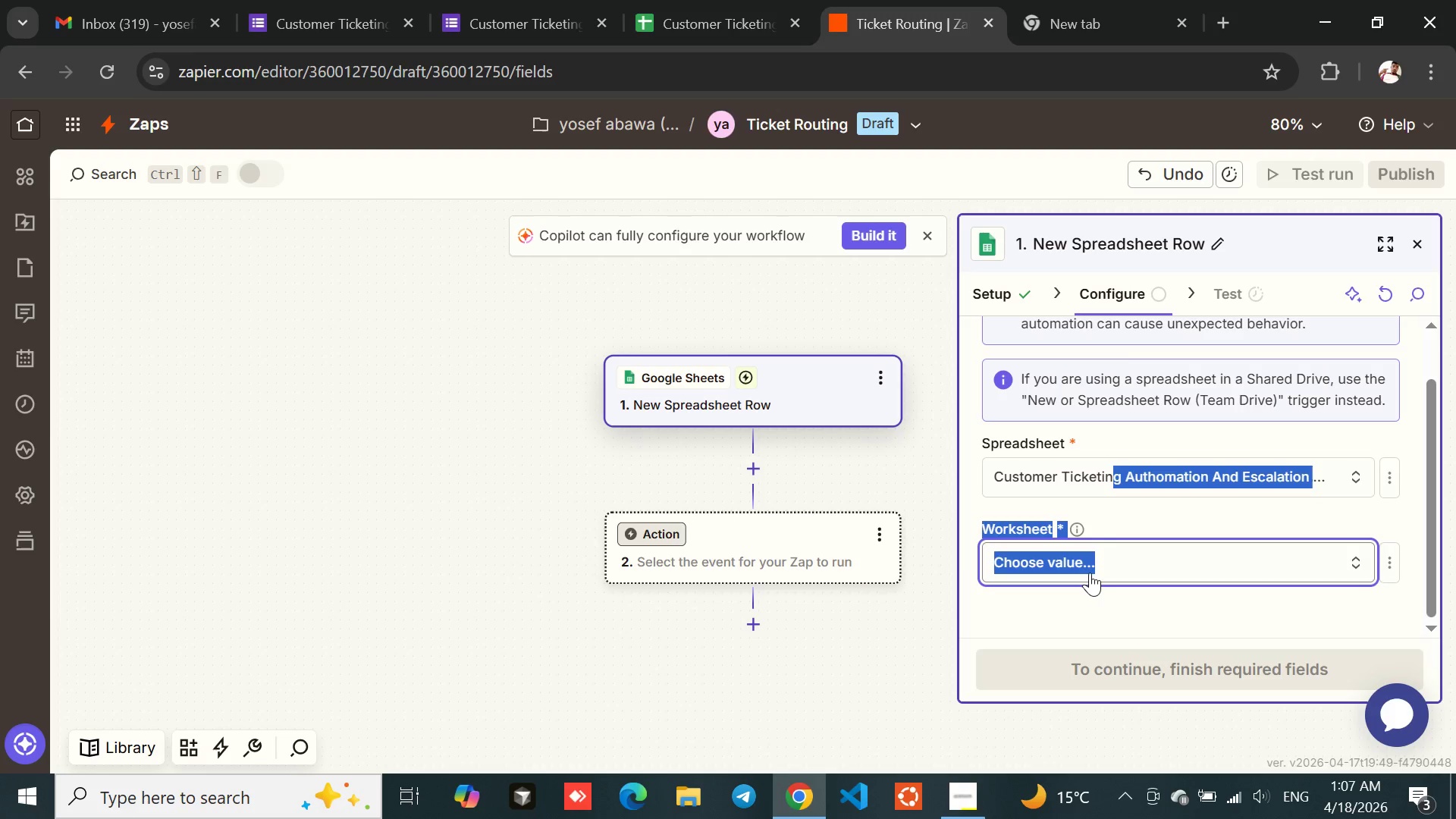 
left_click([1090, 573])
 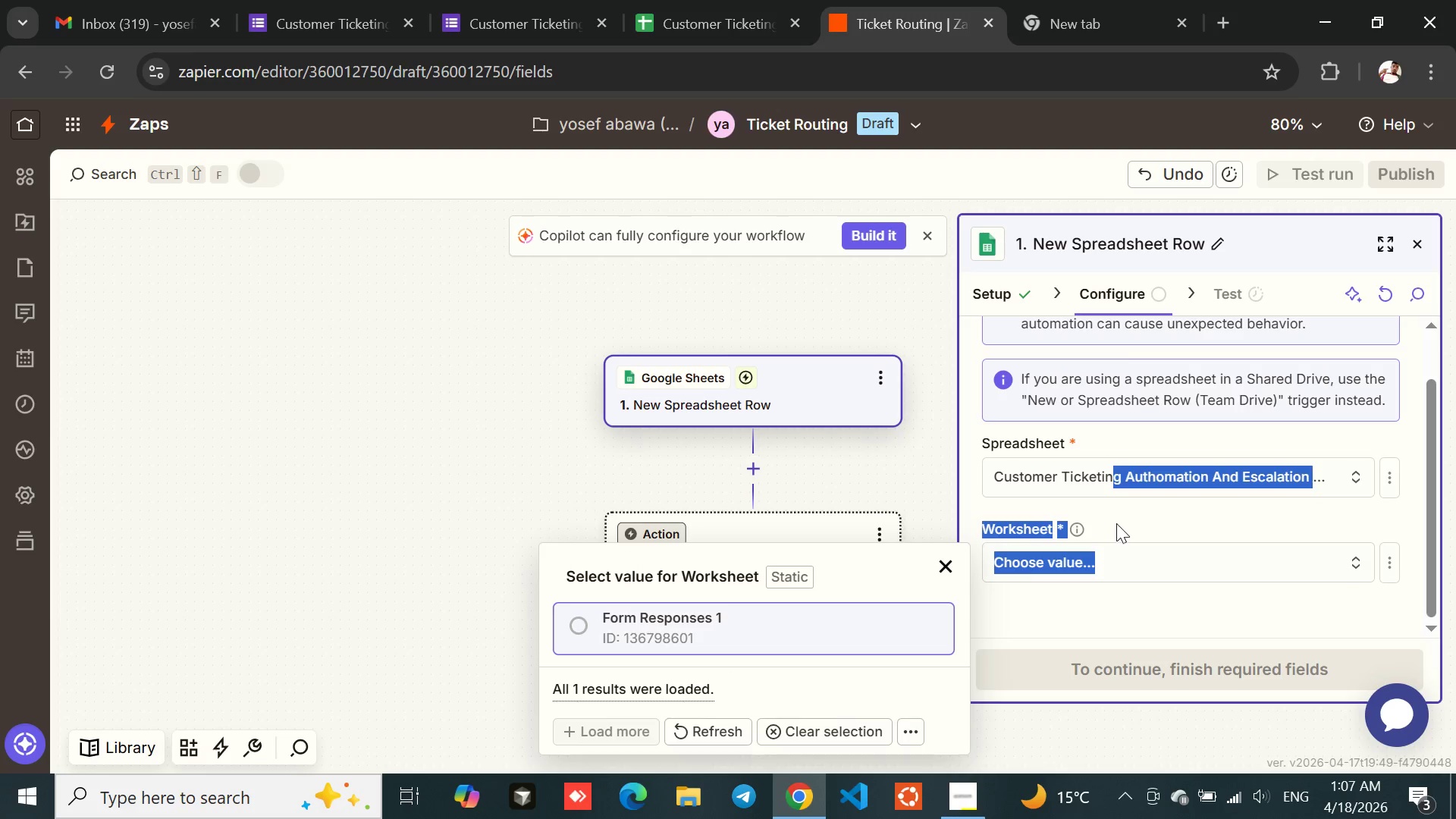 
left_click([1121, 517])
 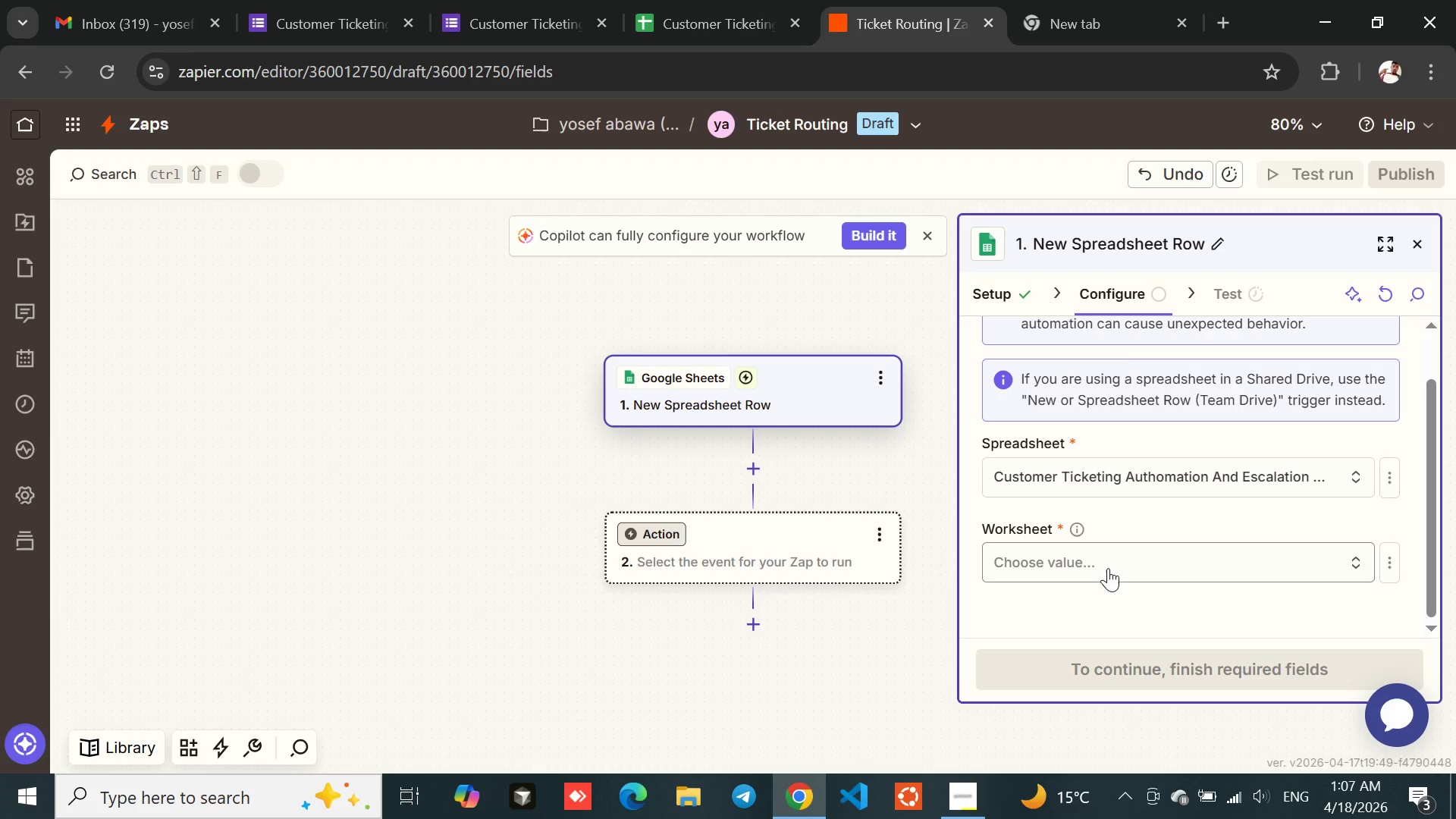 
left_click([1108, 570])
 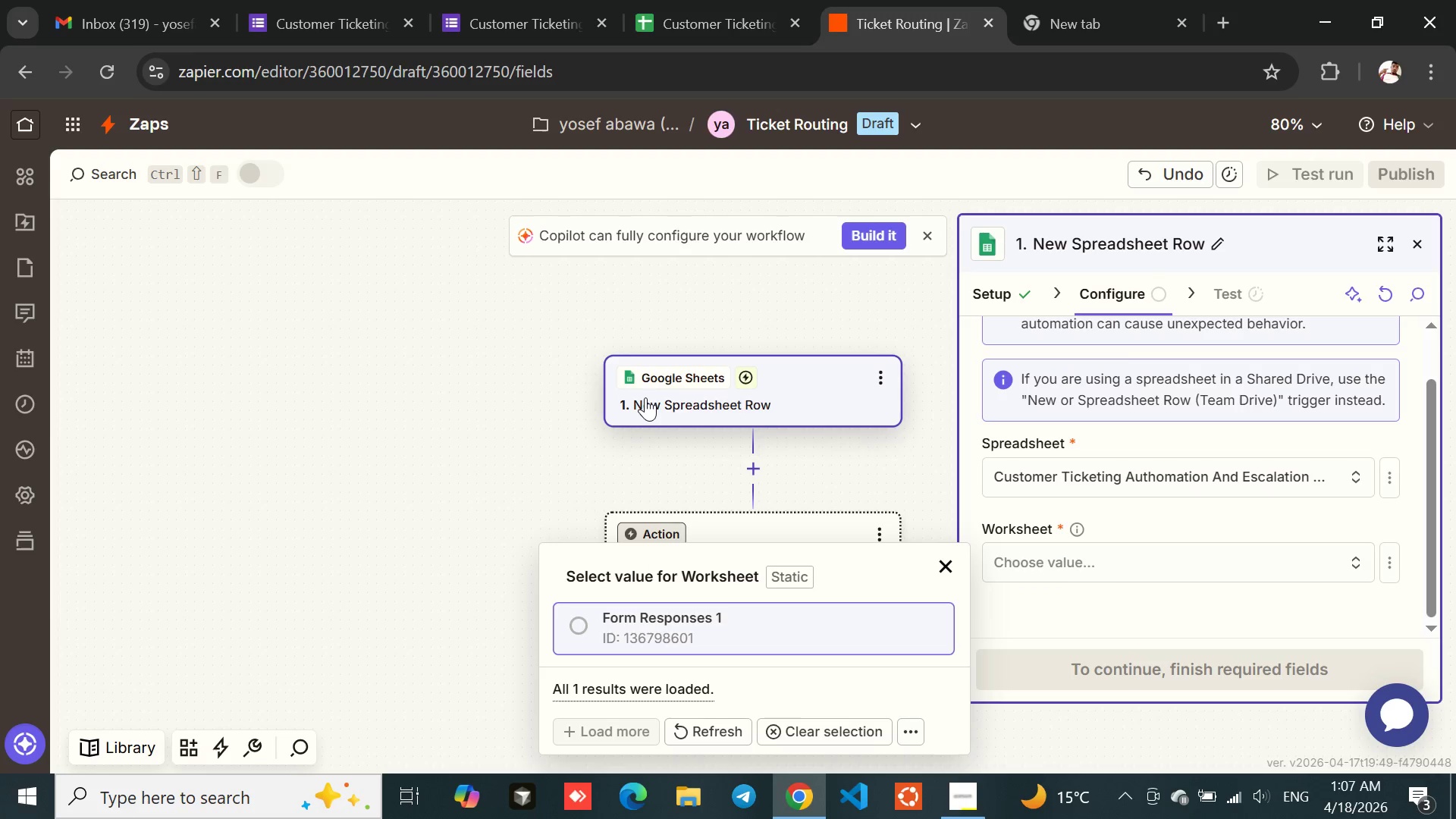 
left_click([704, 0])
 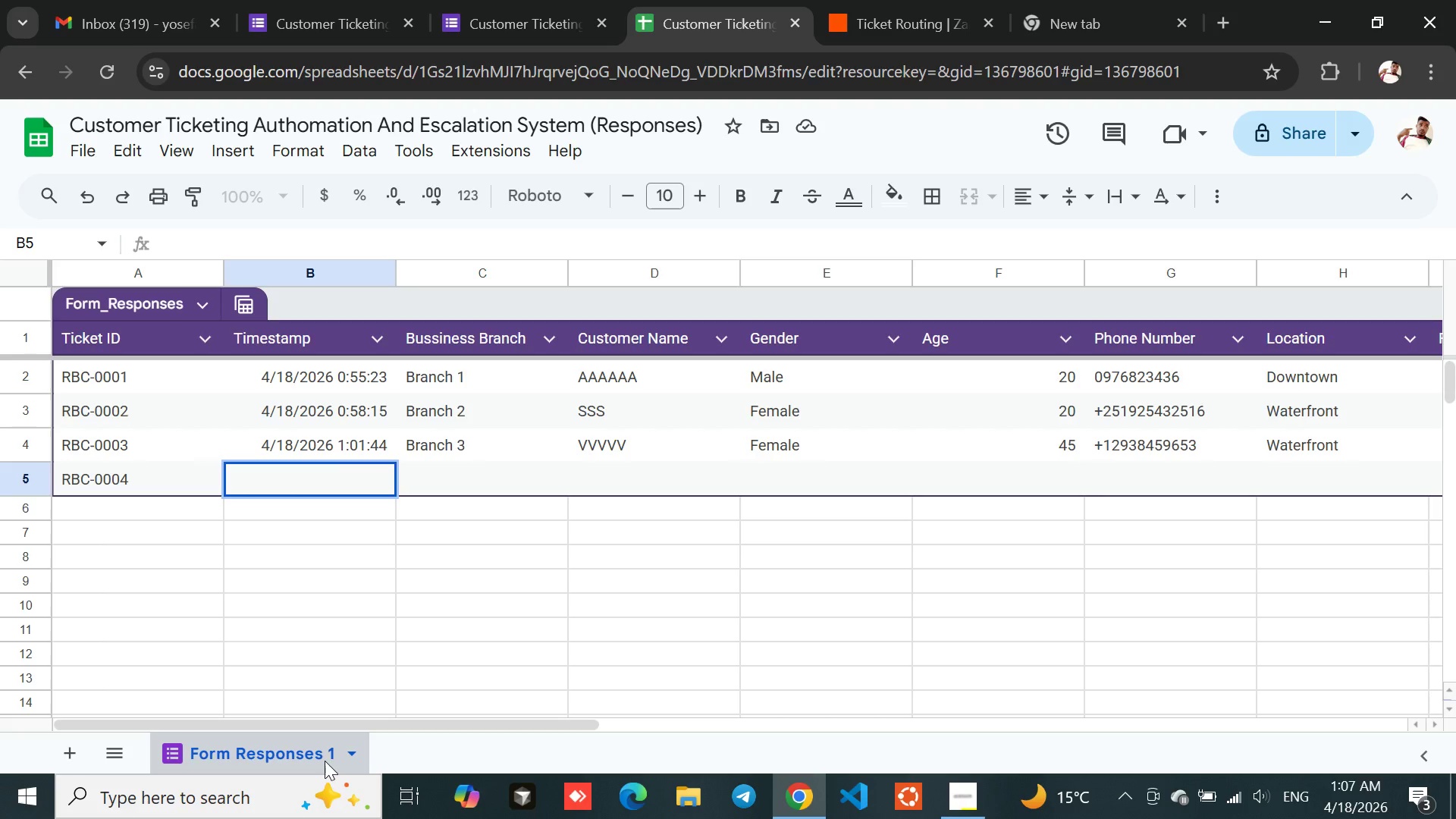 
left_click([352, 748])
 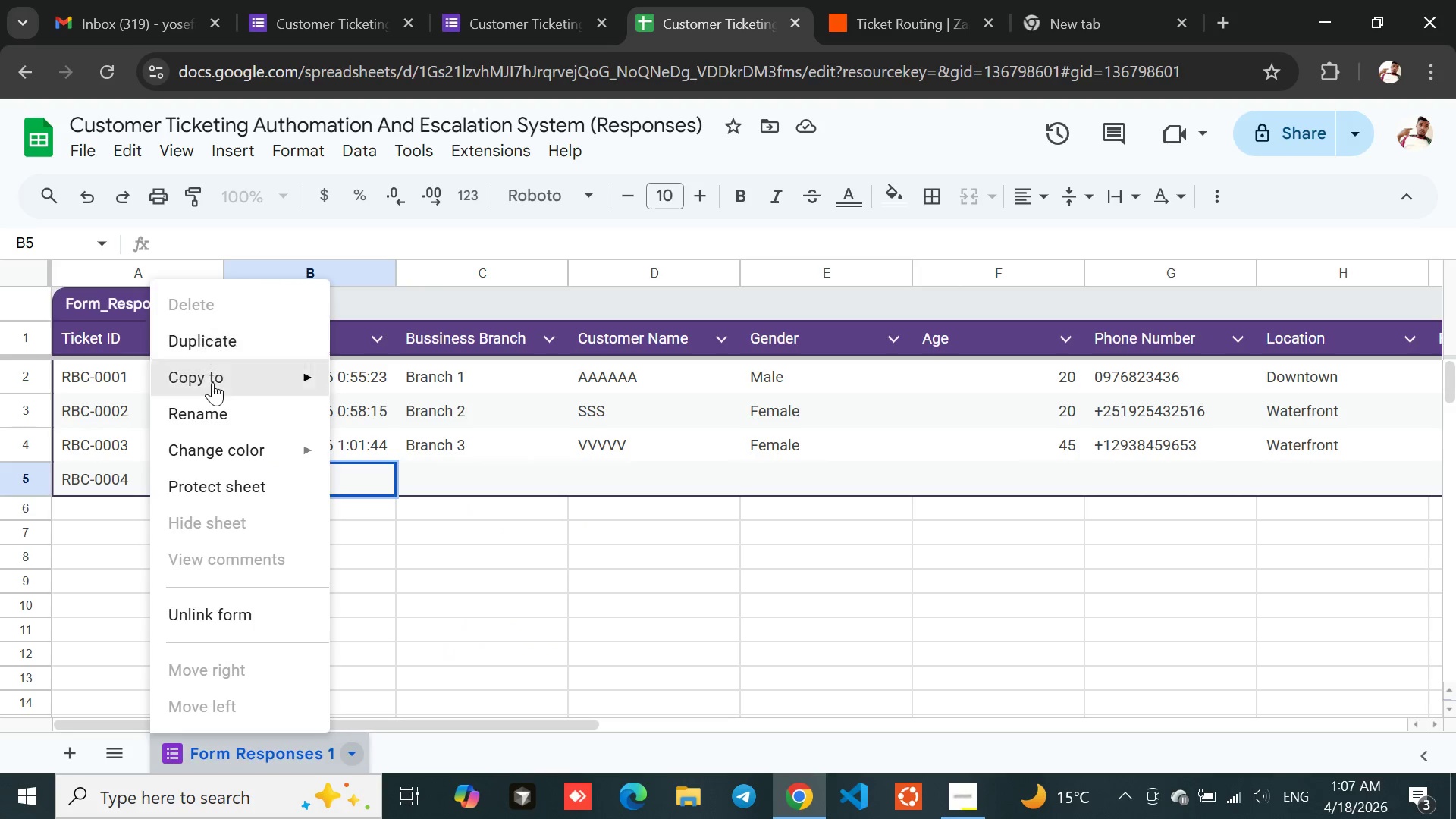 
left_click([212, 415])
 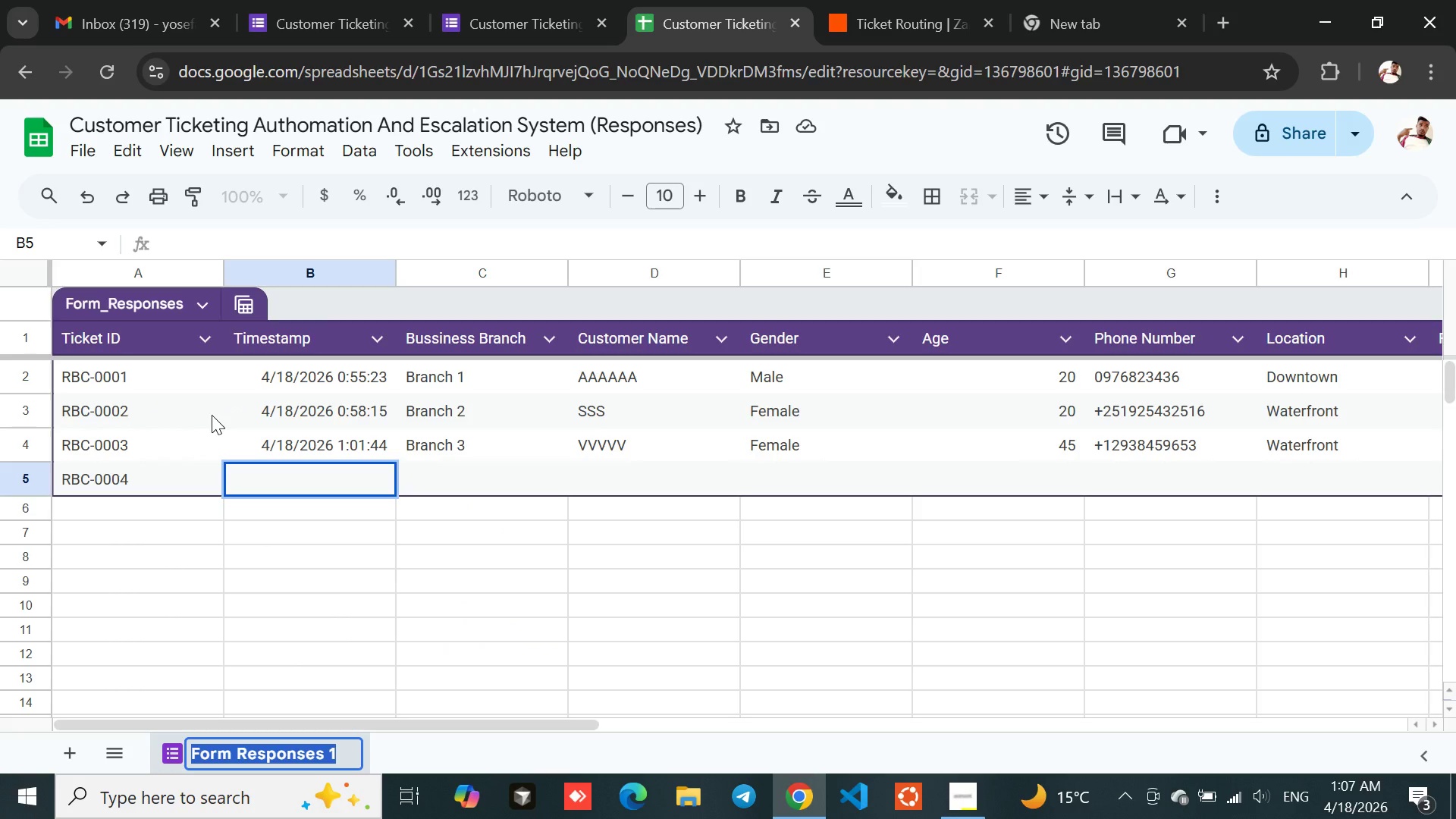 
type(Ticket)
 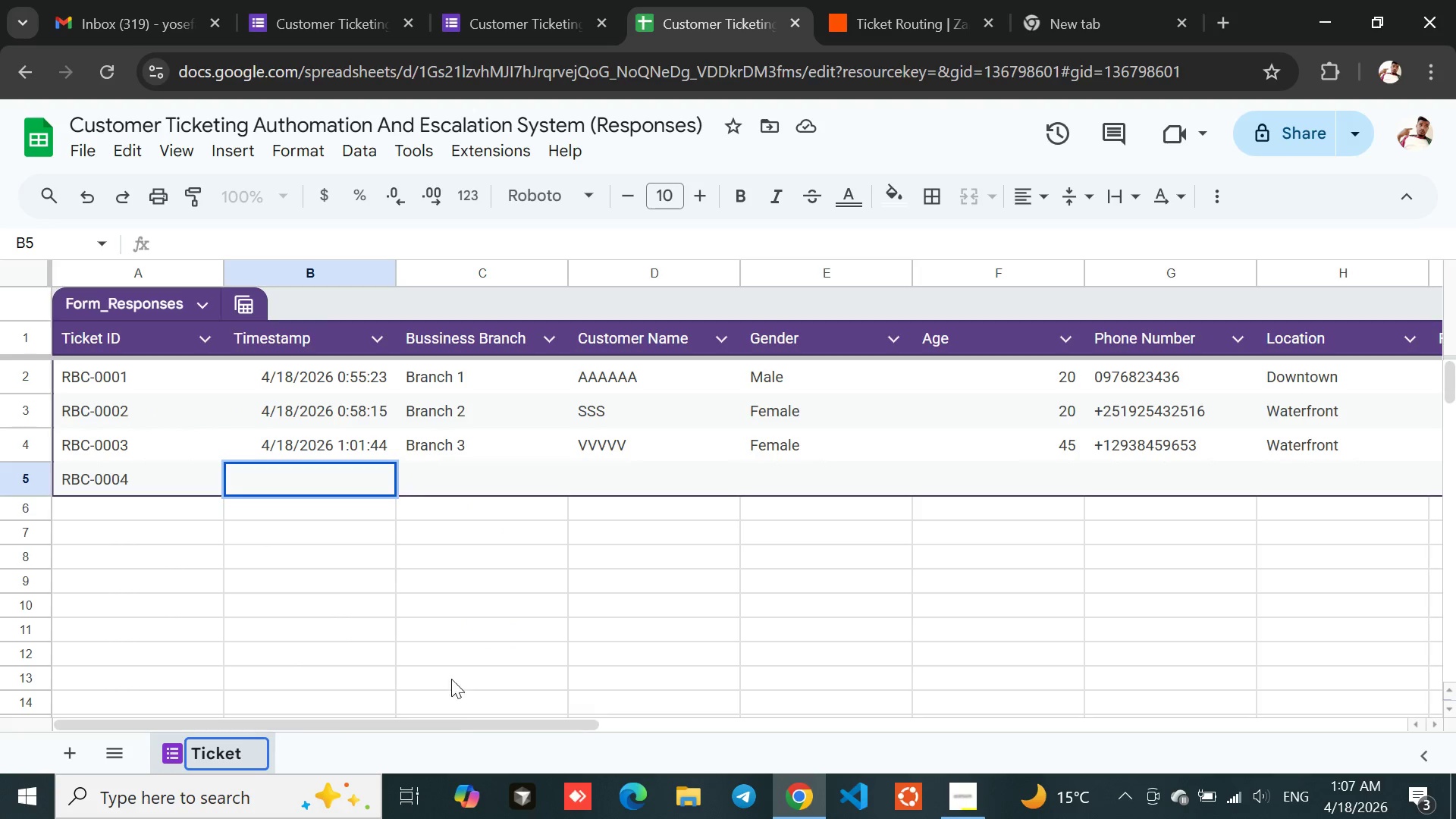 
left_click([447, 751])
 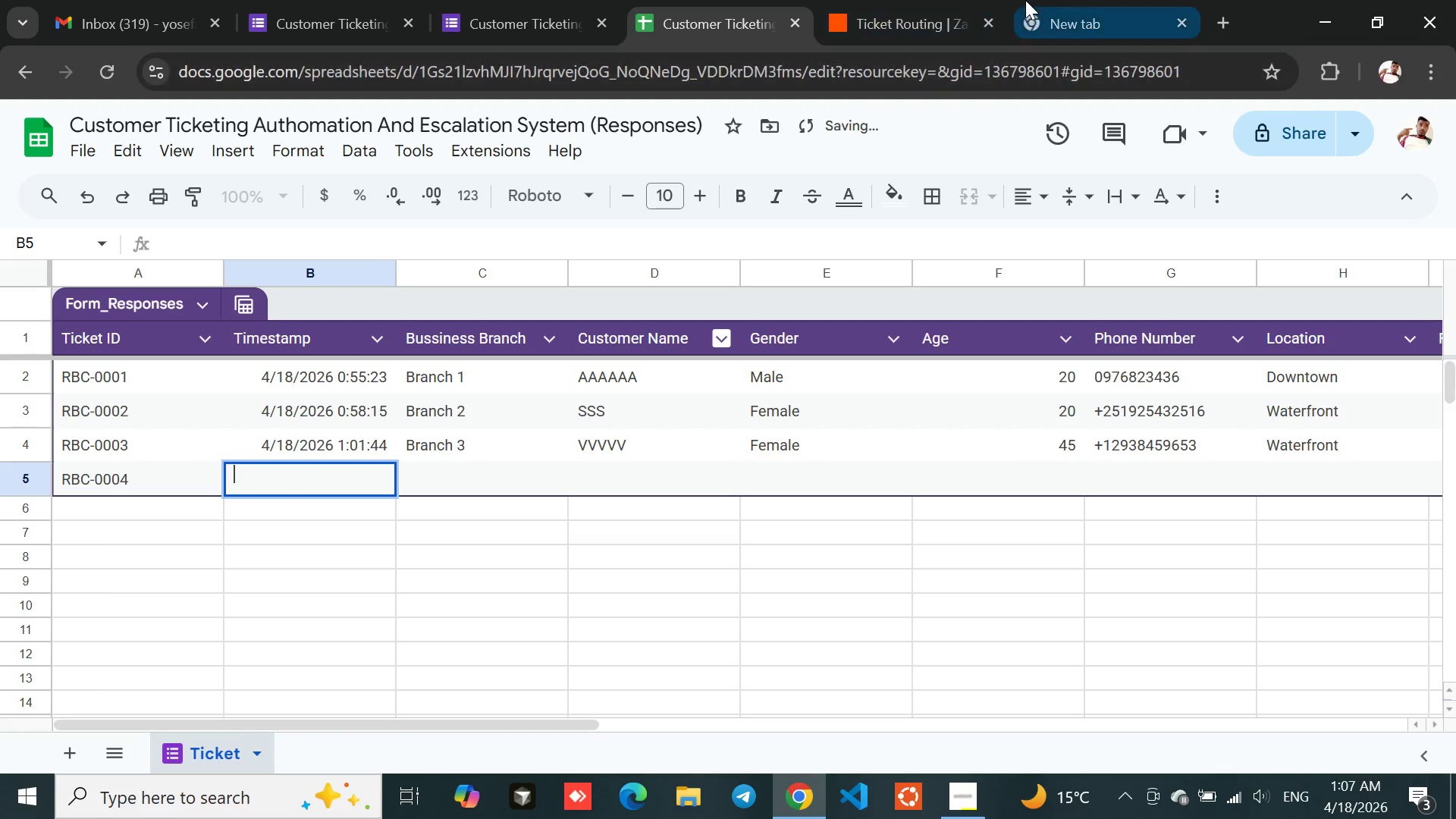 
left_click([910, 0])
 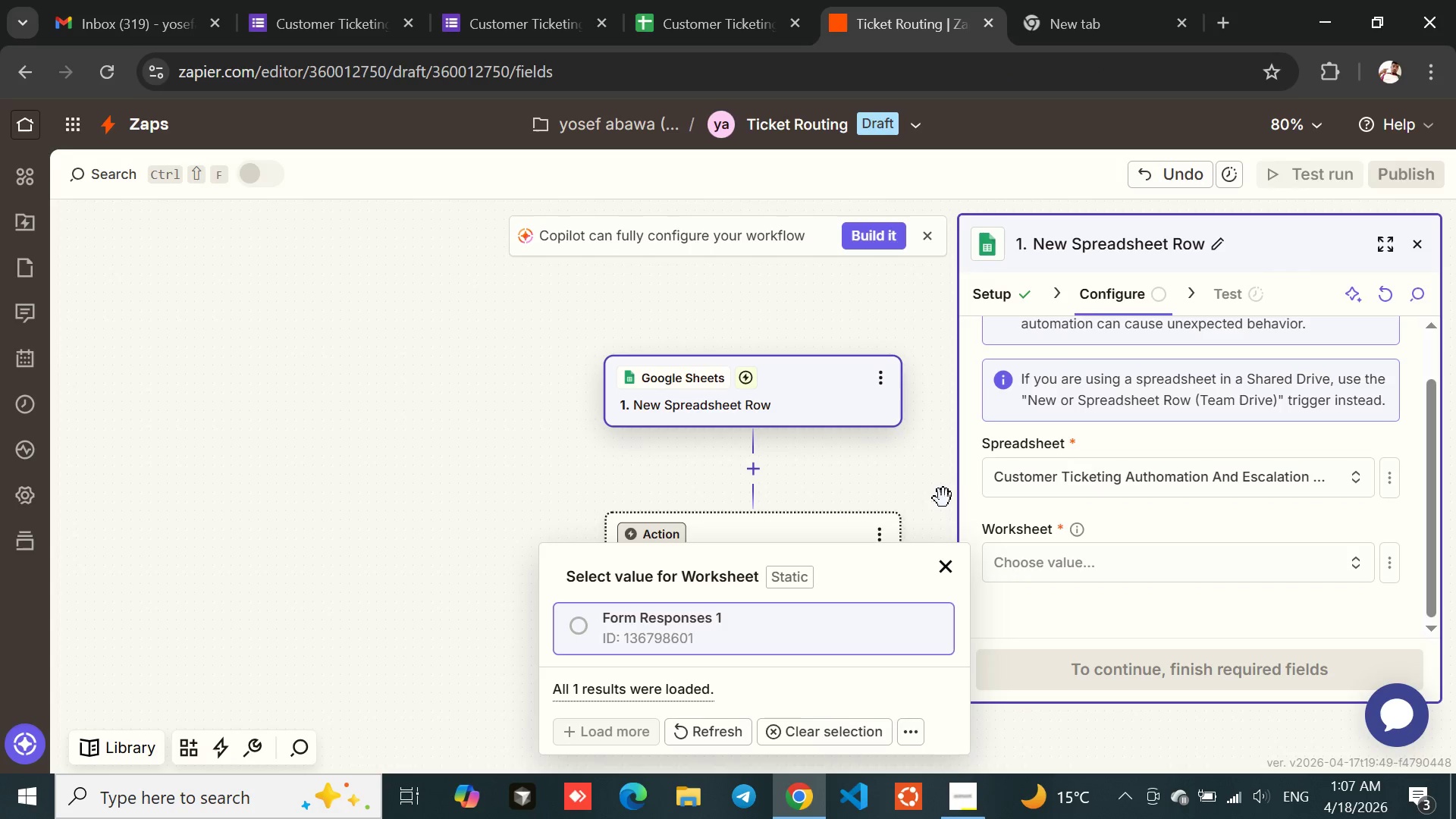 
left_click([933, 494])
 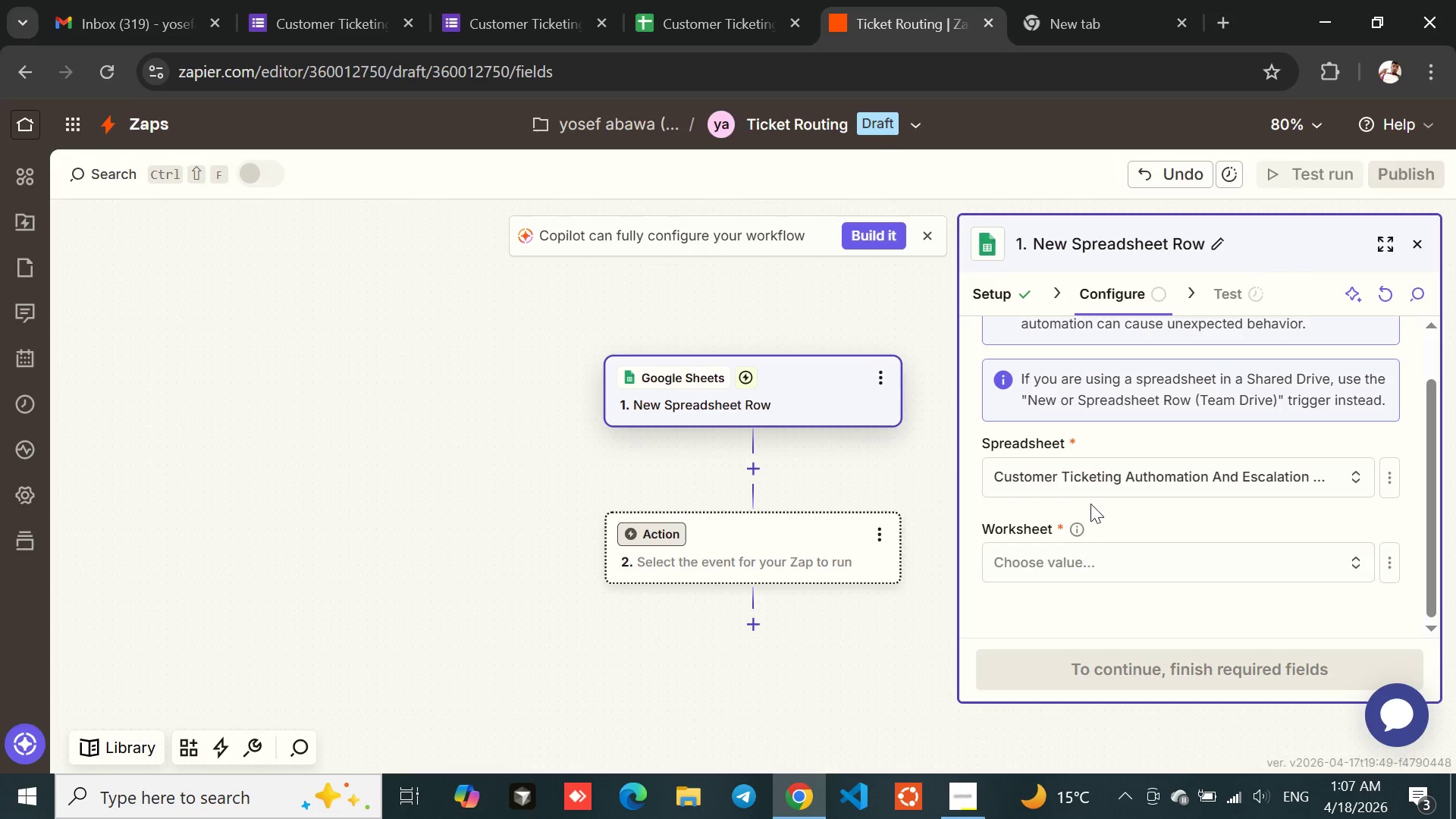 
left_click([1102, 481])
 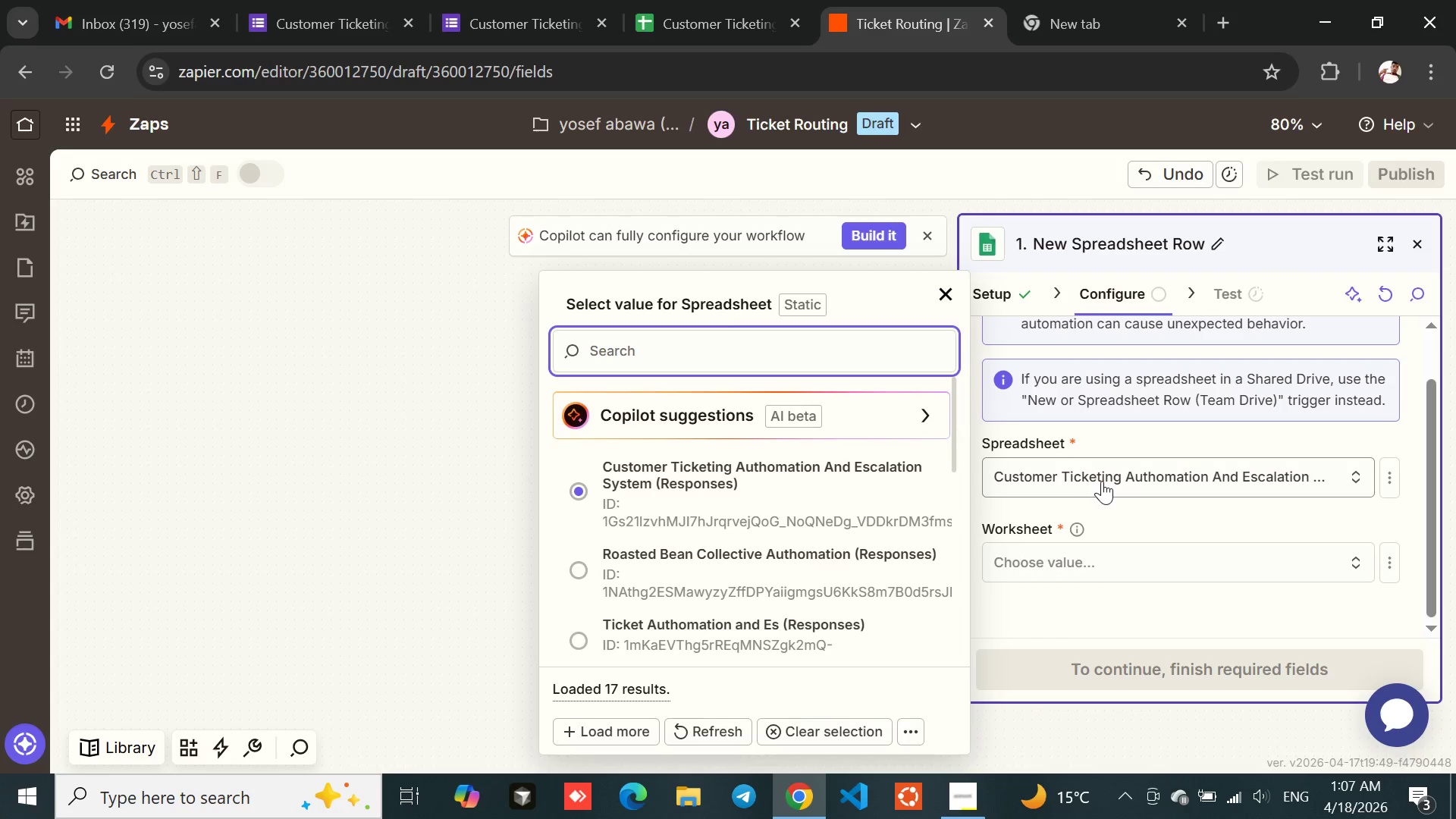 
left_click([1102, 481])
 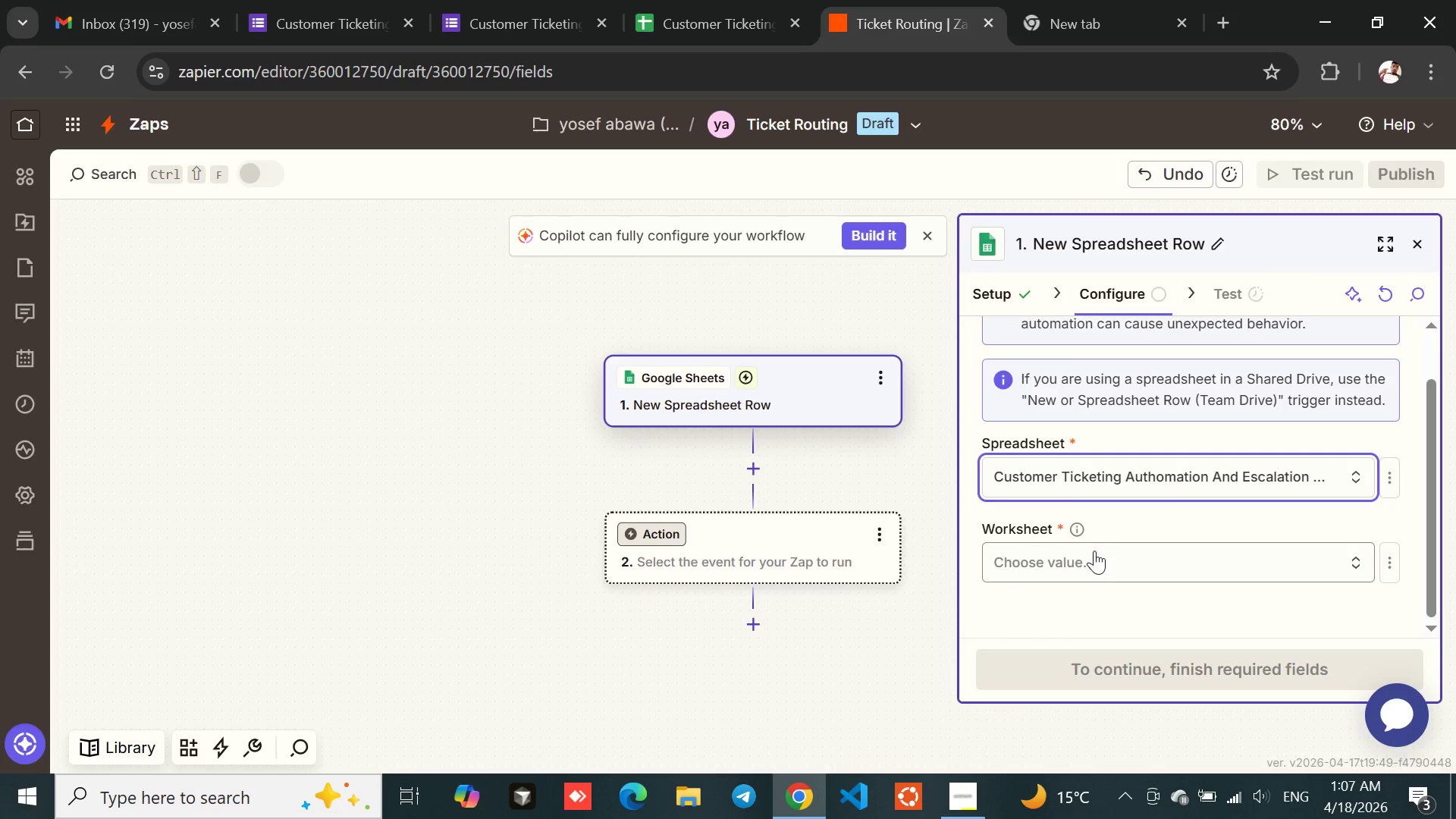 
left_click([1090, 557])
 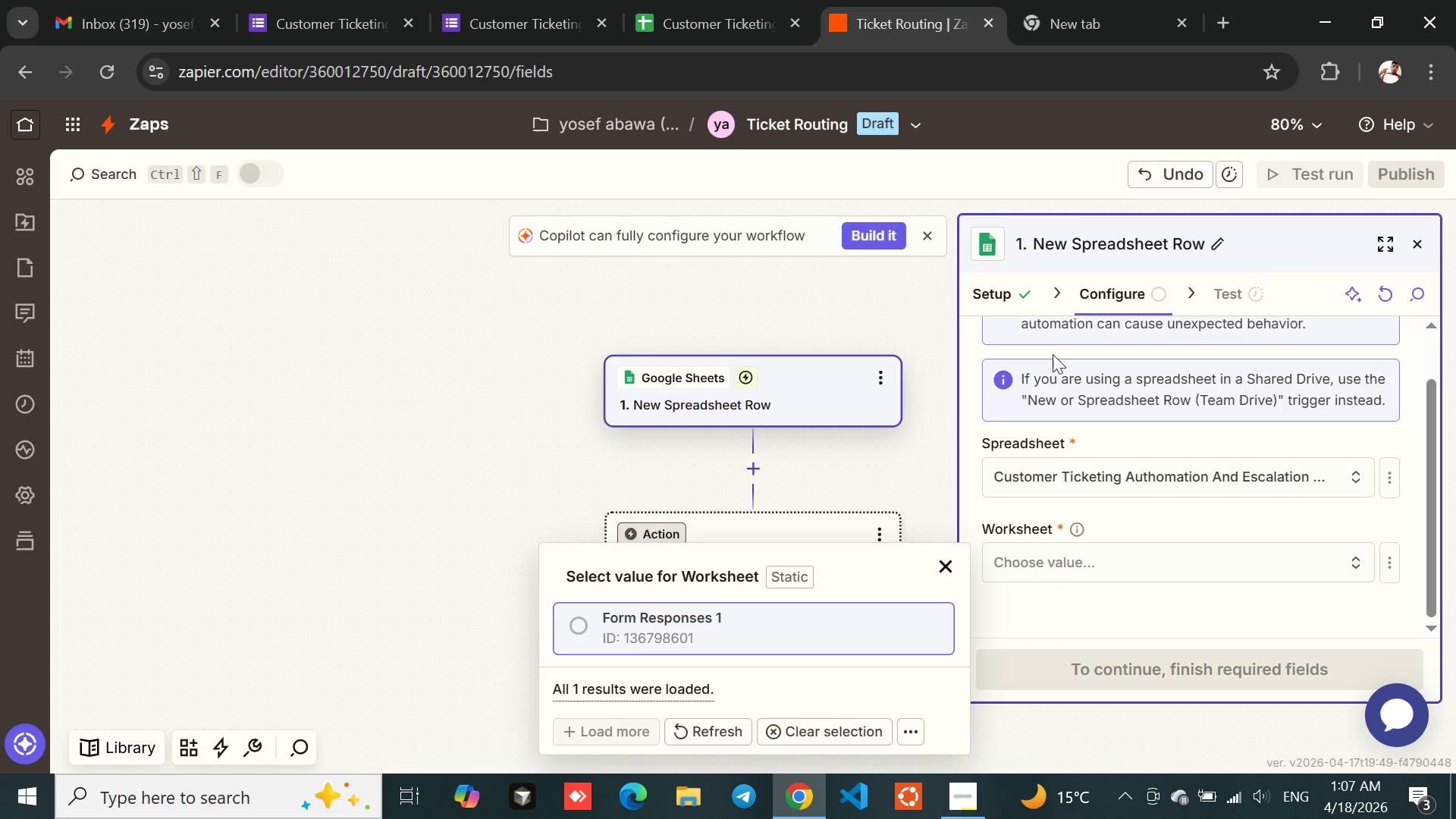 
left_click([1021, 295])
 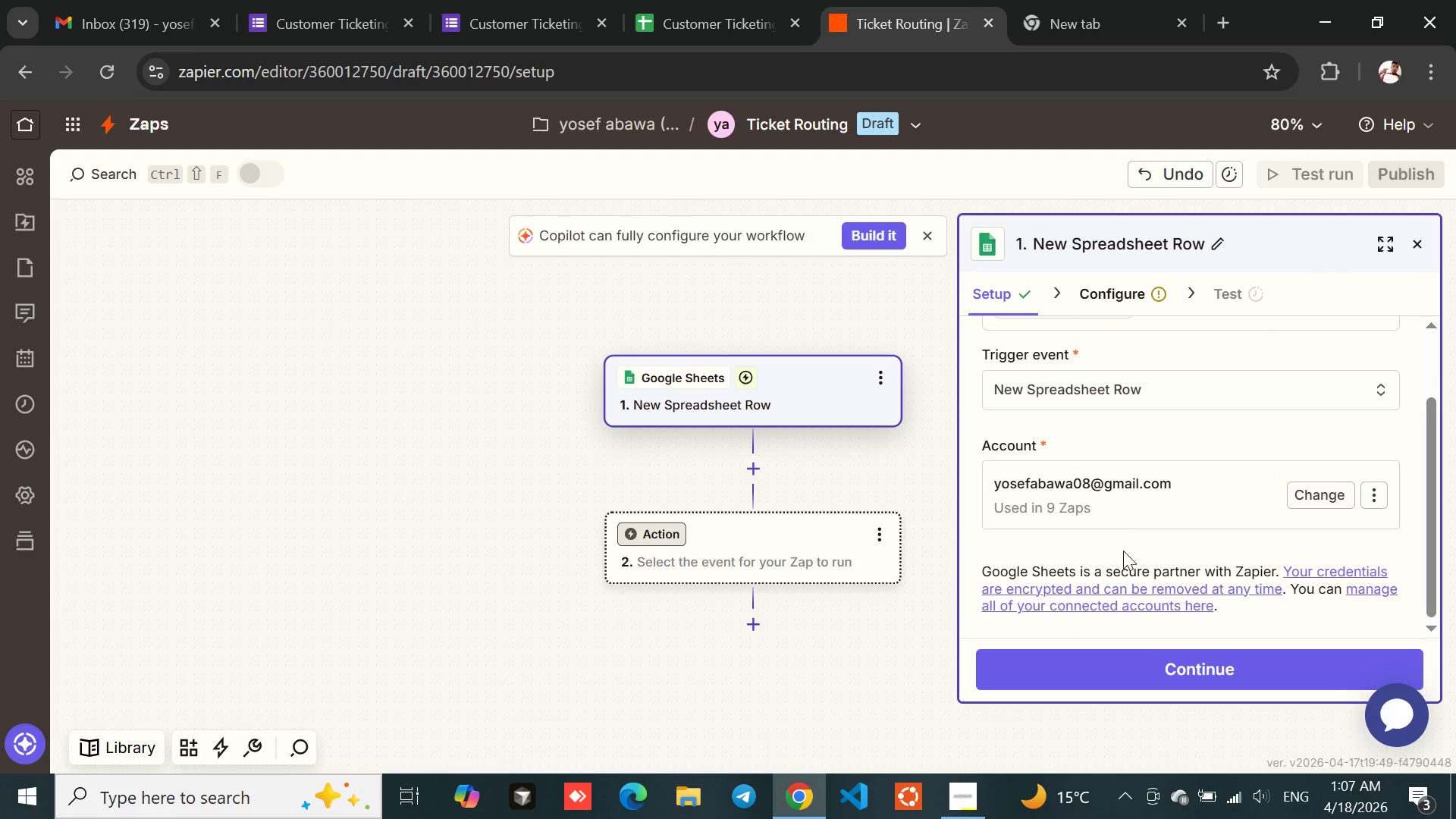 
left_click([1144, 684])
 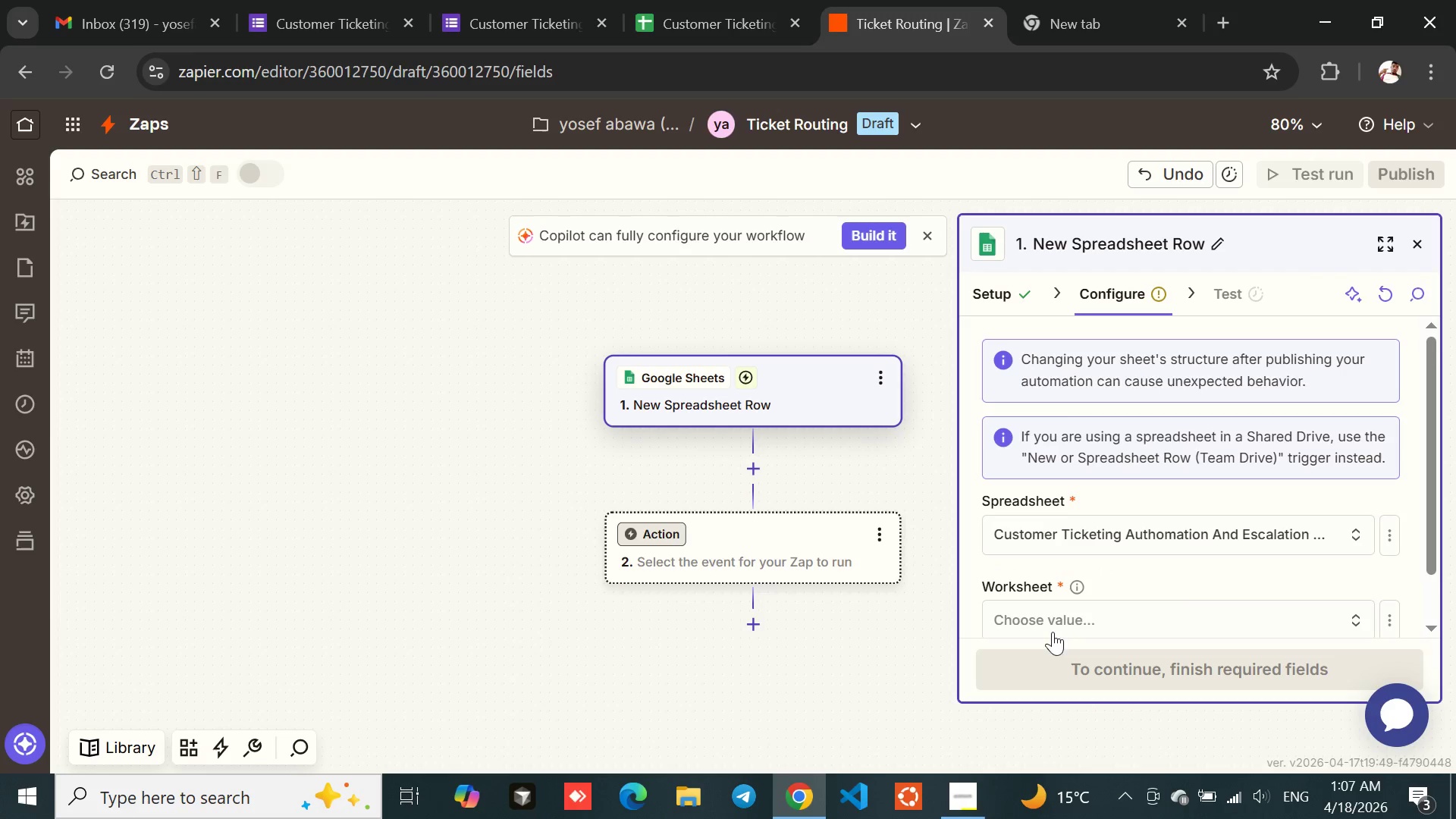 
wait(5.56)
 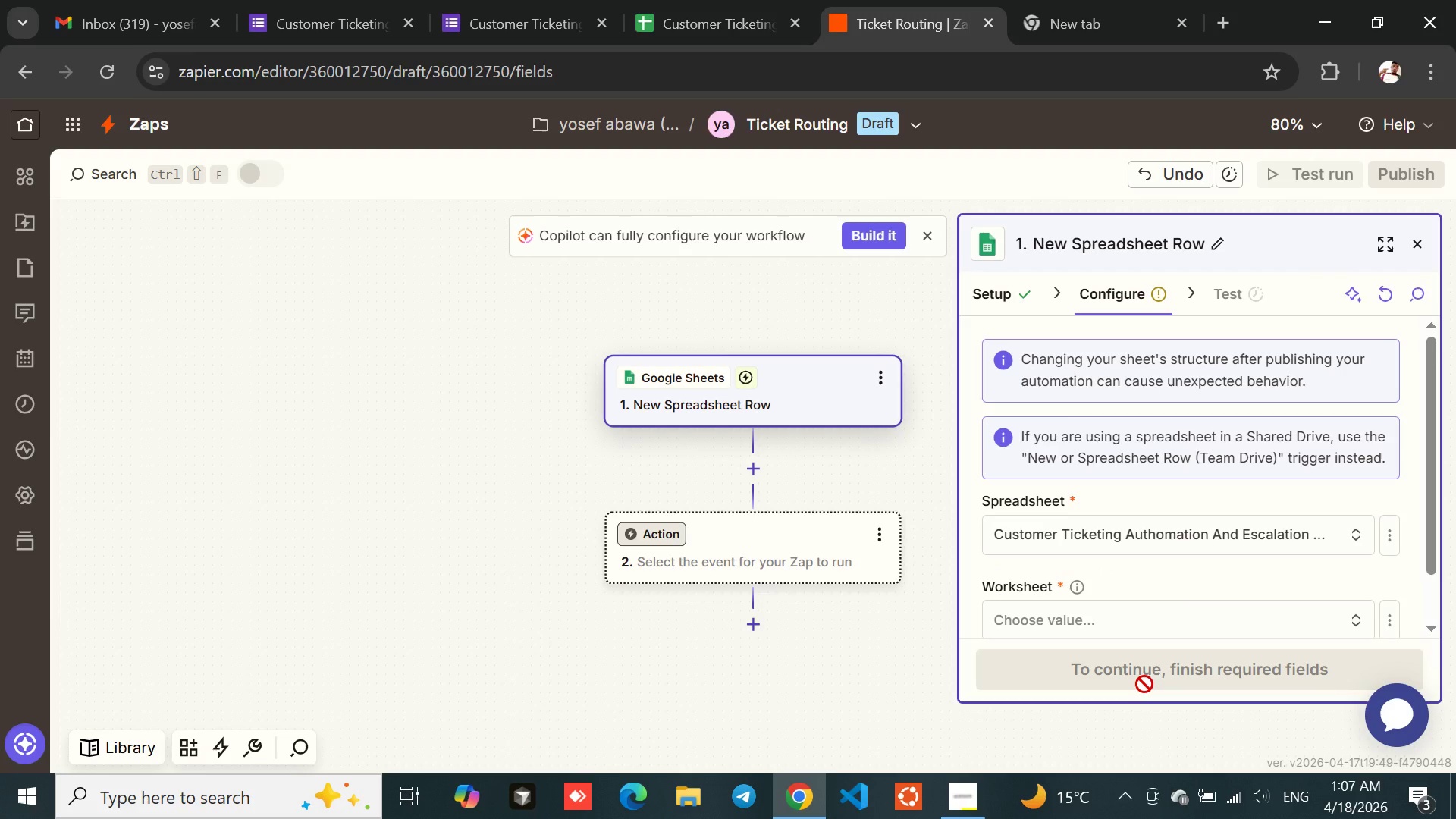 
left_click([1070, 603])
 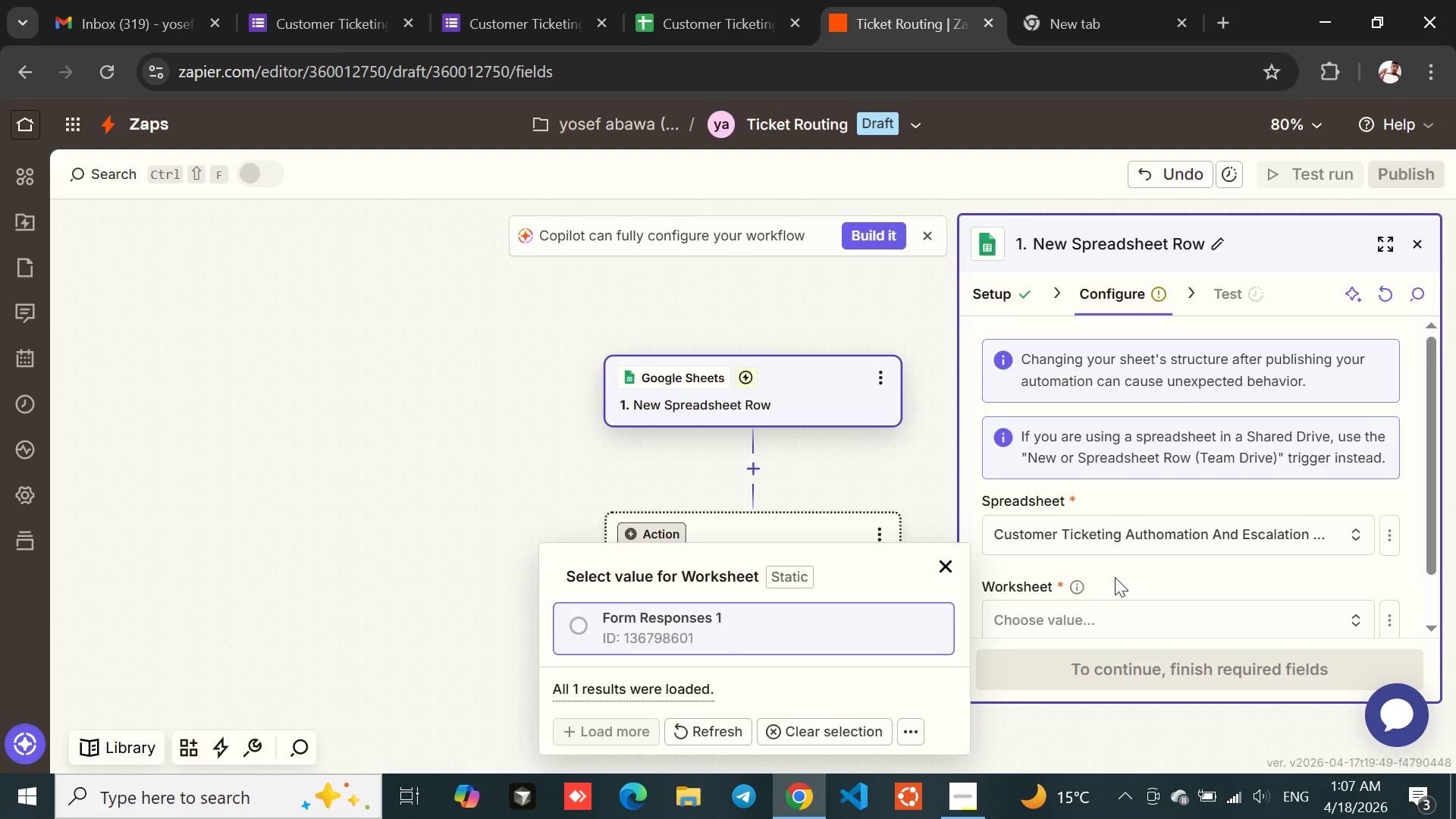 
left_click([1151, 564])
 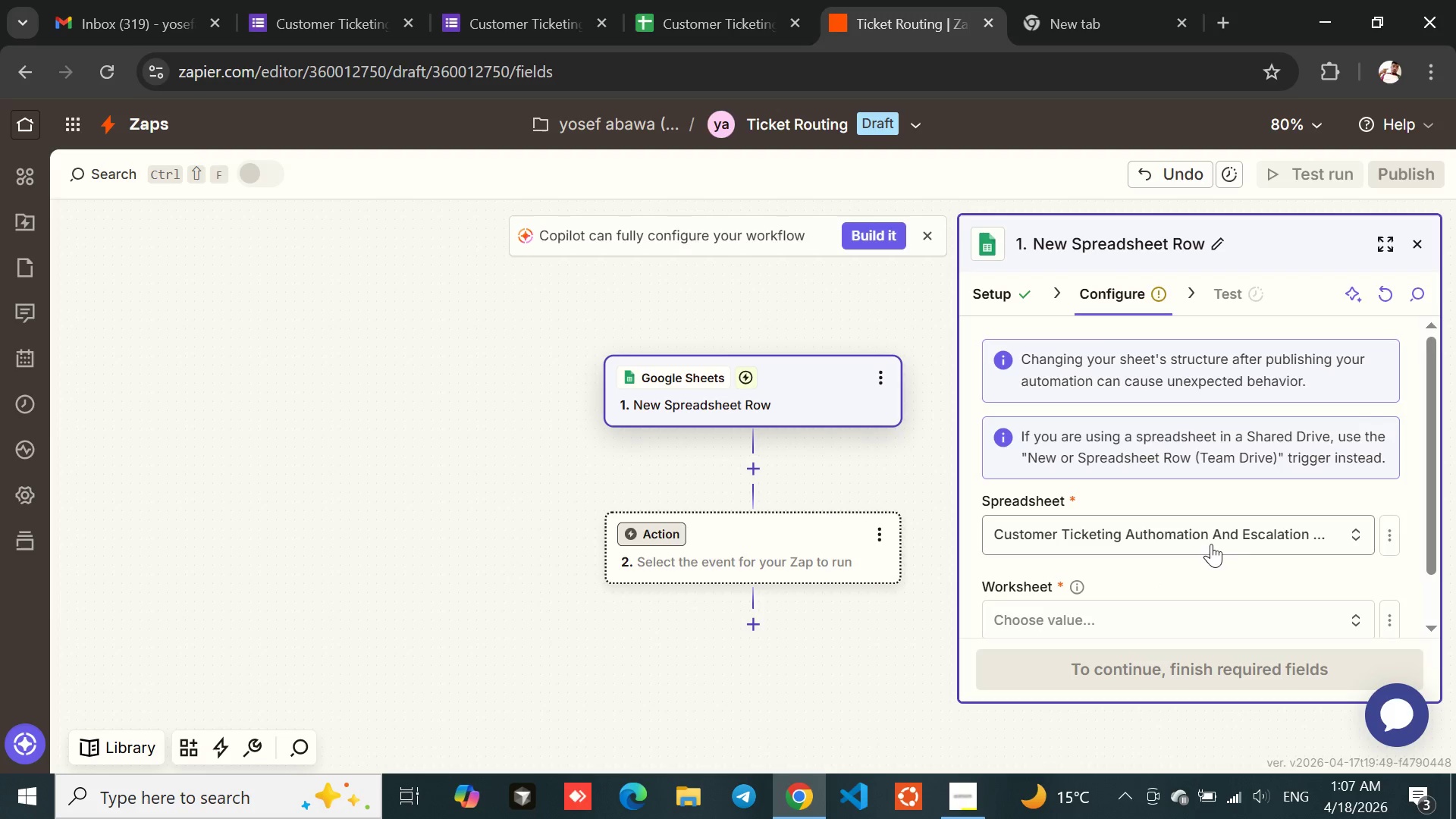 
left_click([1211, 539])
 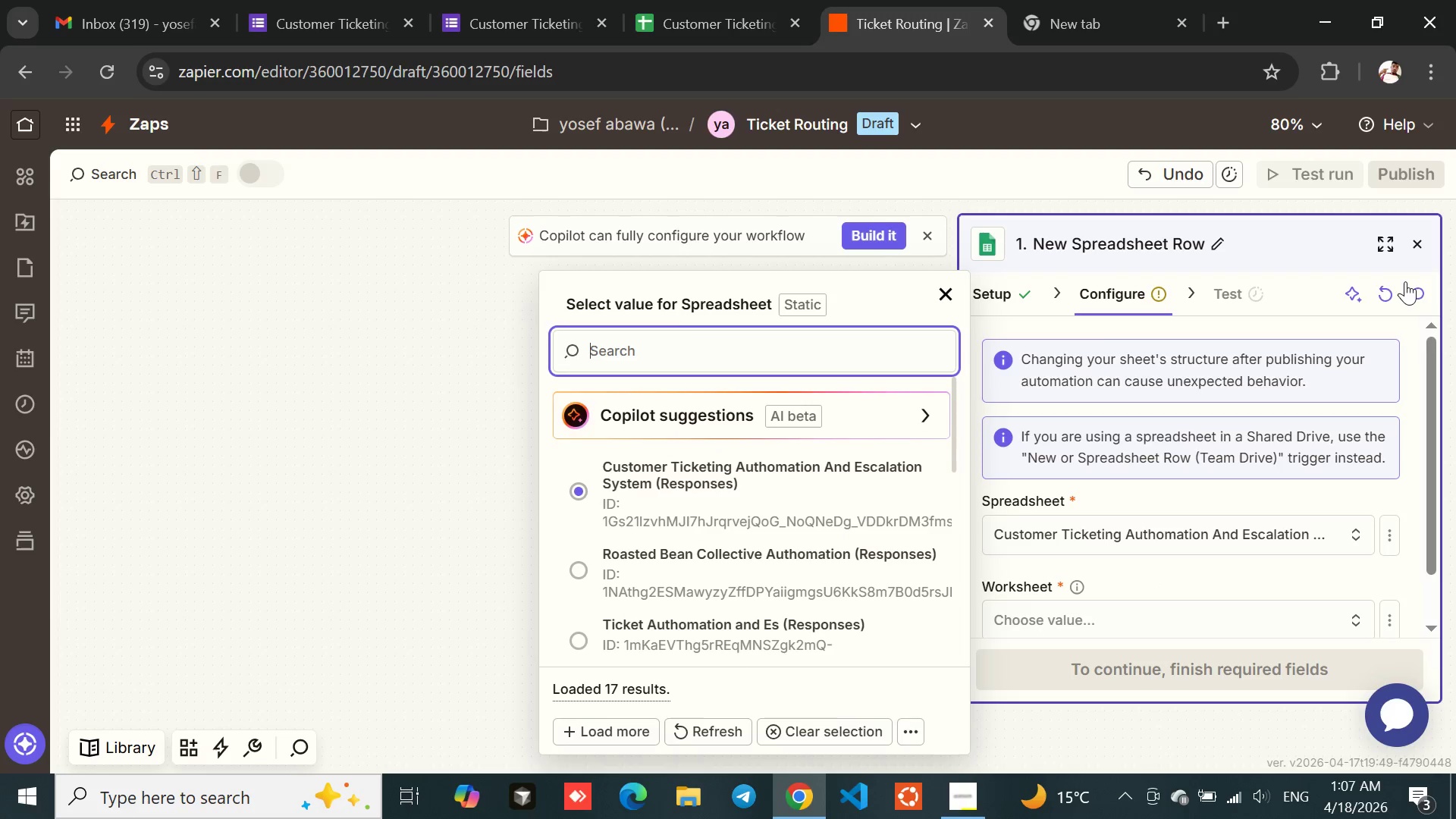 
wait(7.69)
 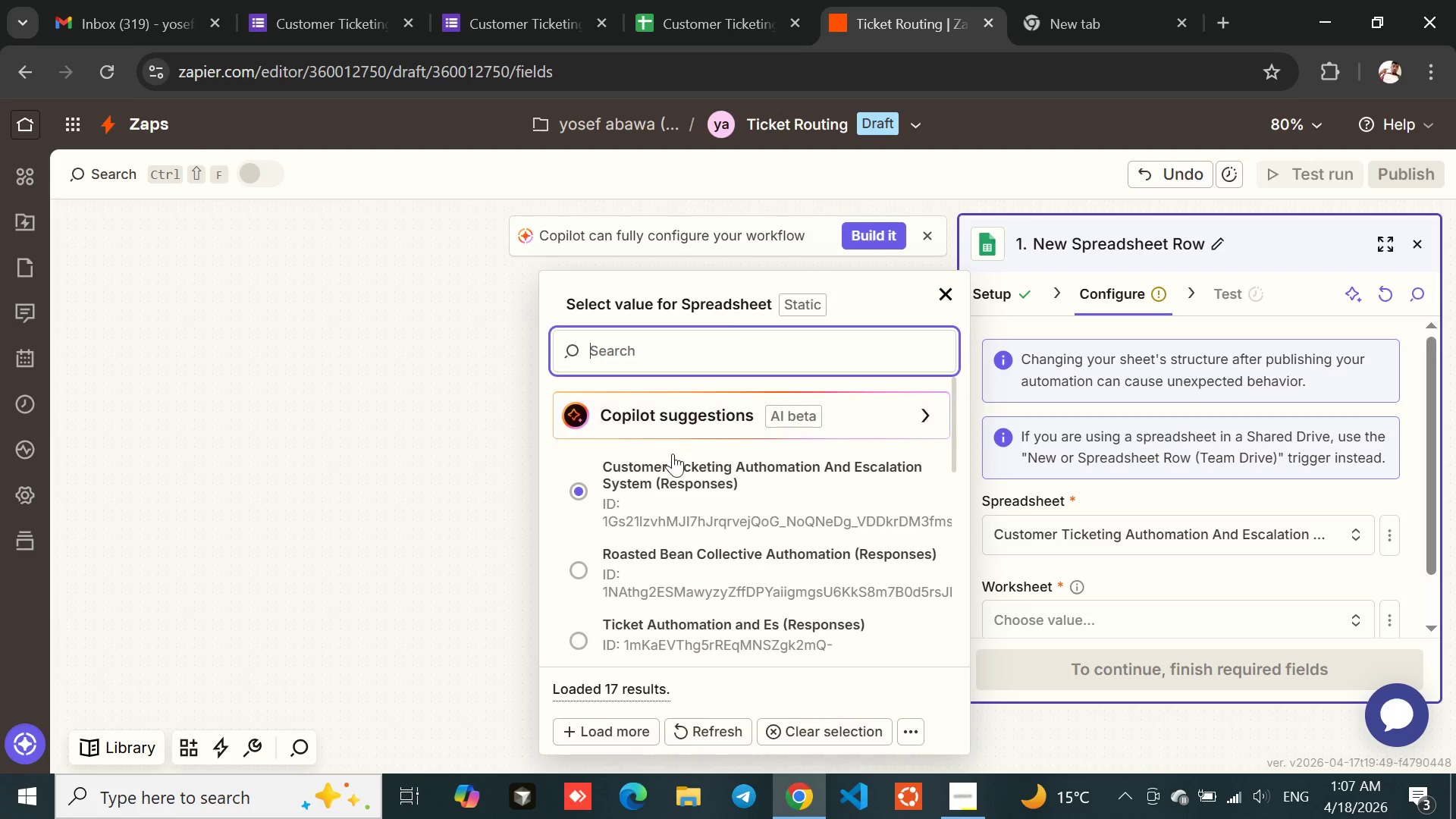 
left_click([1388, 292])
 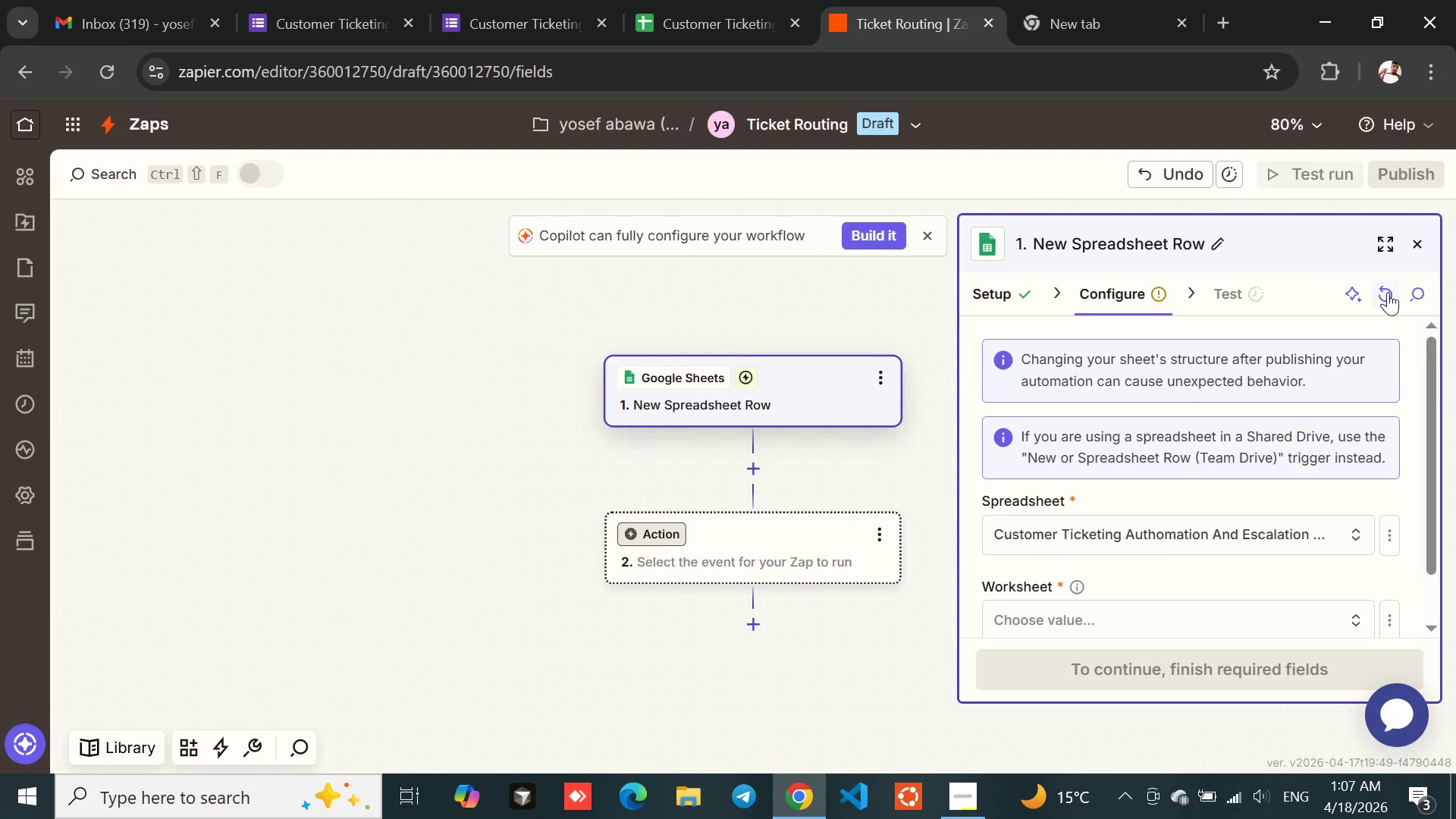 
left_click([1388, 292])
 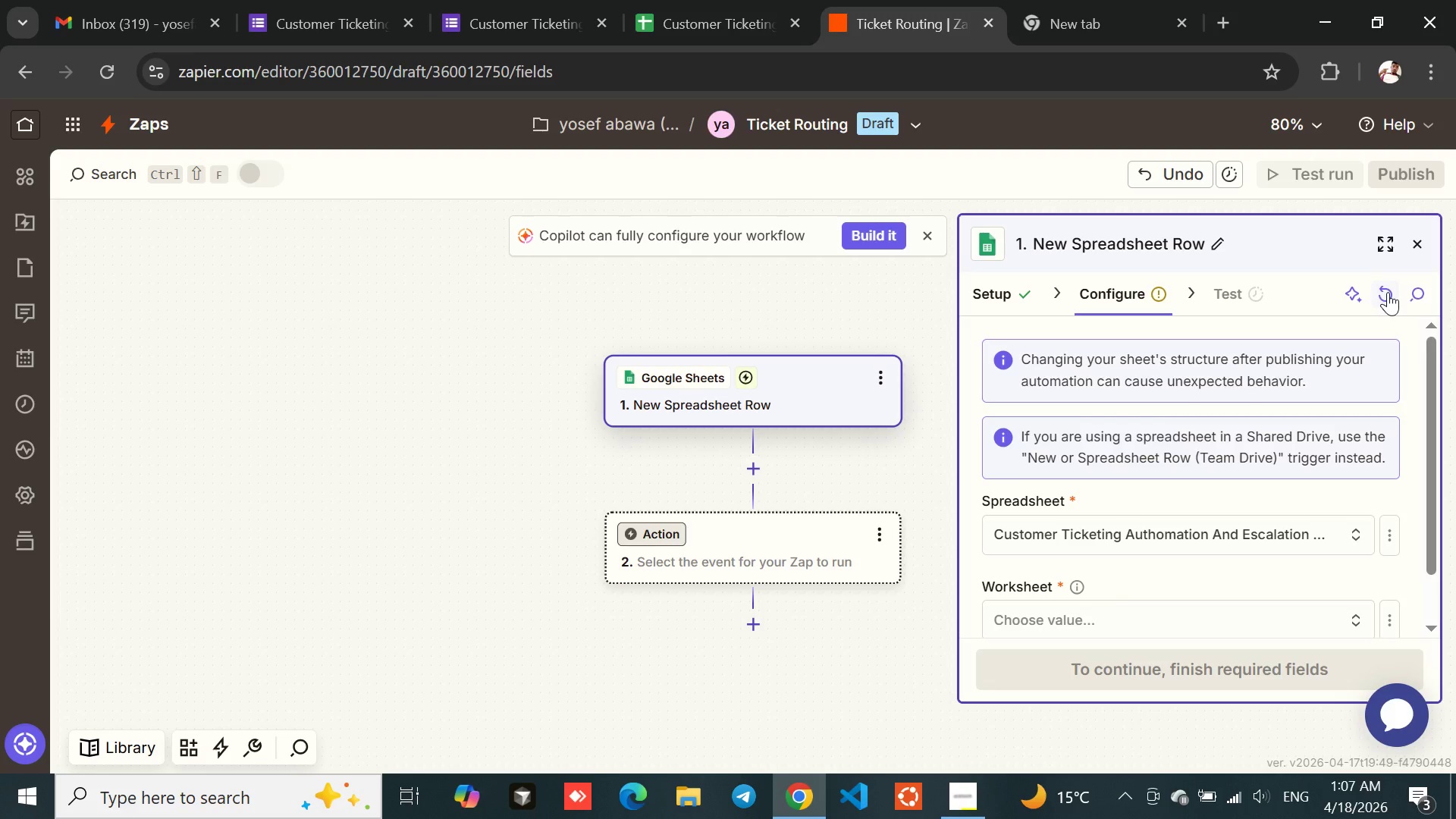 
left_click([1388, 292])
 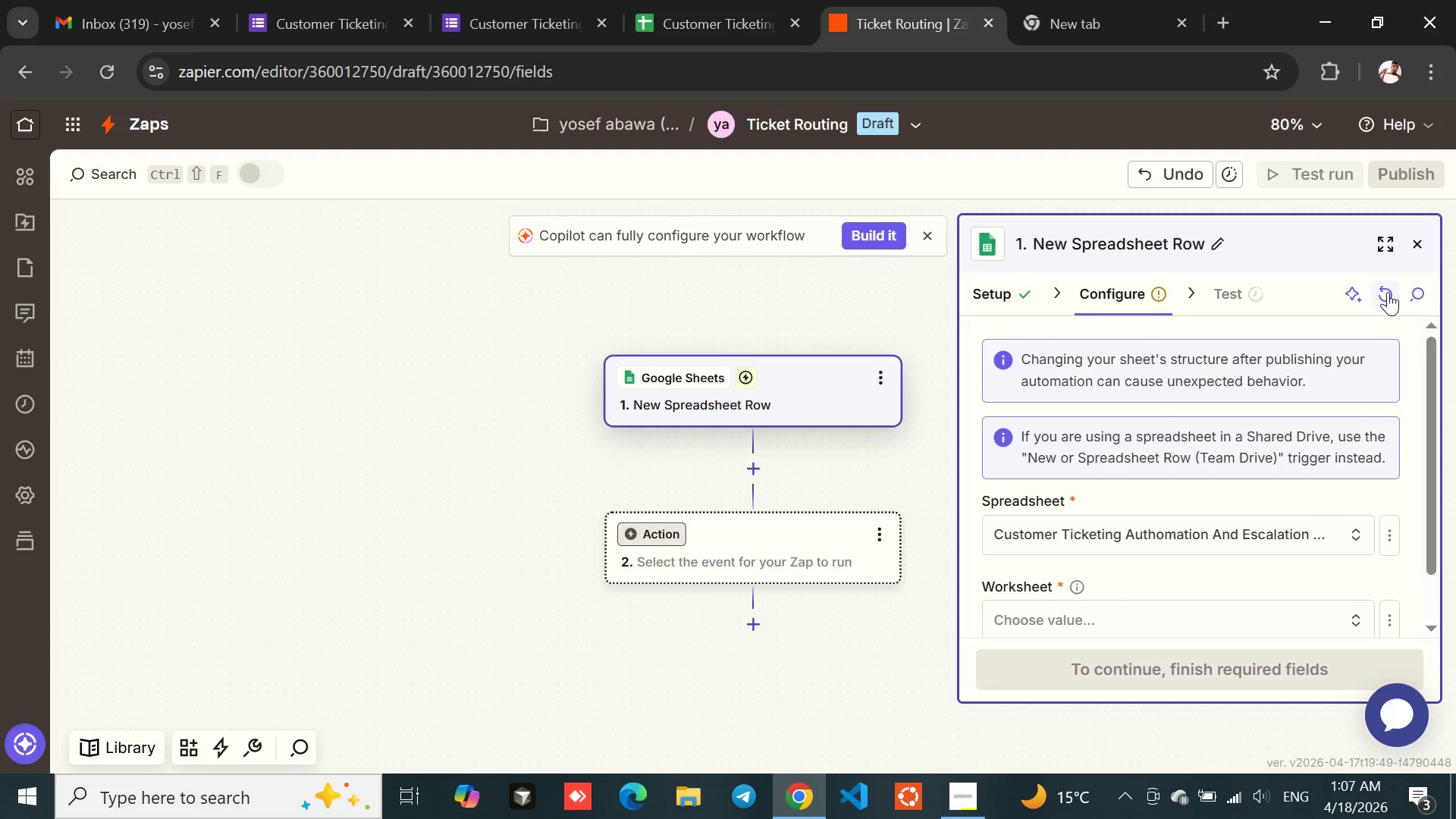 
left_click([1388, 292])
 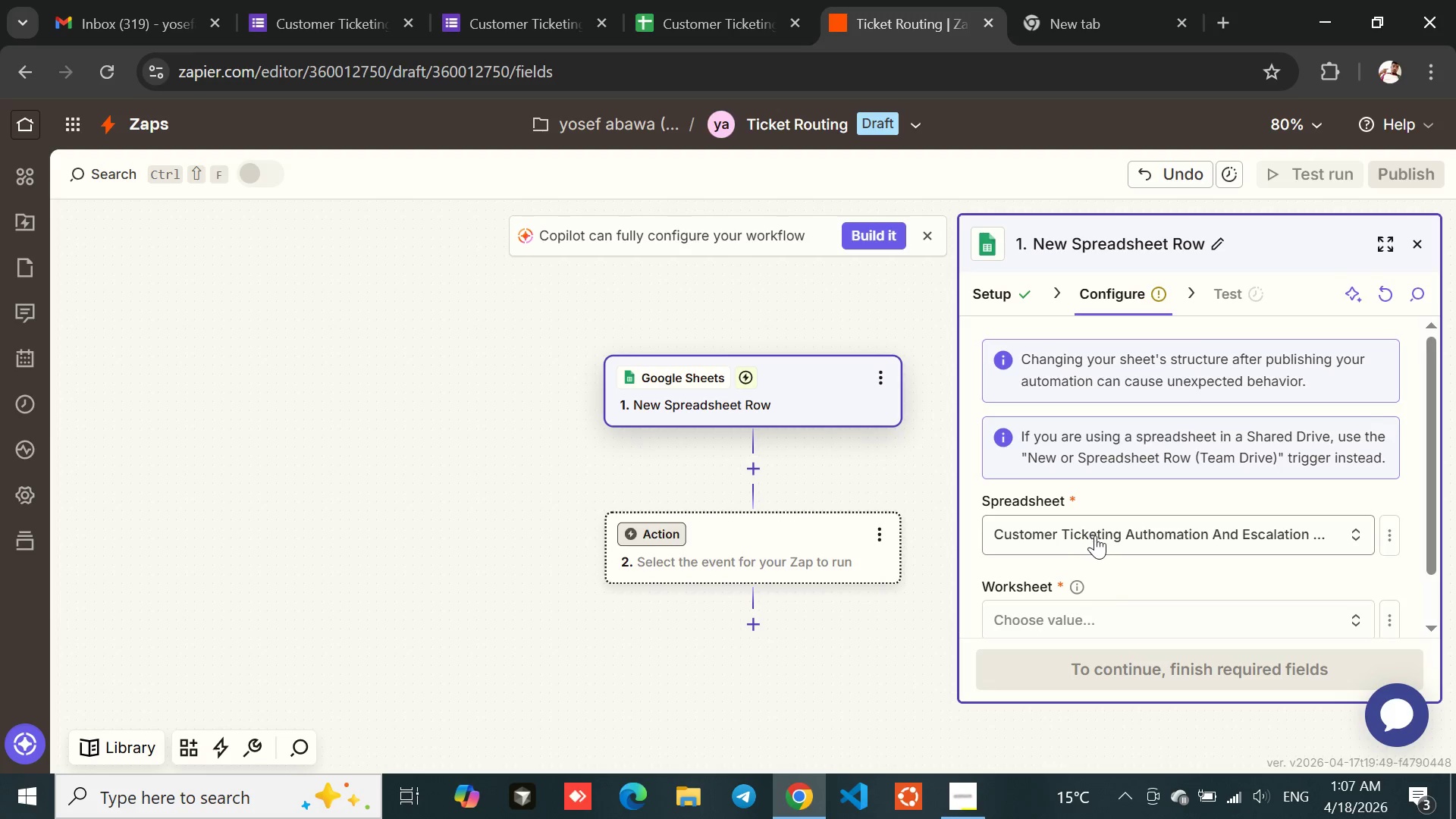 
left_click([1081, 607])
 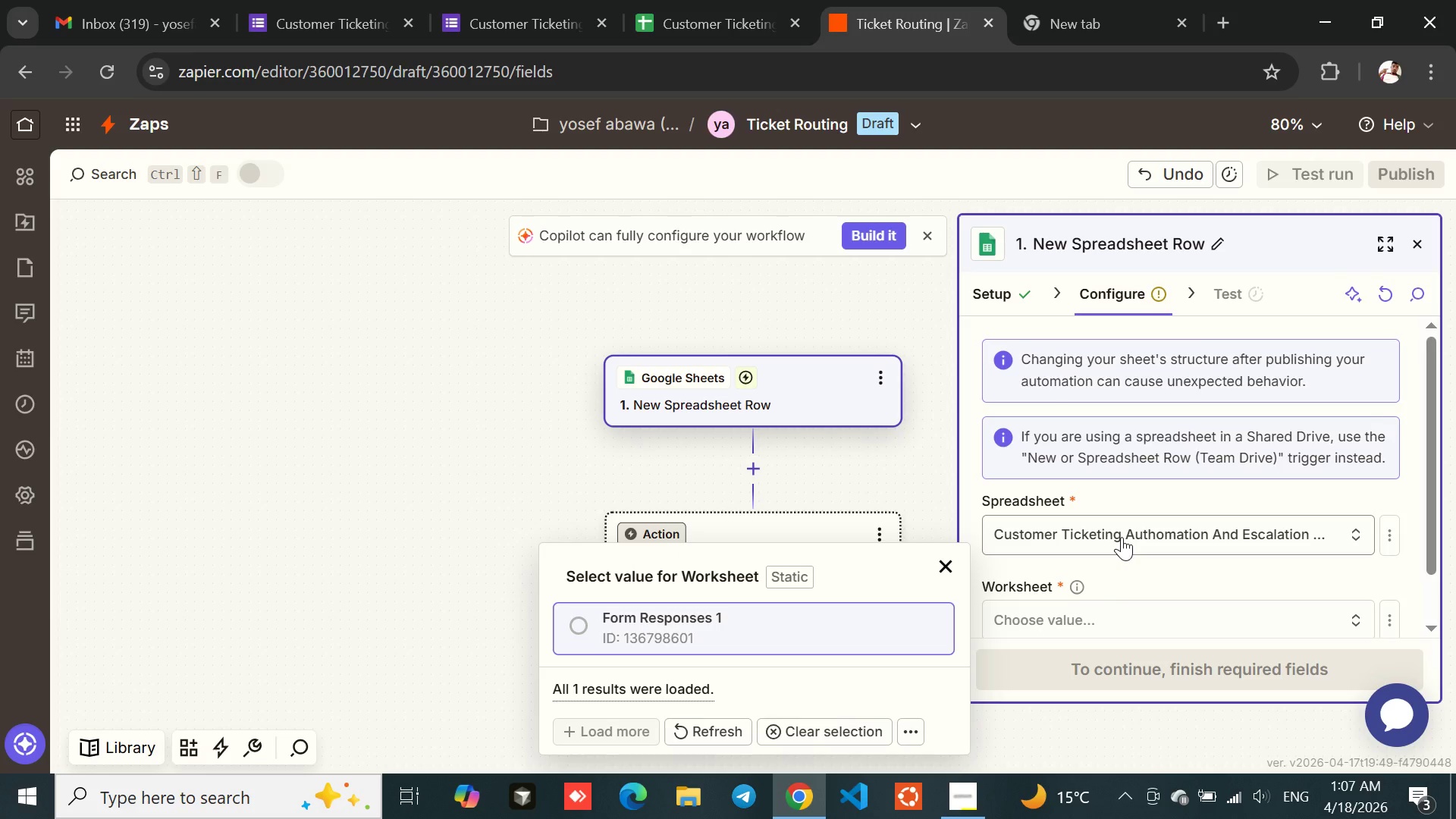 
left_click([1122, 537])
 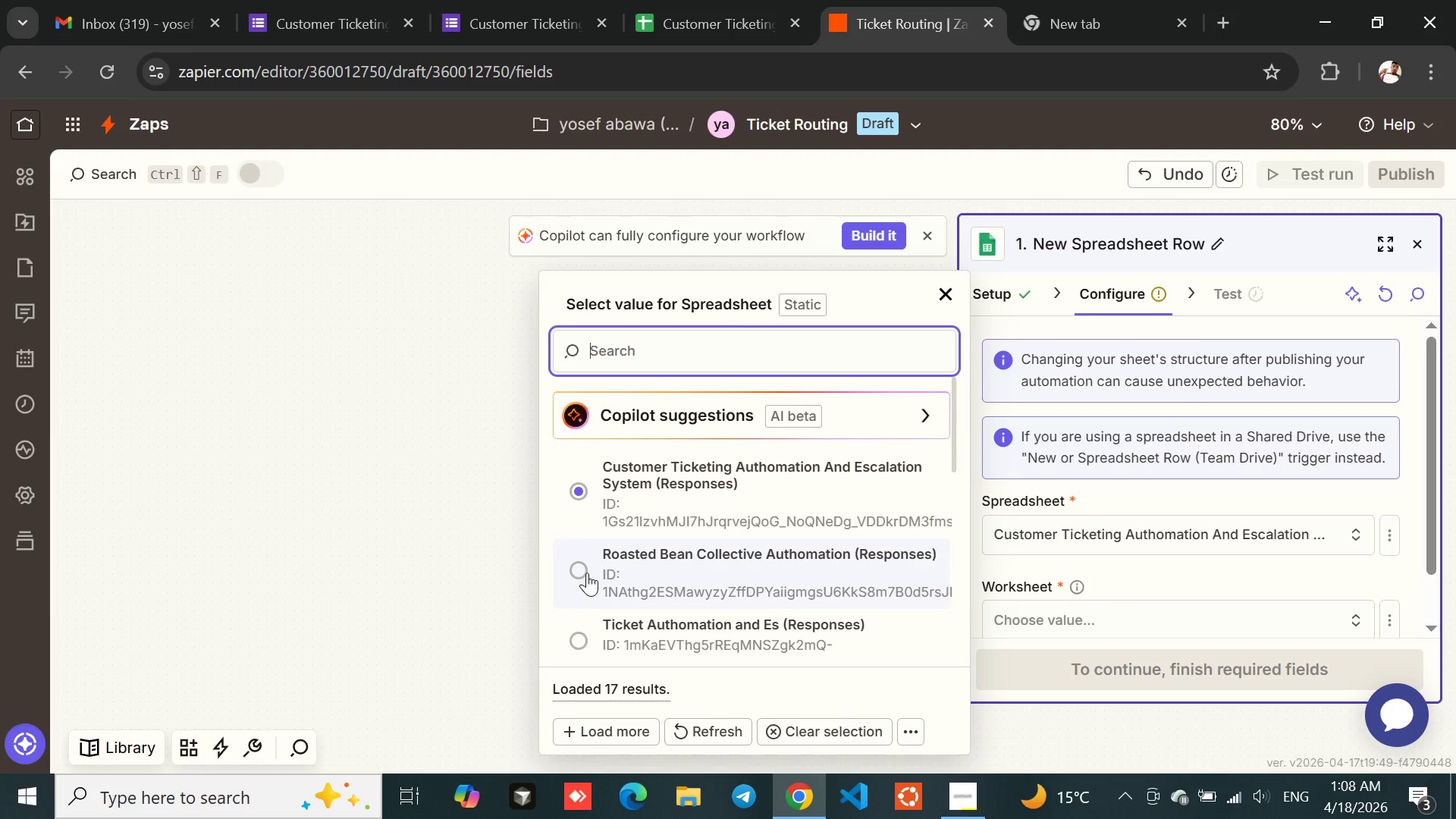 
left_click([587, 573])
 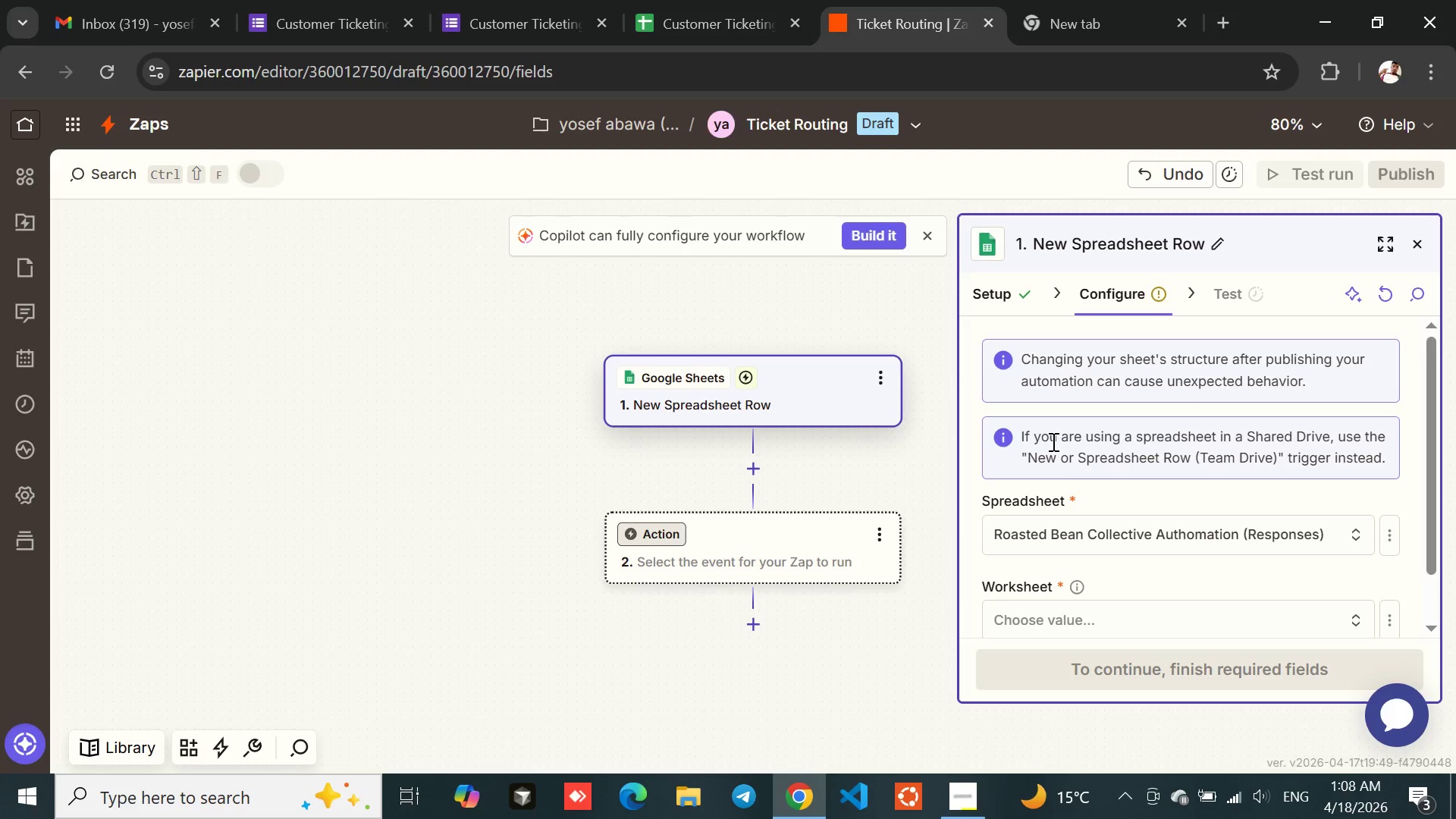 
left_click([1056, 538])
 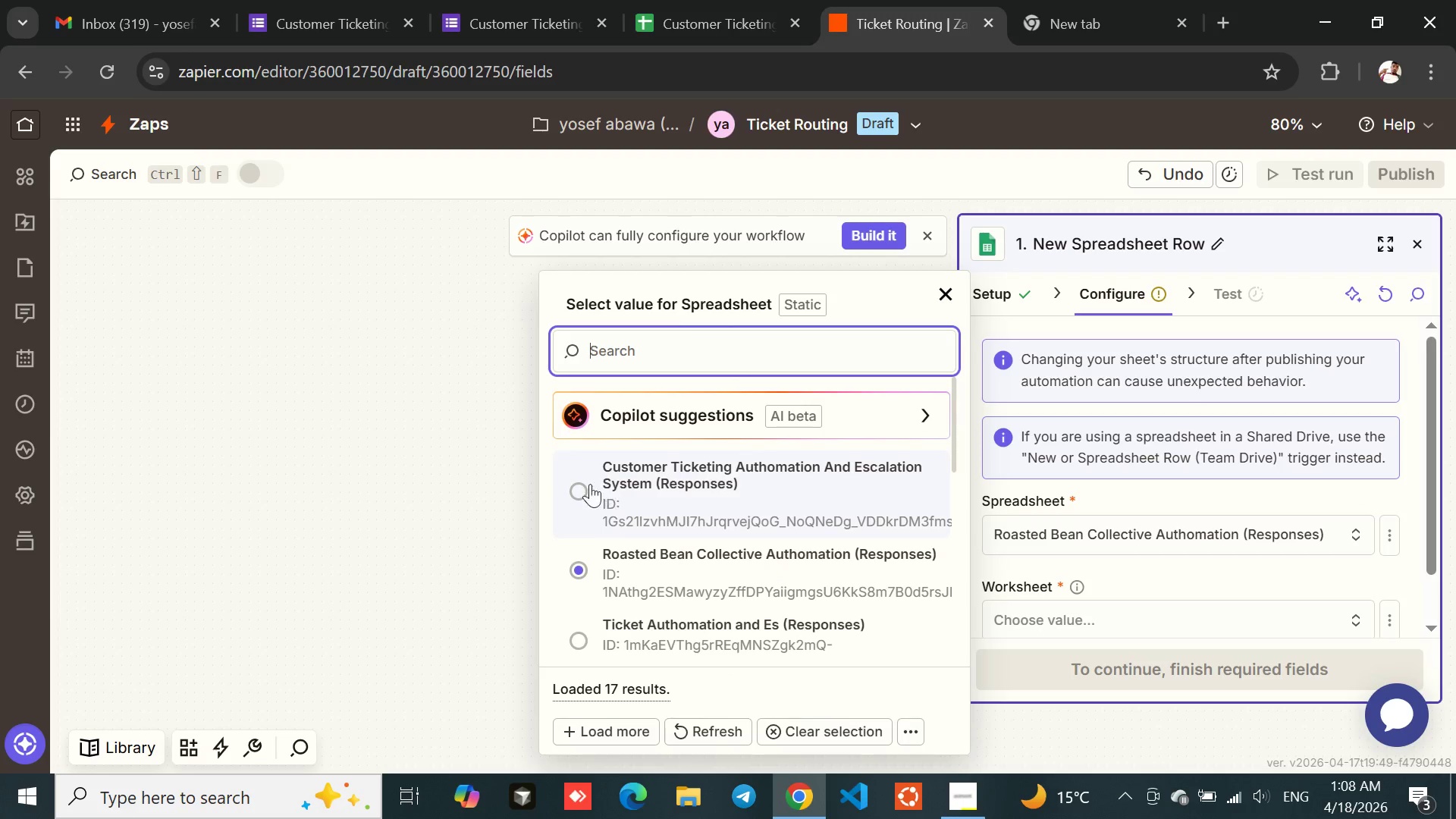 
left_click([582, 488])
 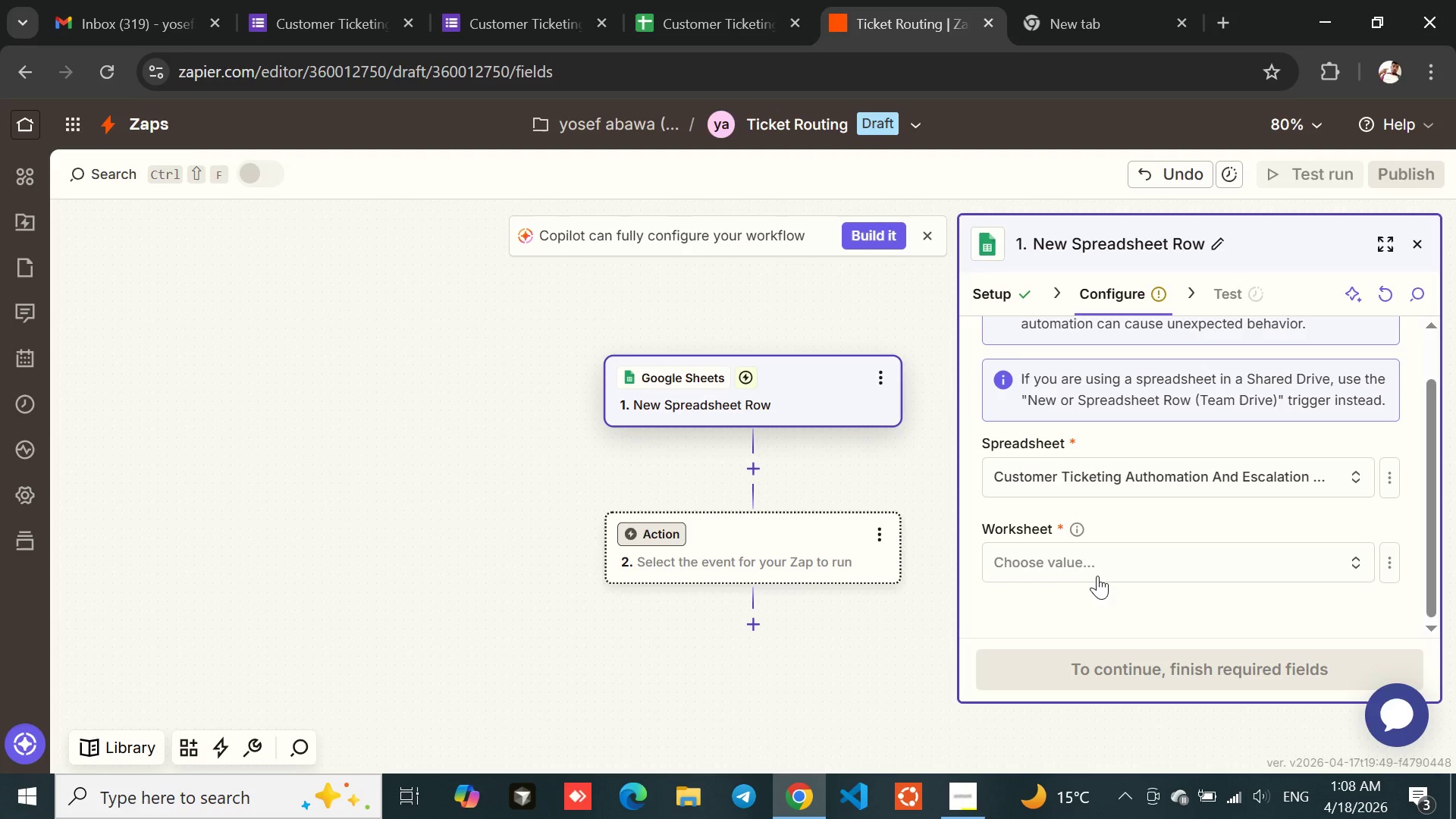 
left_click([1072, 561])
 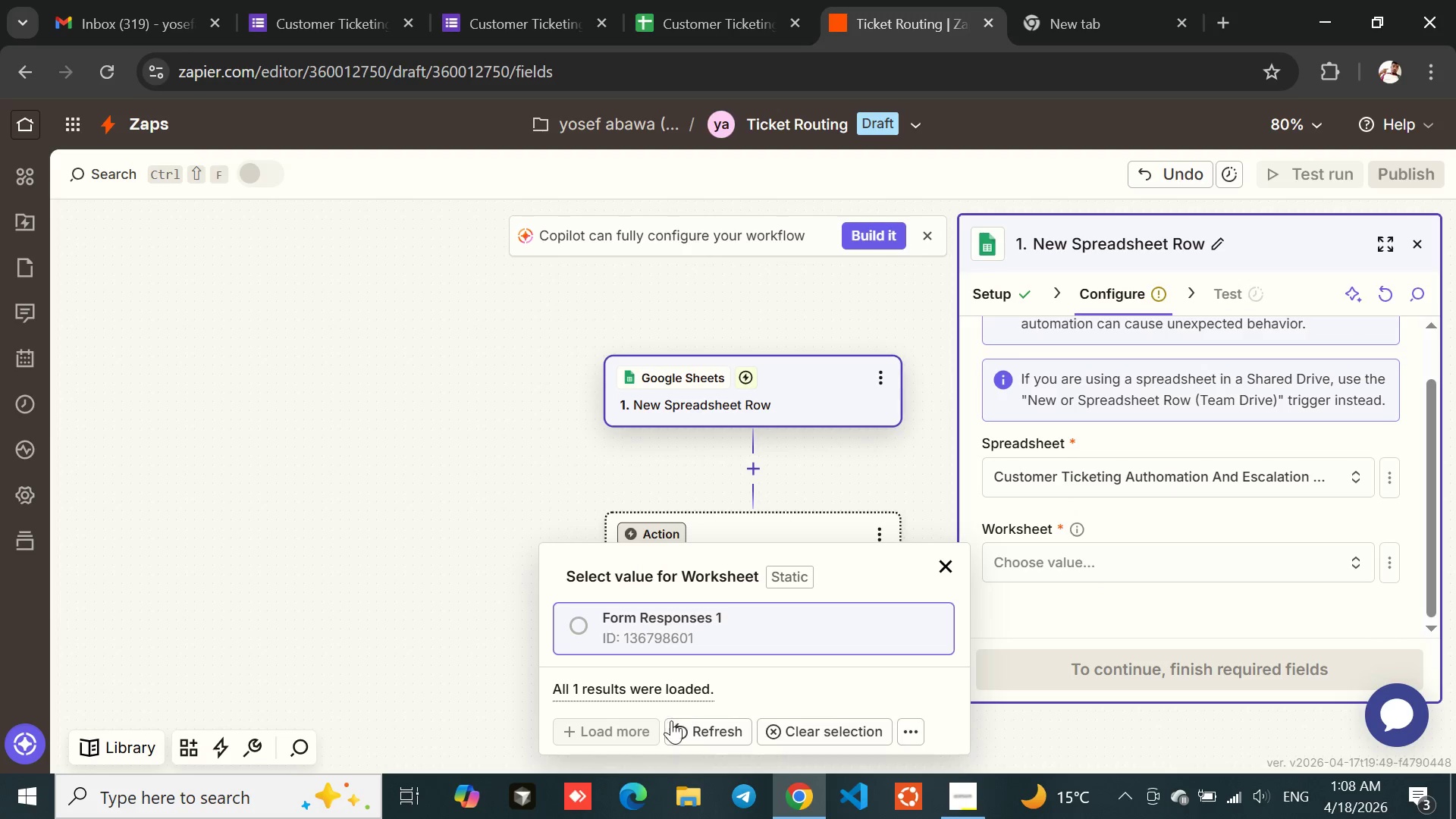 
left_click([716, 738])
 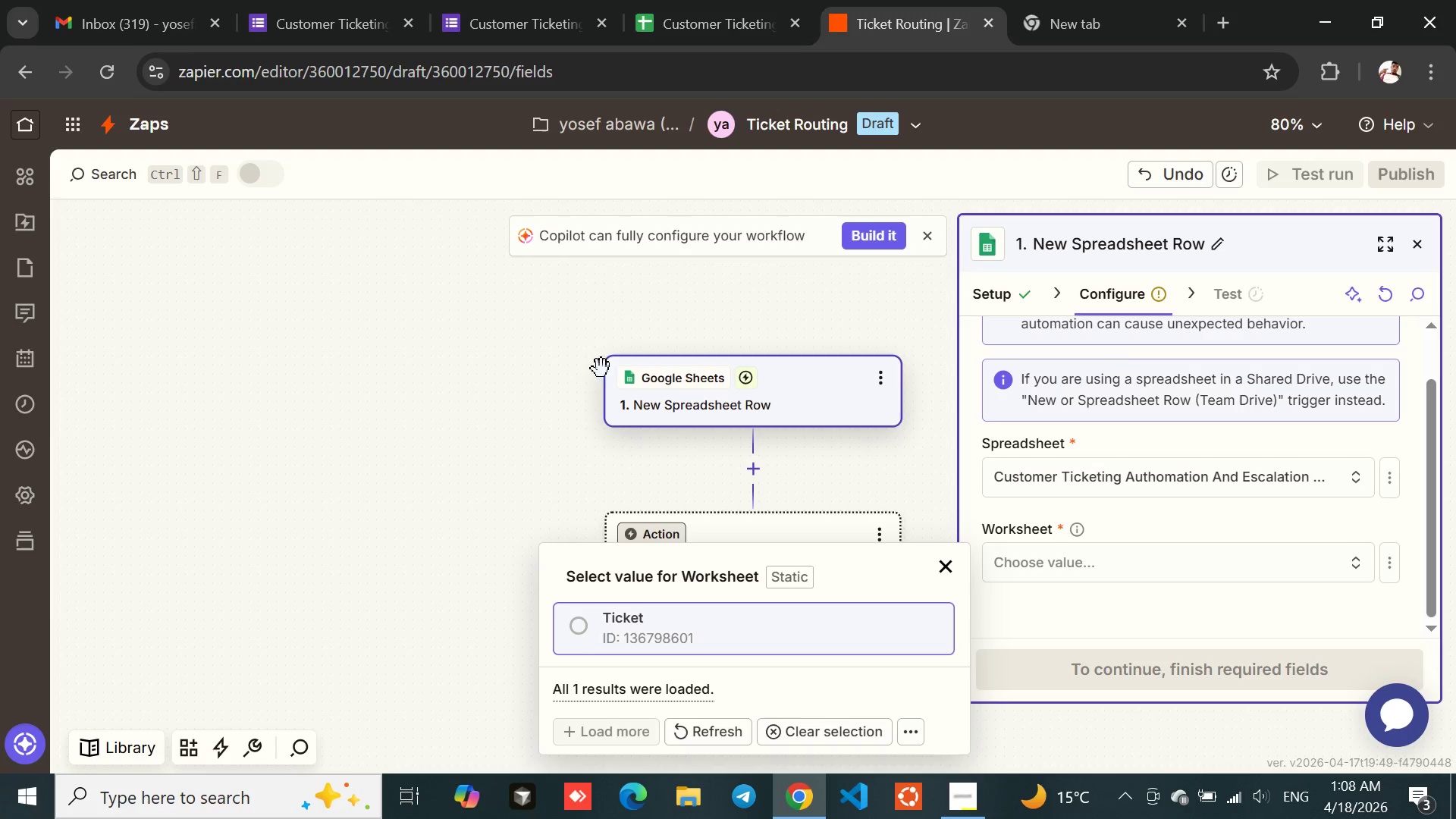 
left_click([689, 27])
 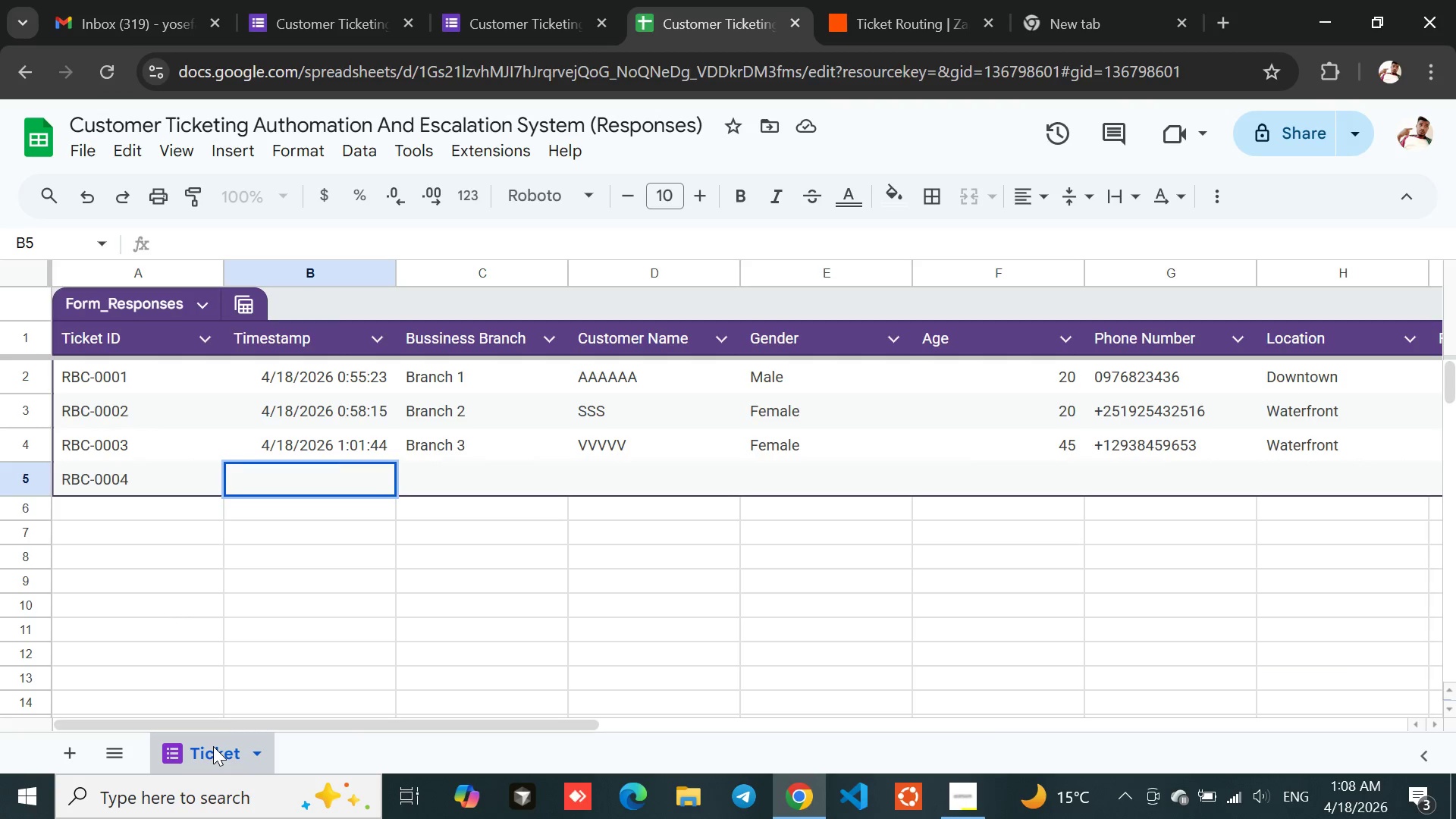 
wait(7.95)
 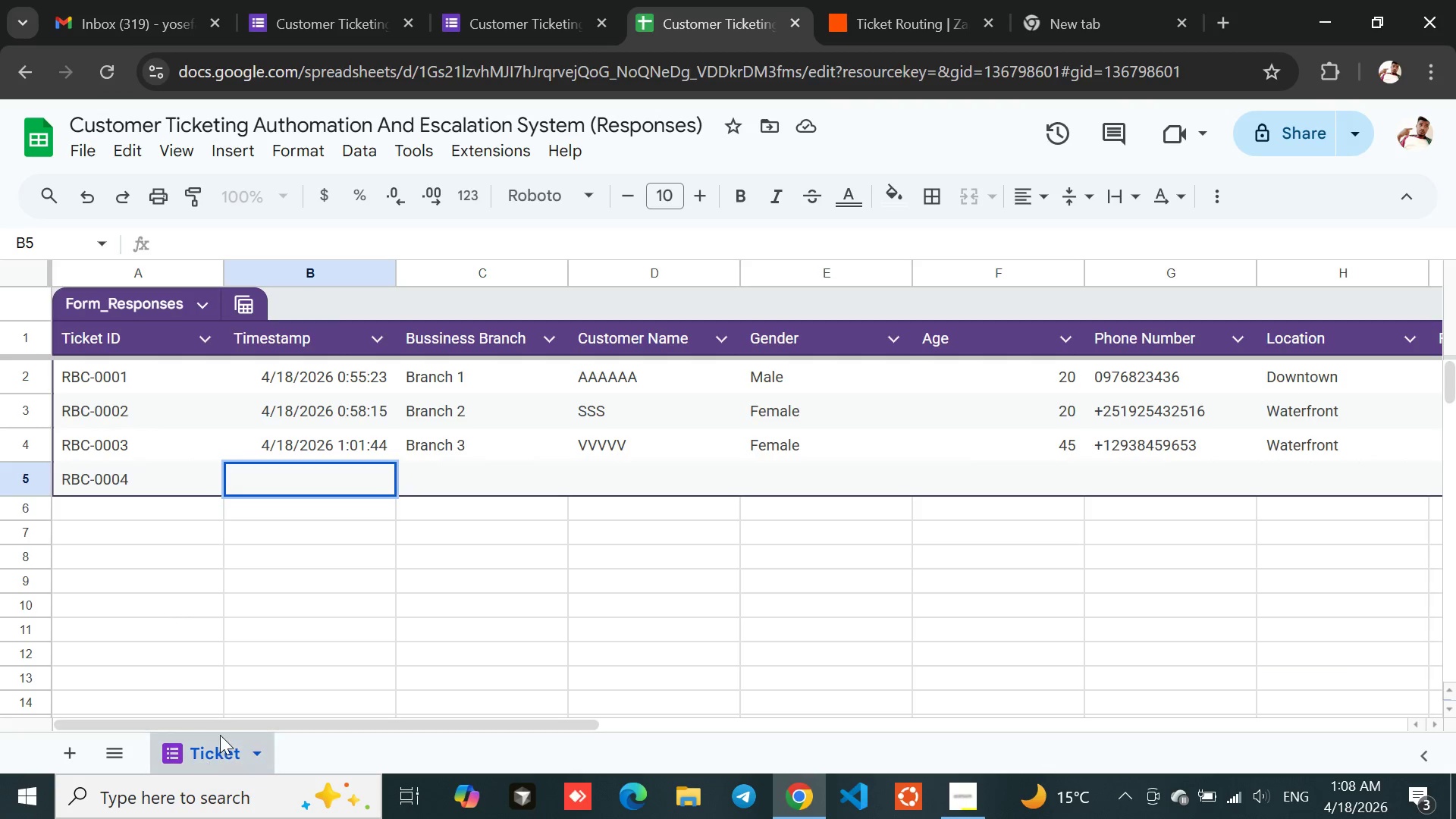 
left_click([897, 0])
 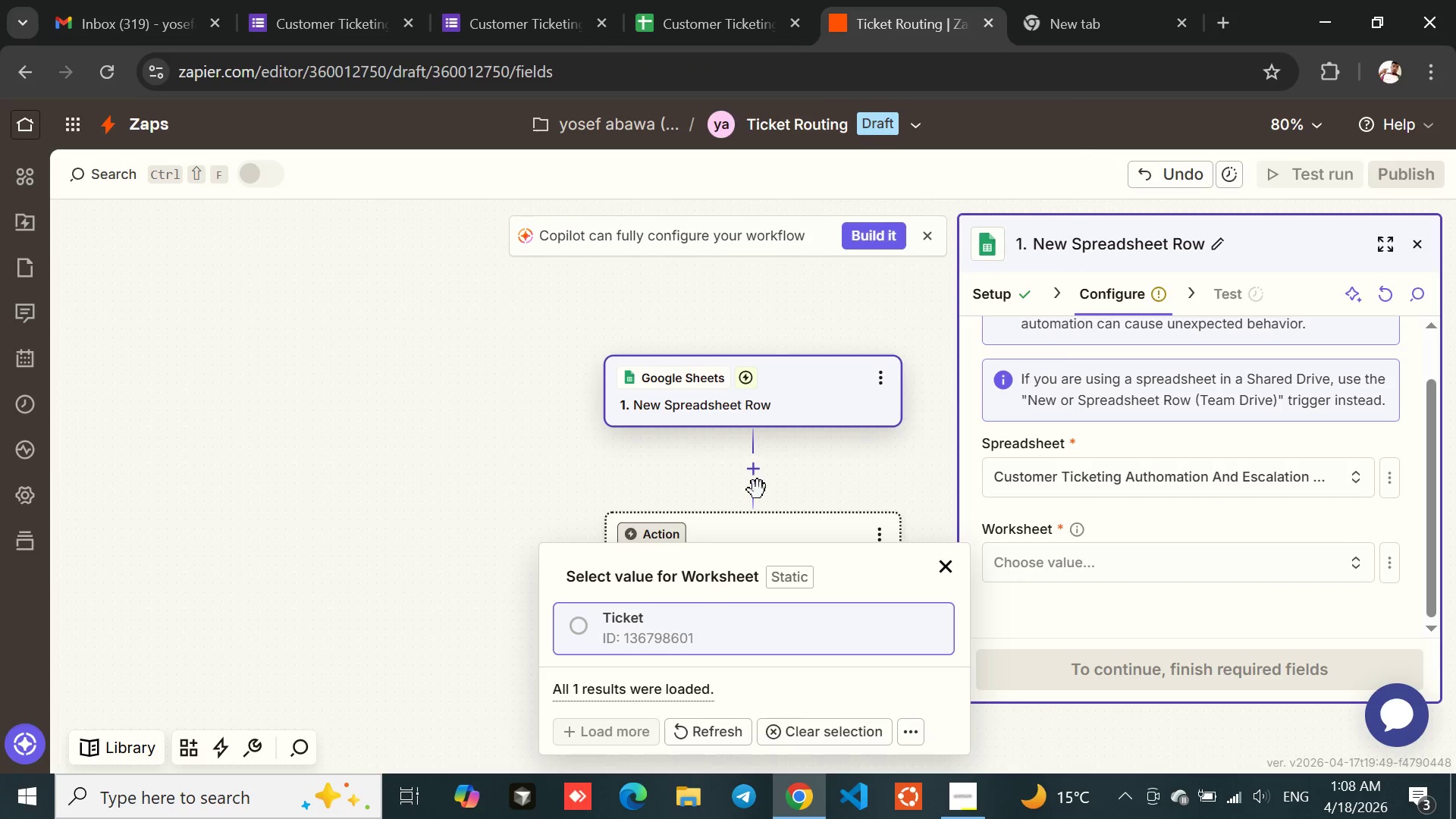 
wait(5.58)
 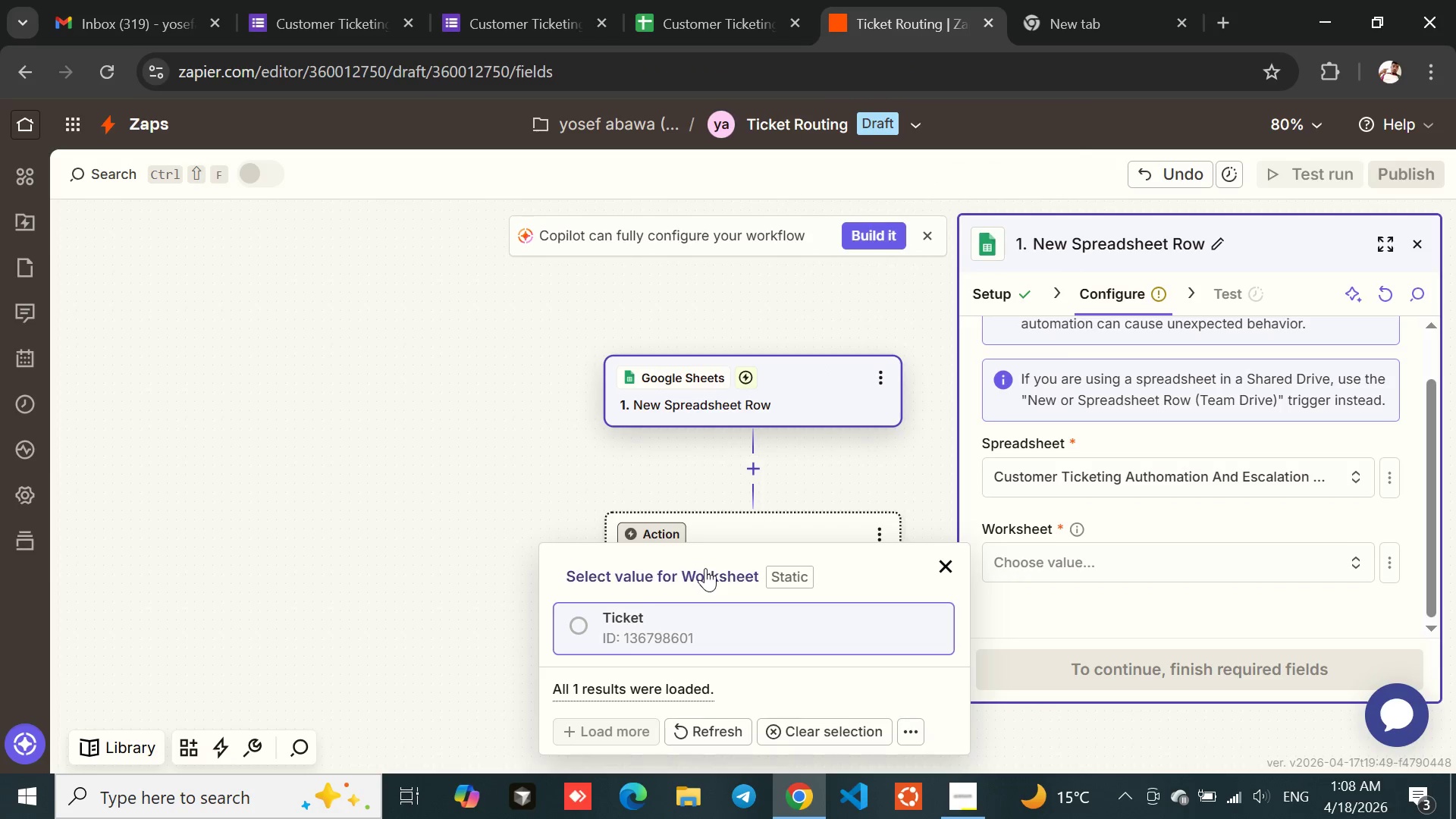 
left_click([704, 22])
 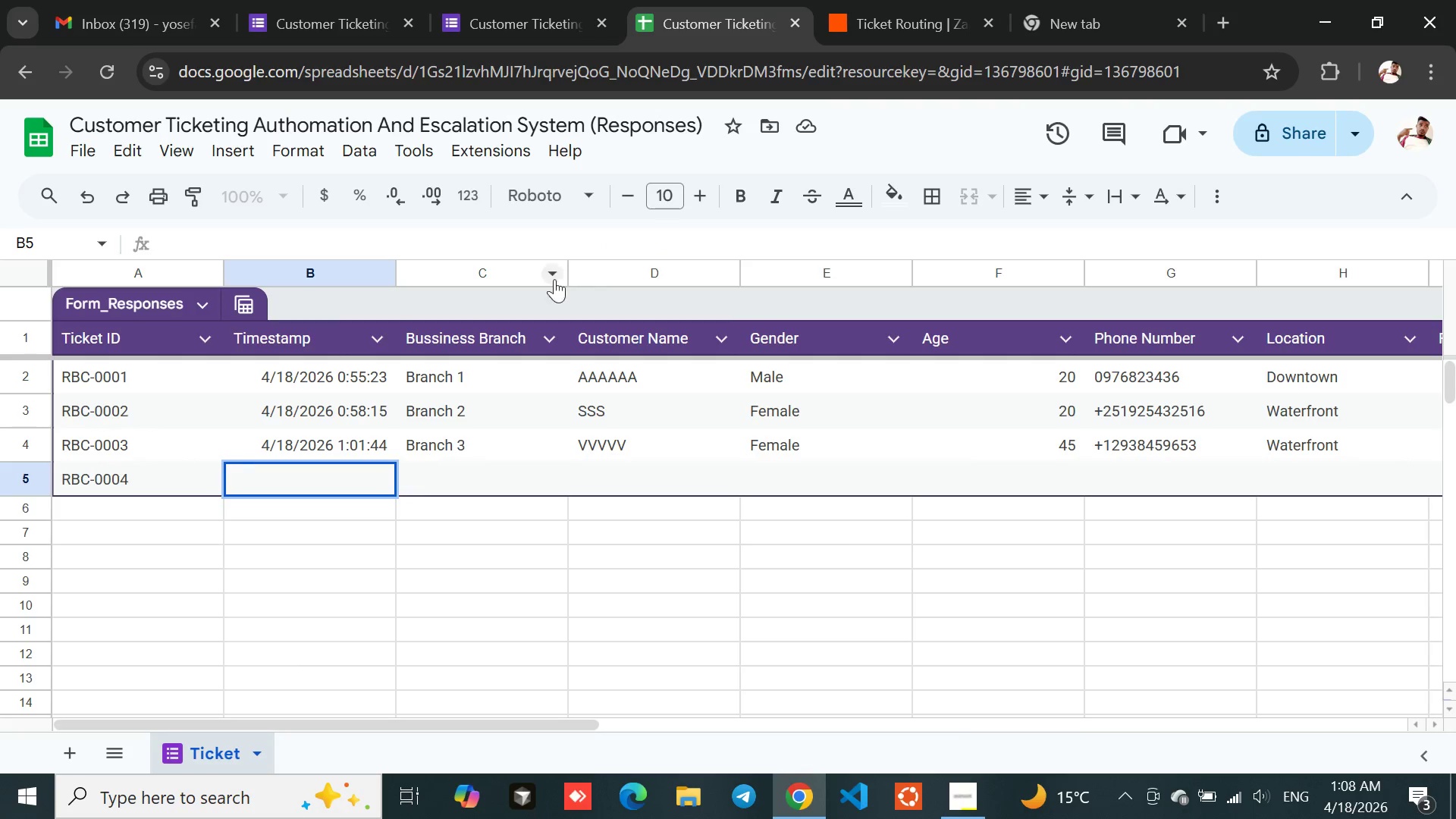 
left_click([931, 0])
 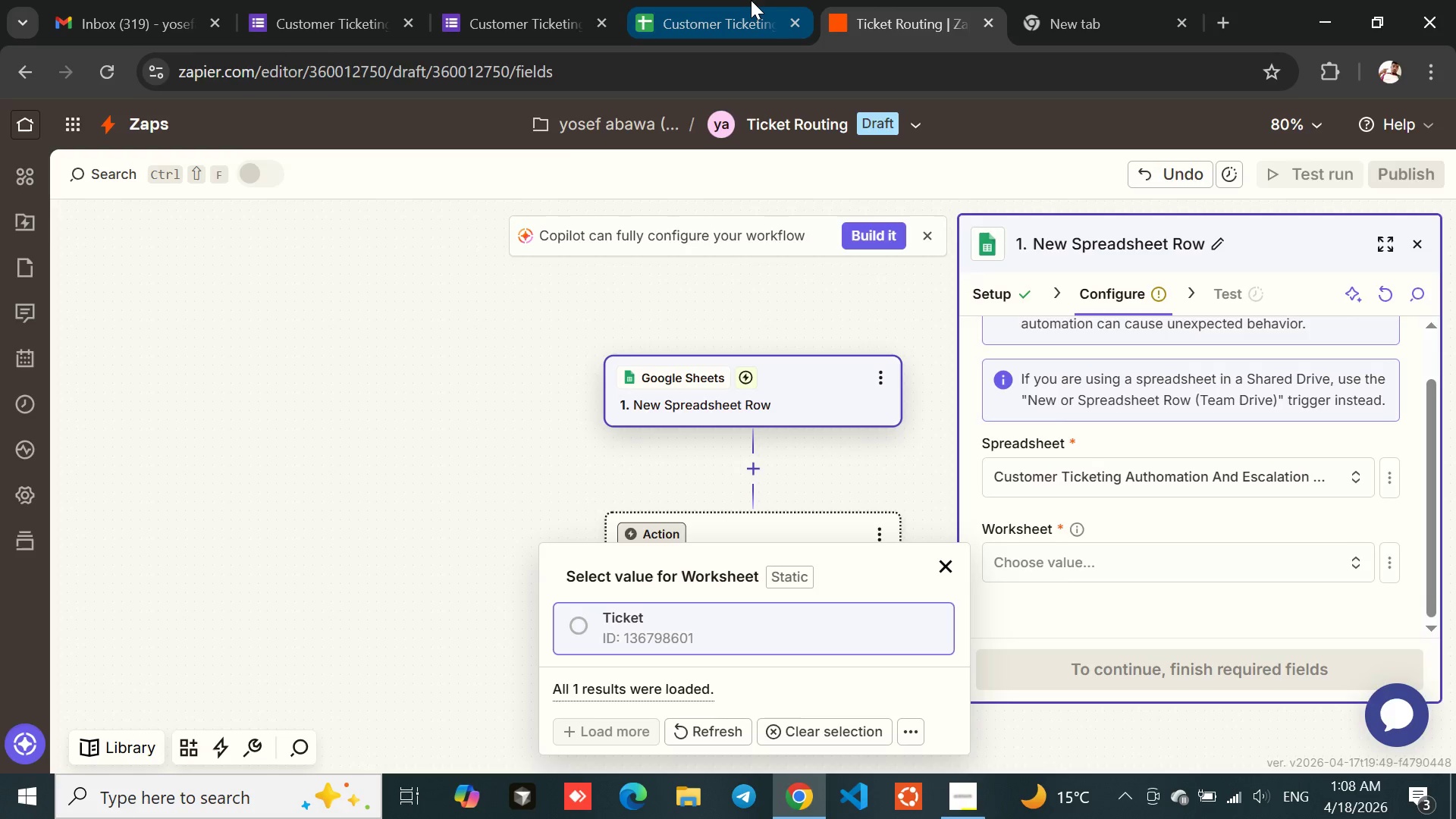 
left_click([751, 0])
 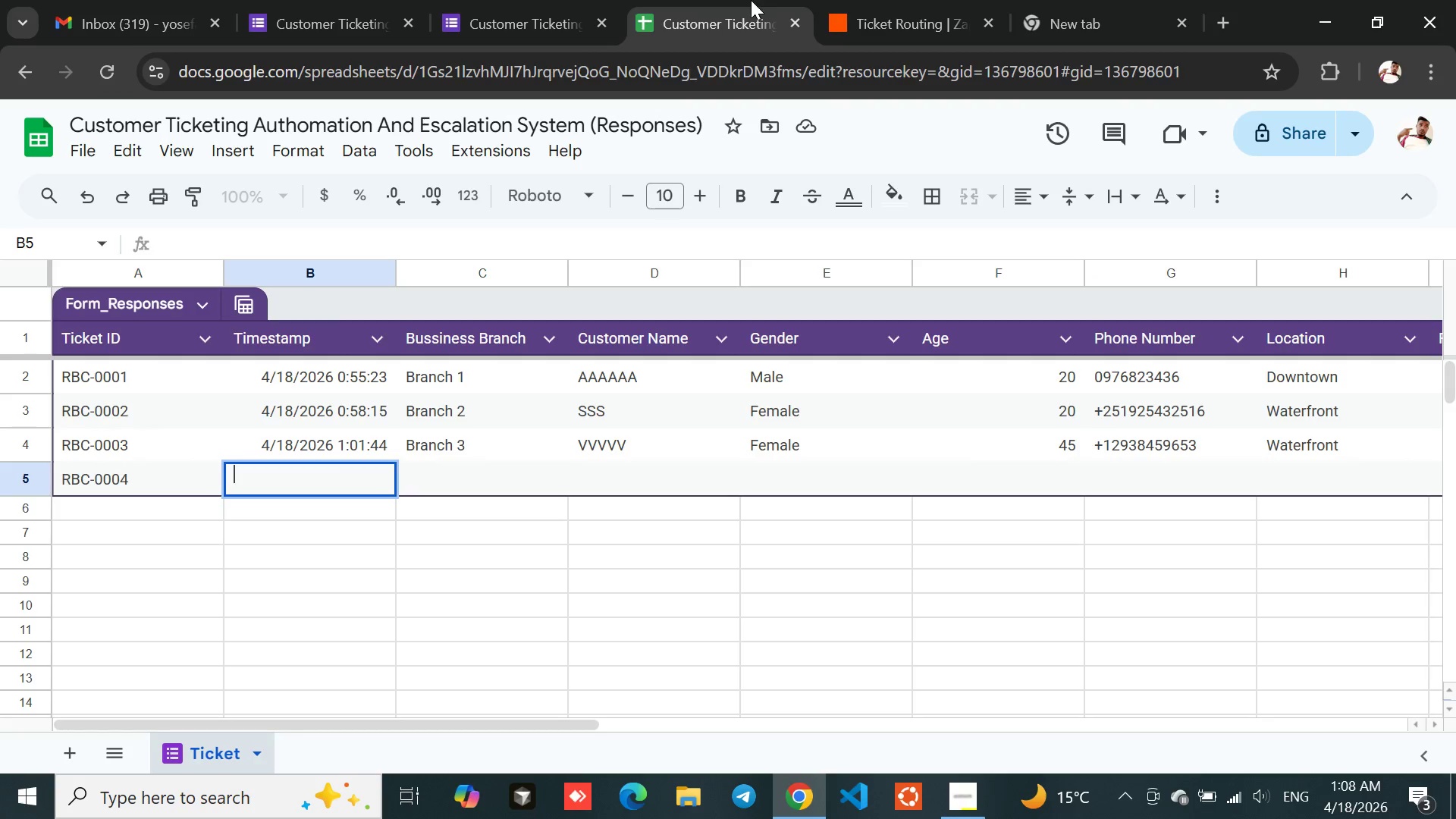 
mouse_move([880, 17])
 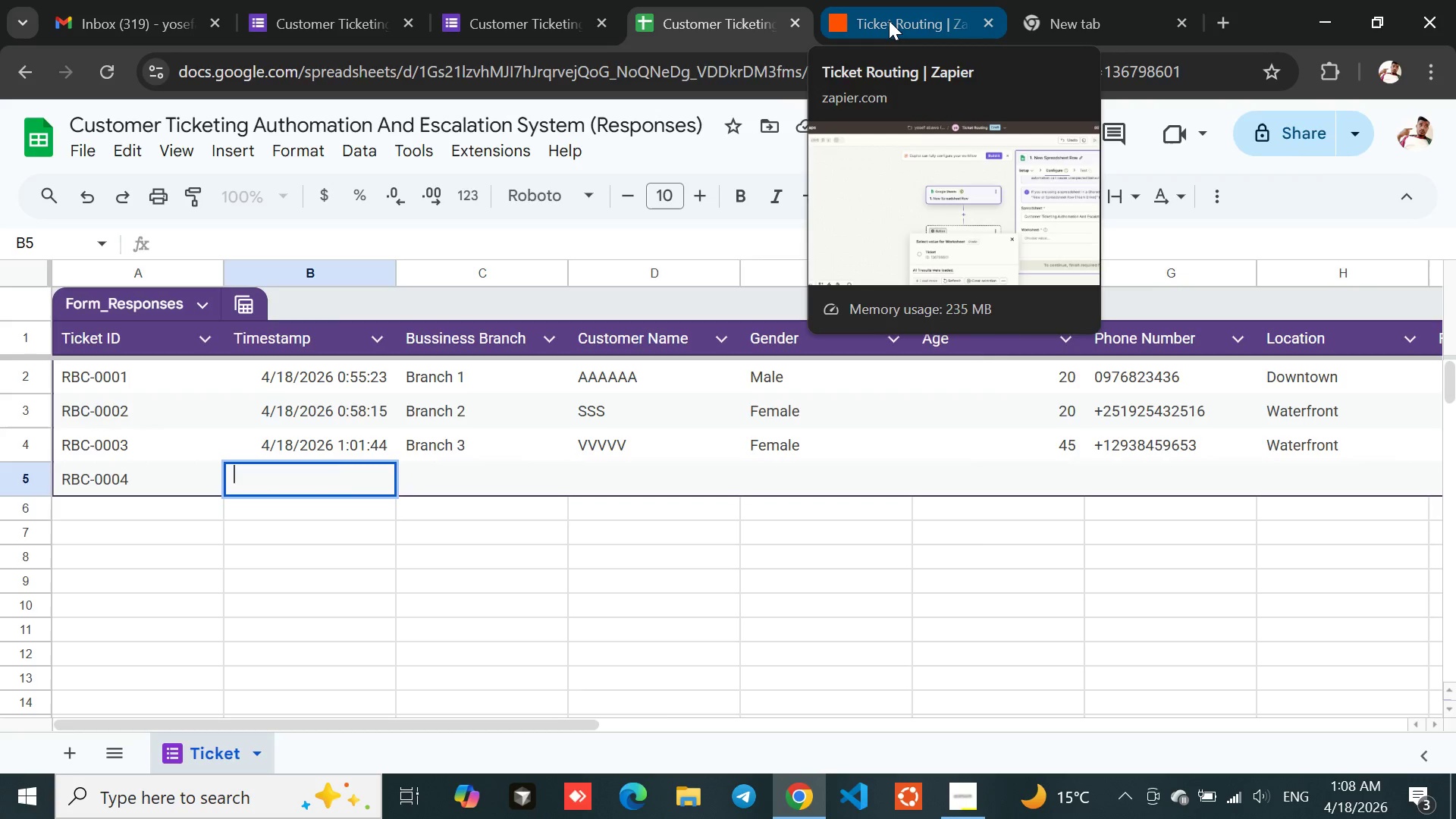 
left_click([889, 20])
 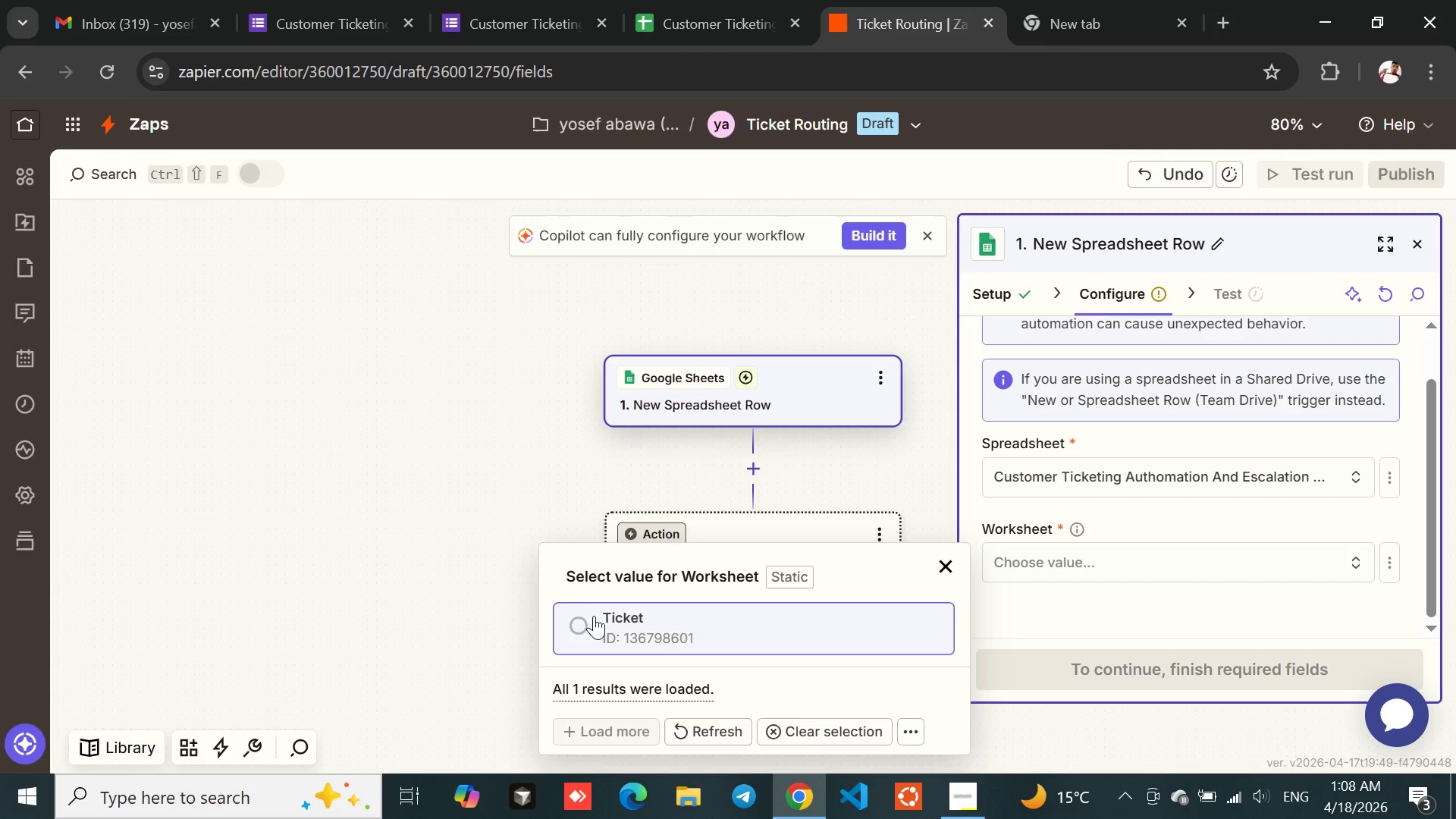 
left_click([579, 620])
 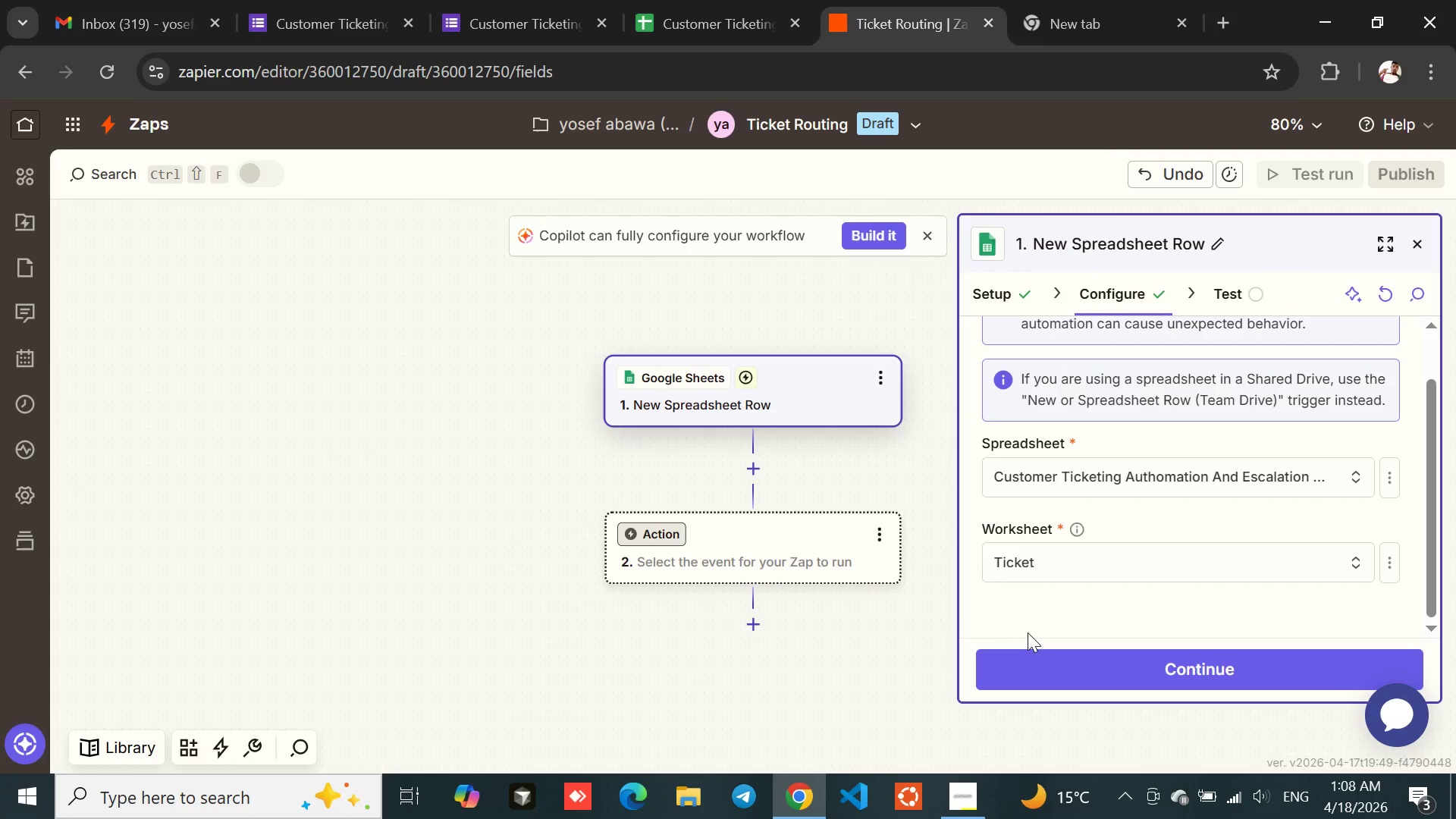 
left_click([1046, 620])
 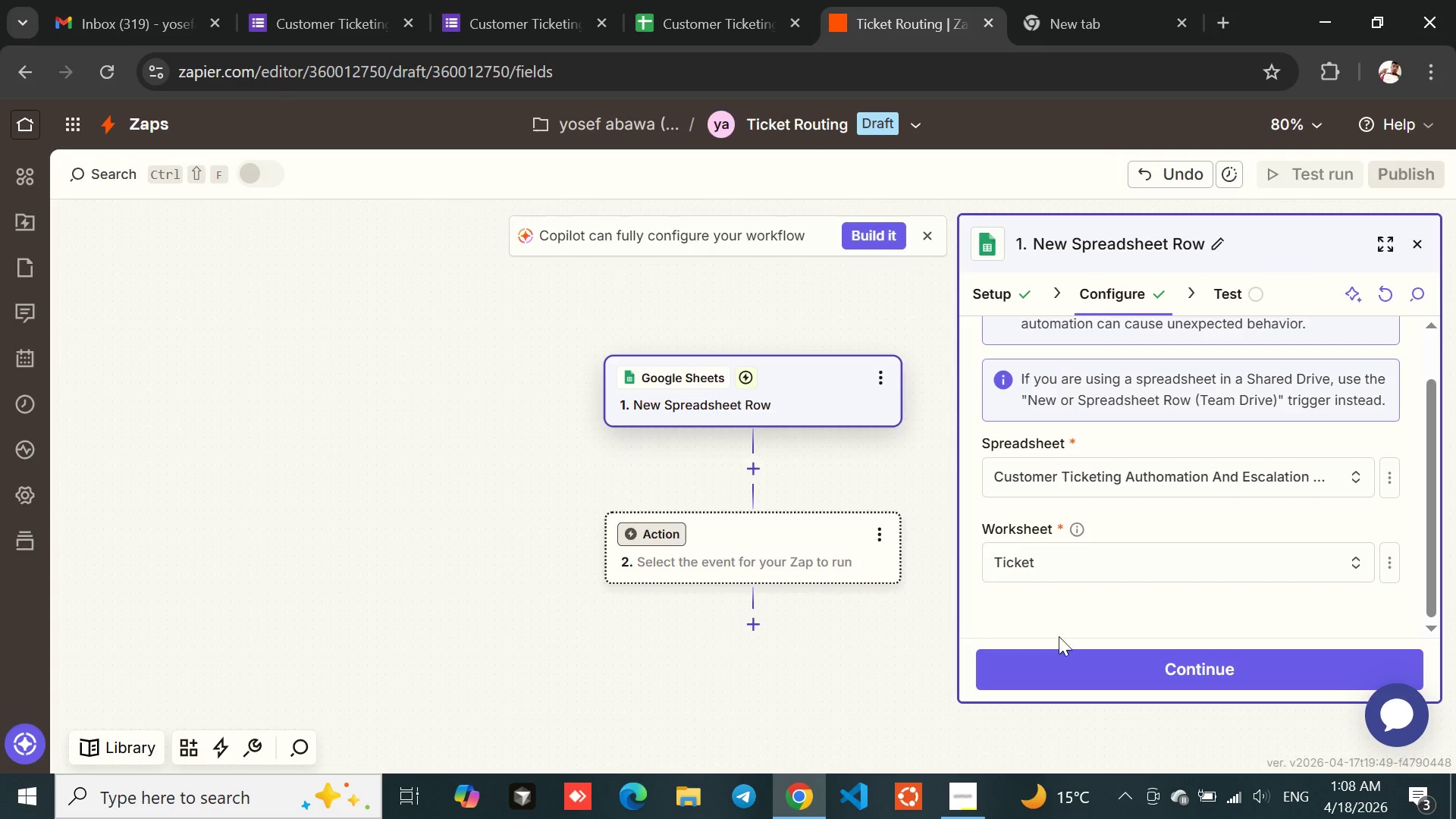 
left_click([1091, 658])
 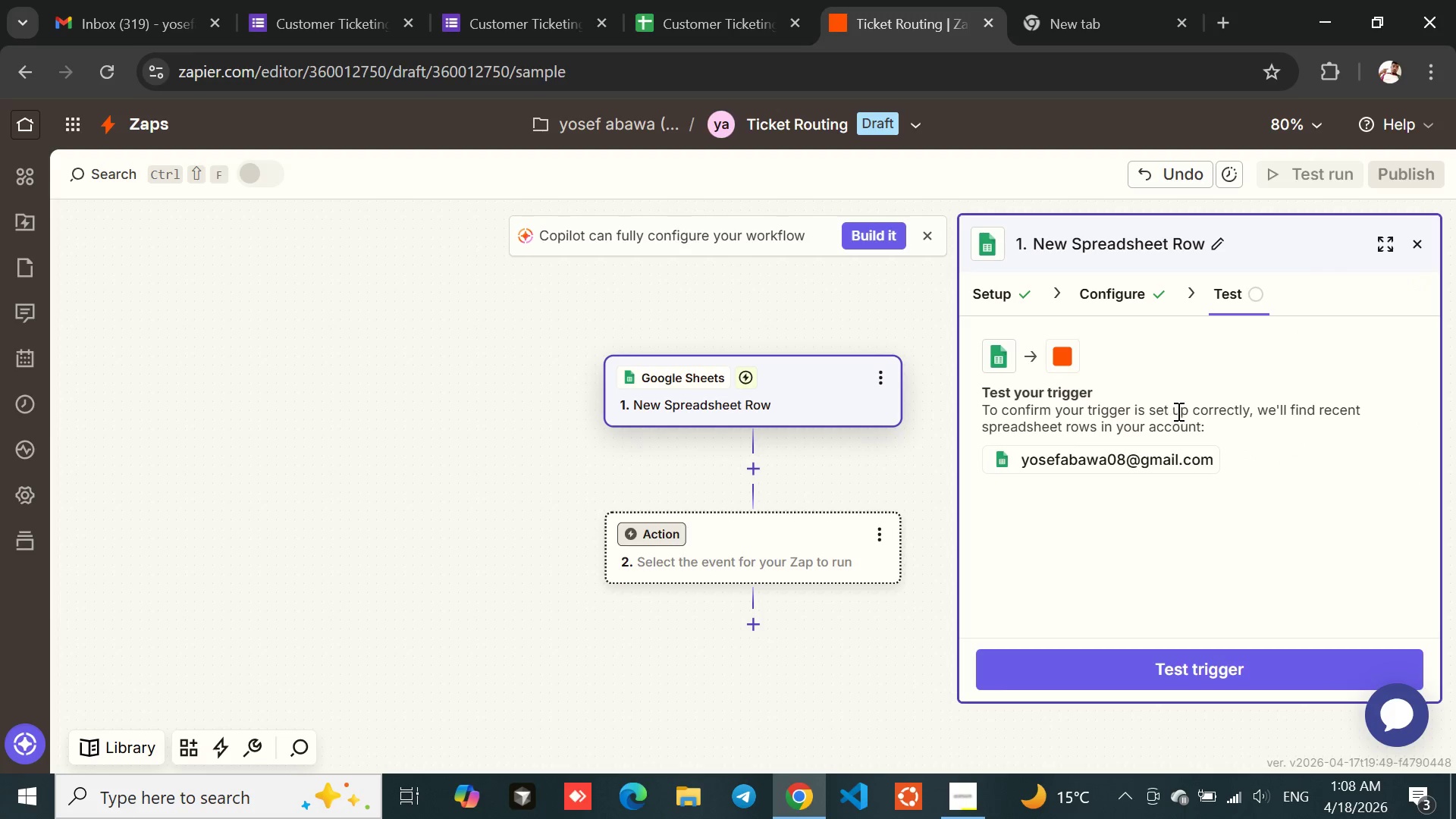 
wait(14.39)
 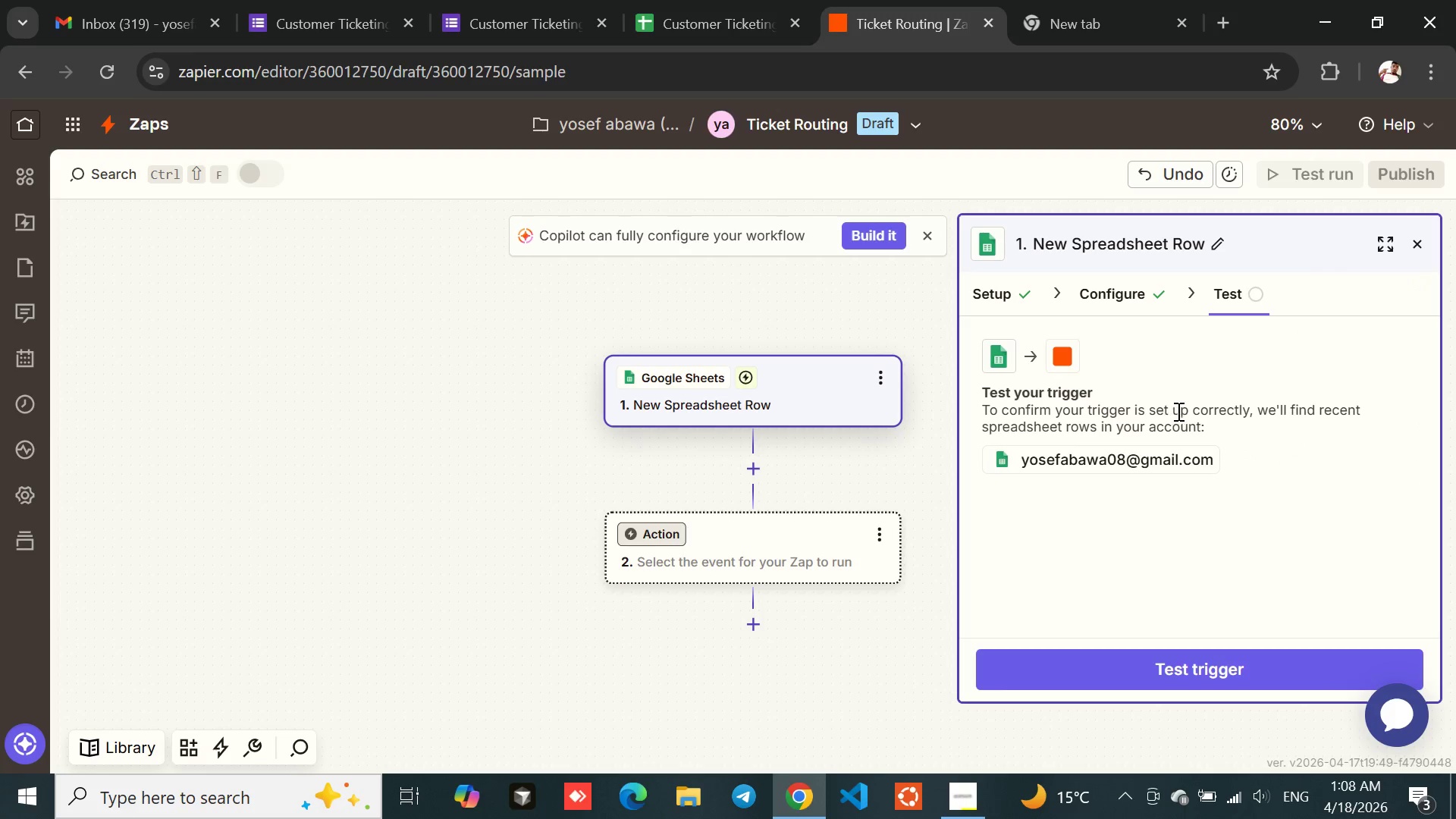 
left_click_drag(start_coordinate=[1203, 428], to_coordinate=[986, 424])
 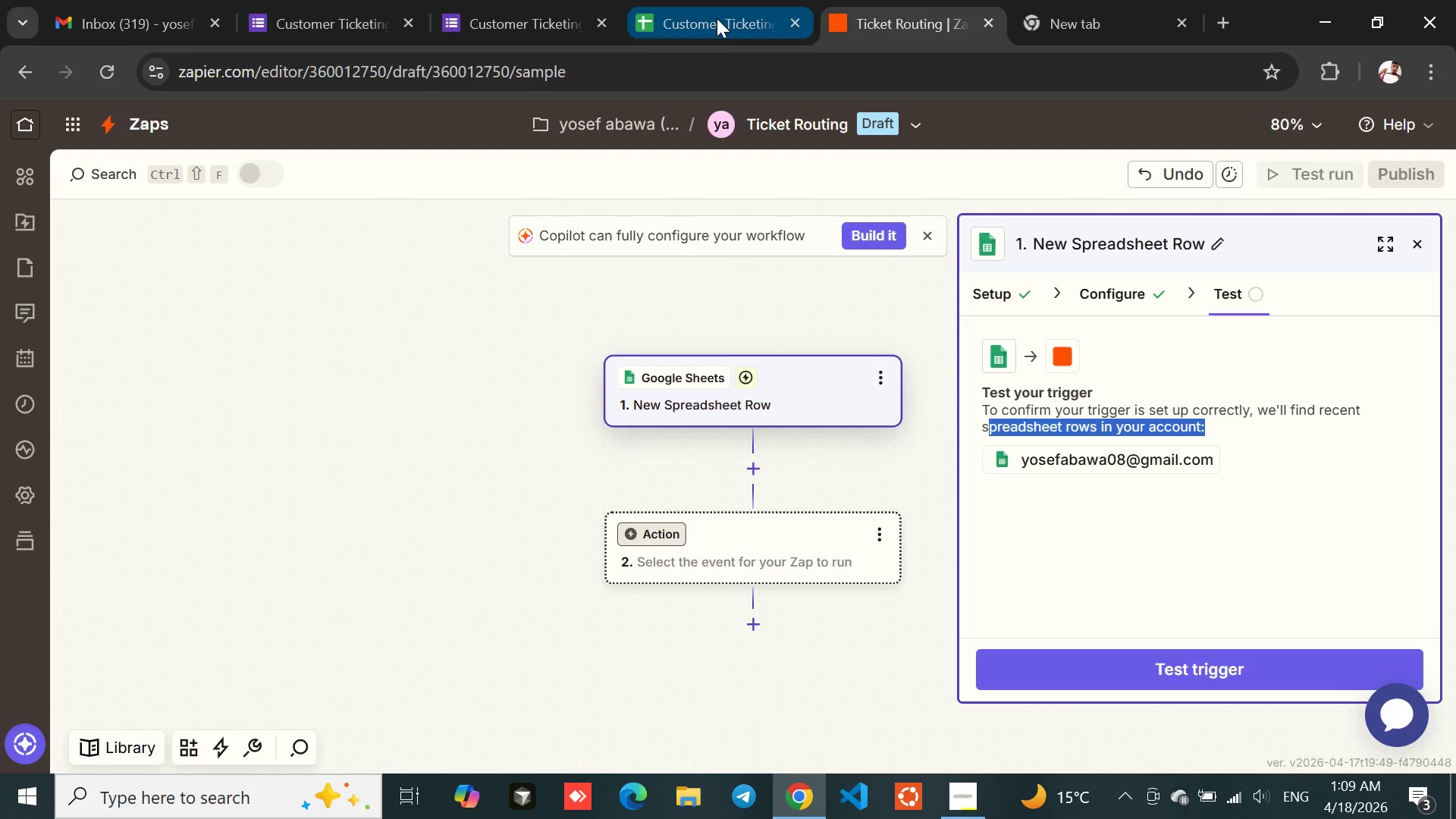 
left_click([700, 1])
 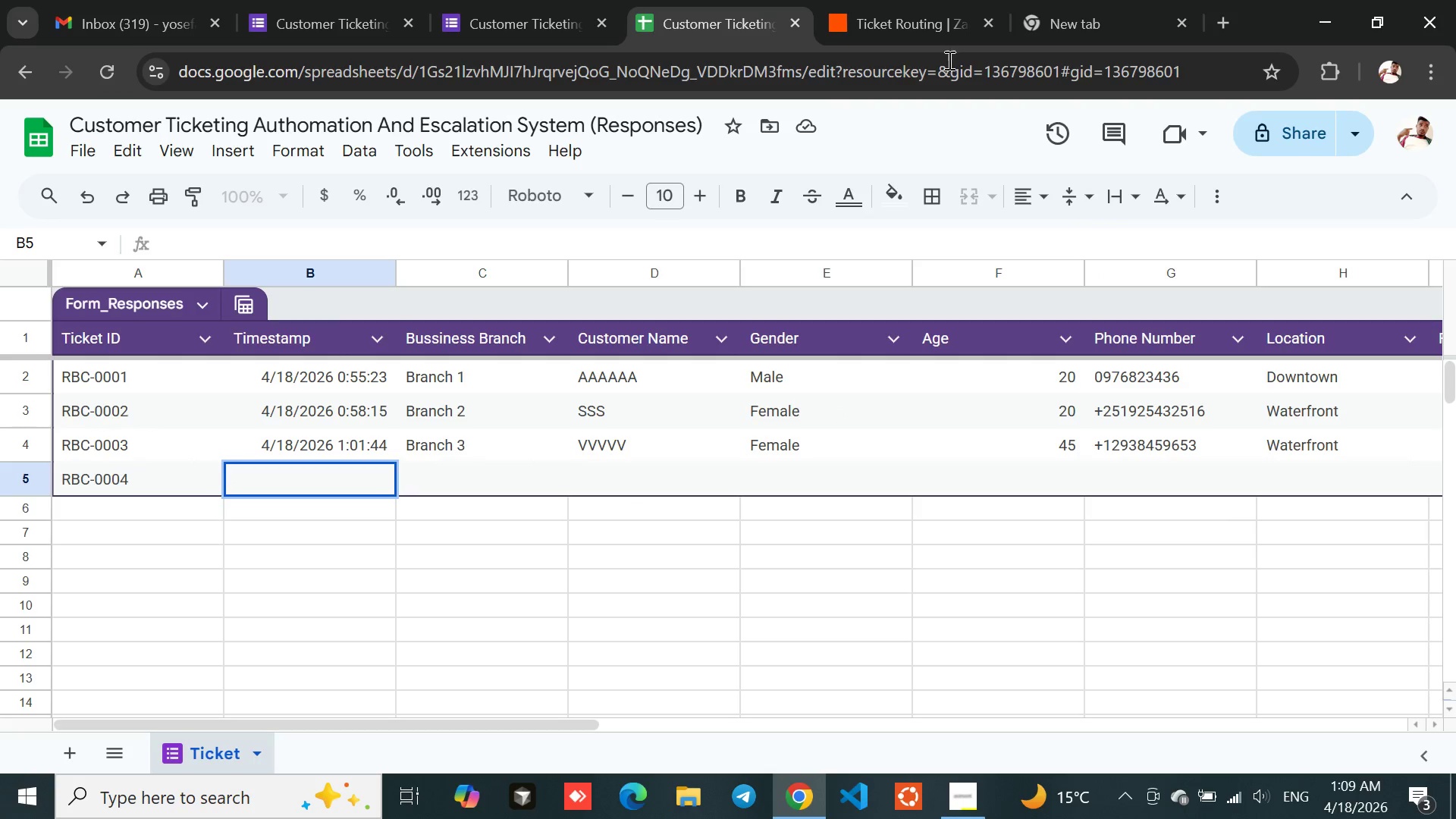 
left_click([905, 0])
 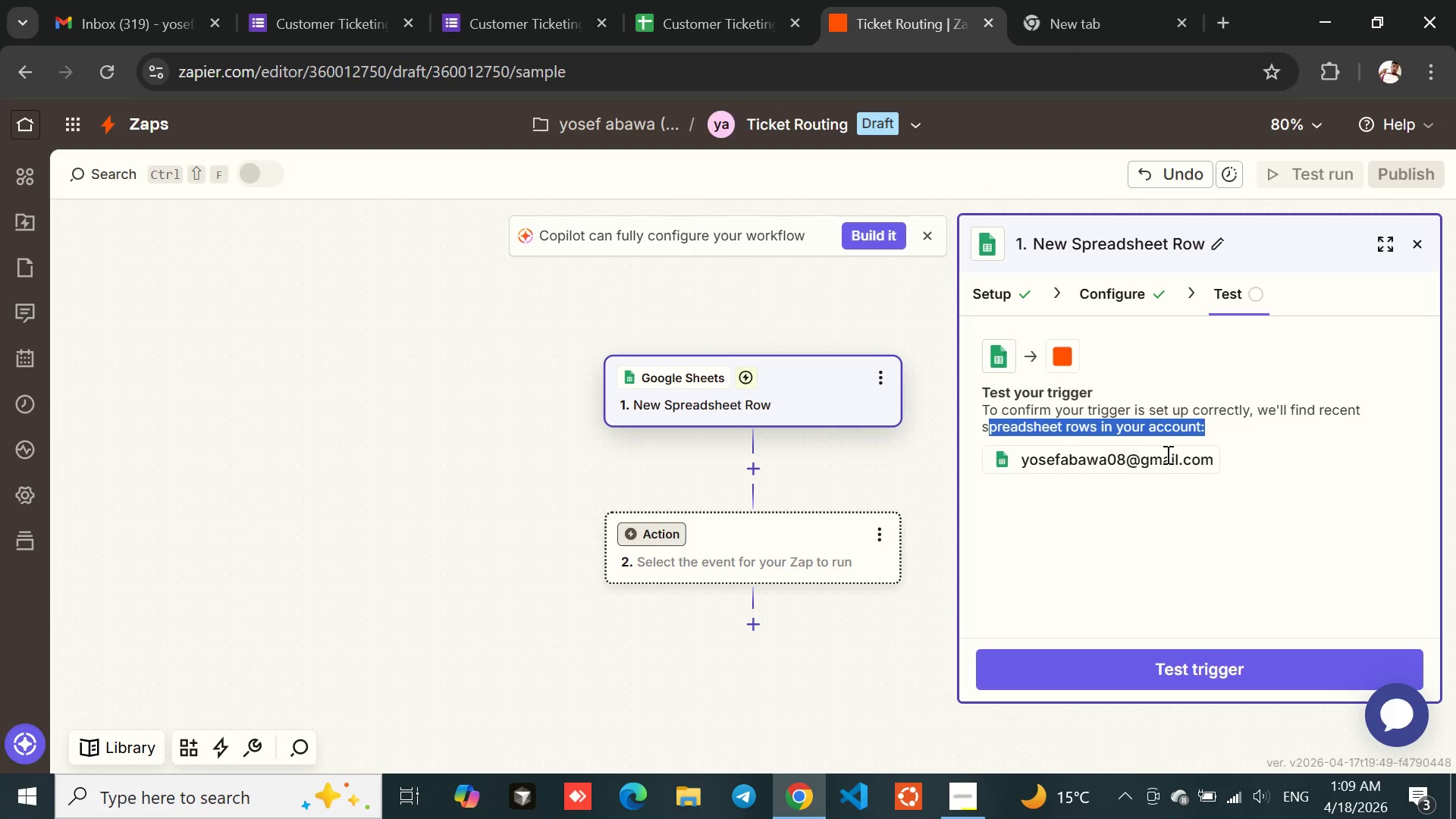 
left_click_drag(start_coordinate=[1224, 462], to_coordinate=[999, 463])
 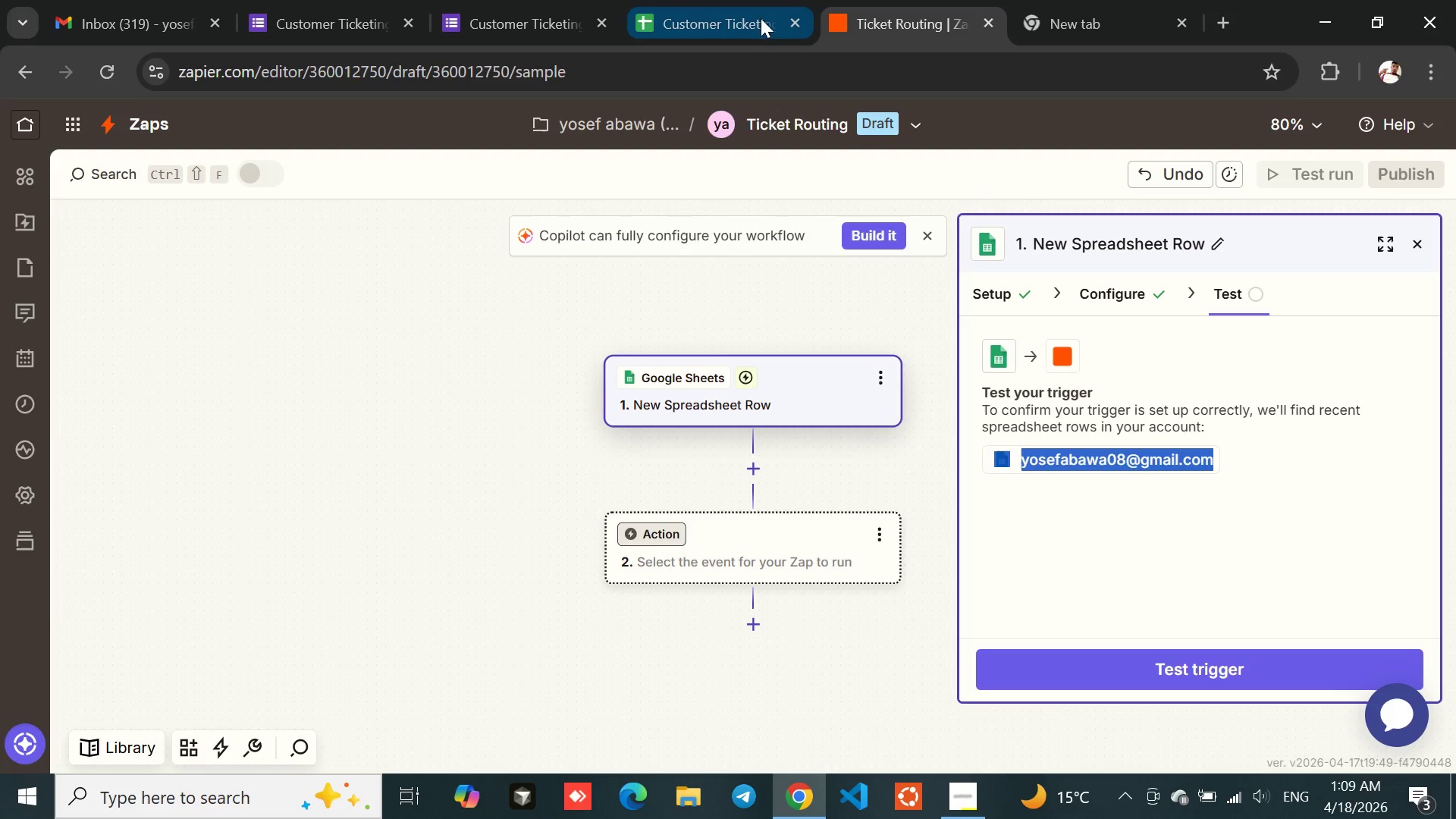 
left_click([759, 17])
 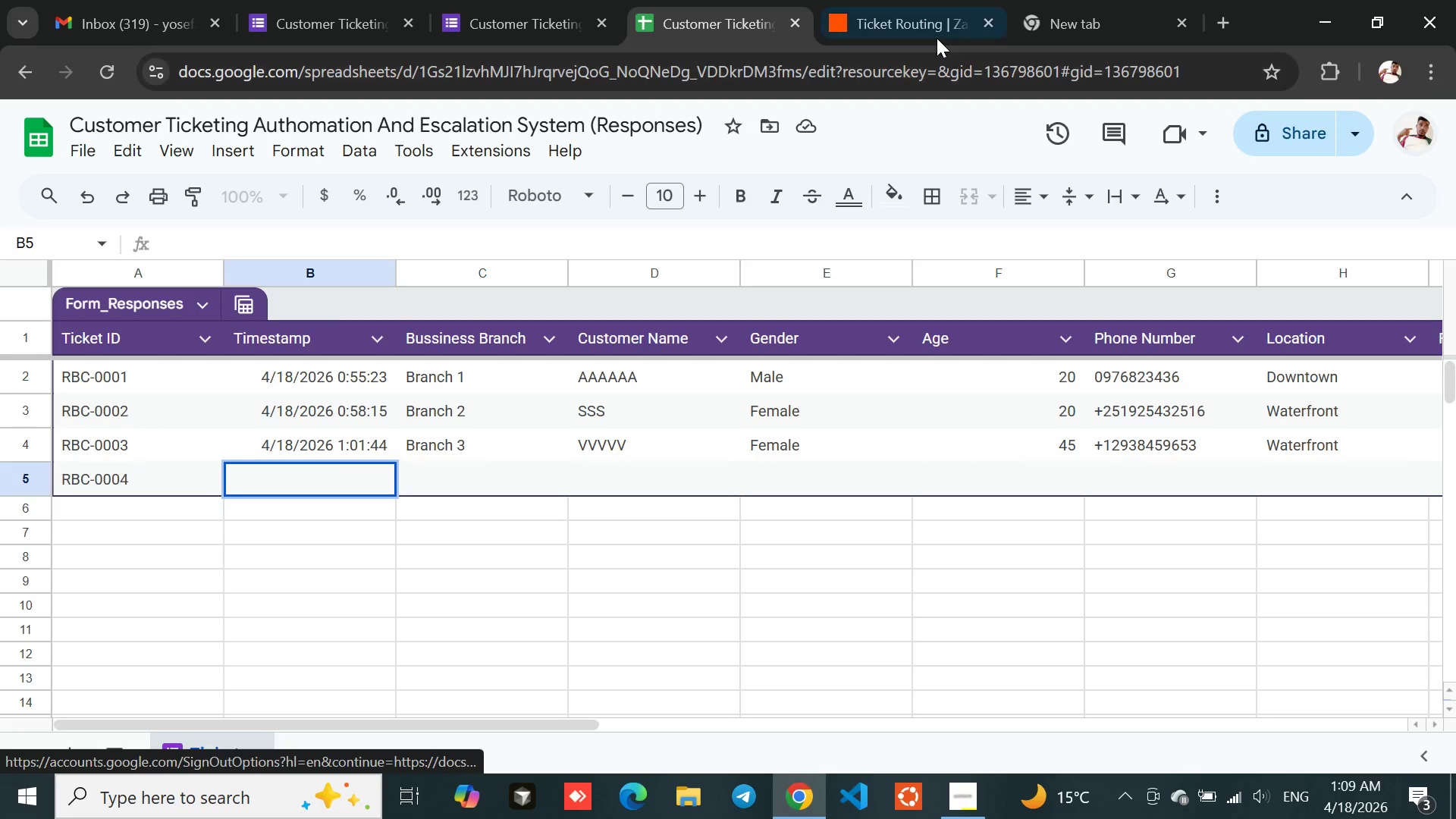 
left_click([886, 0])
 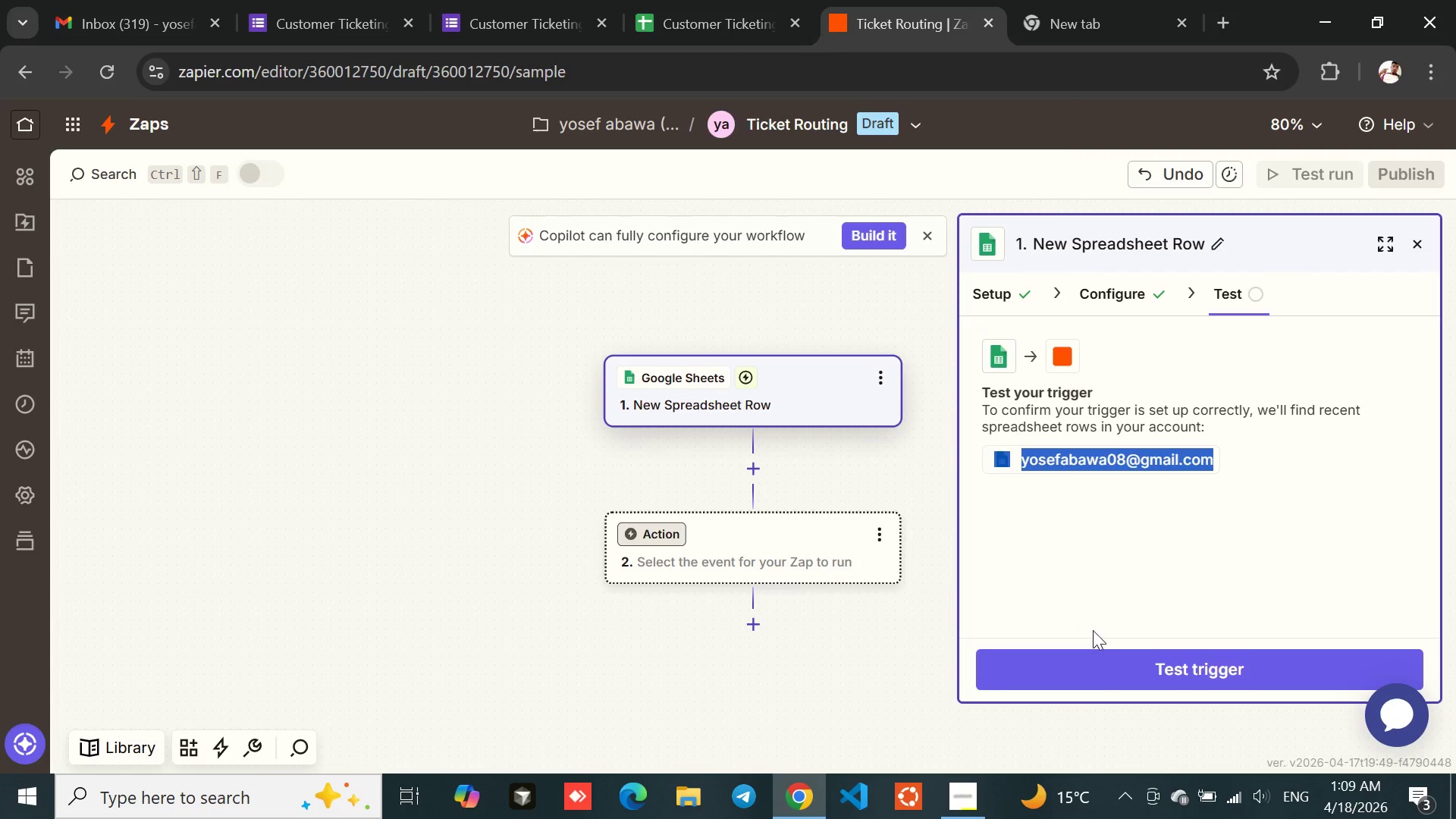 
left_click([1100, 661])
 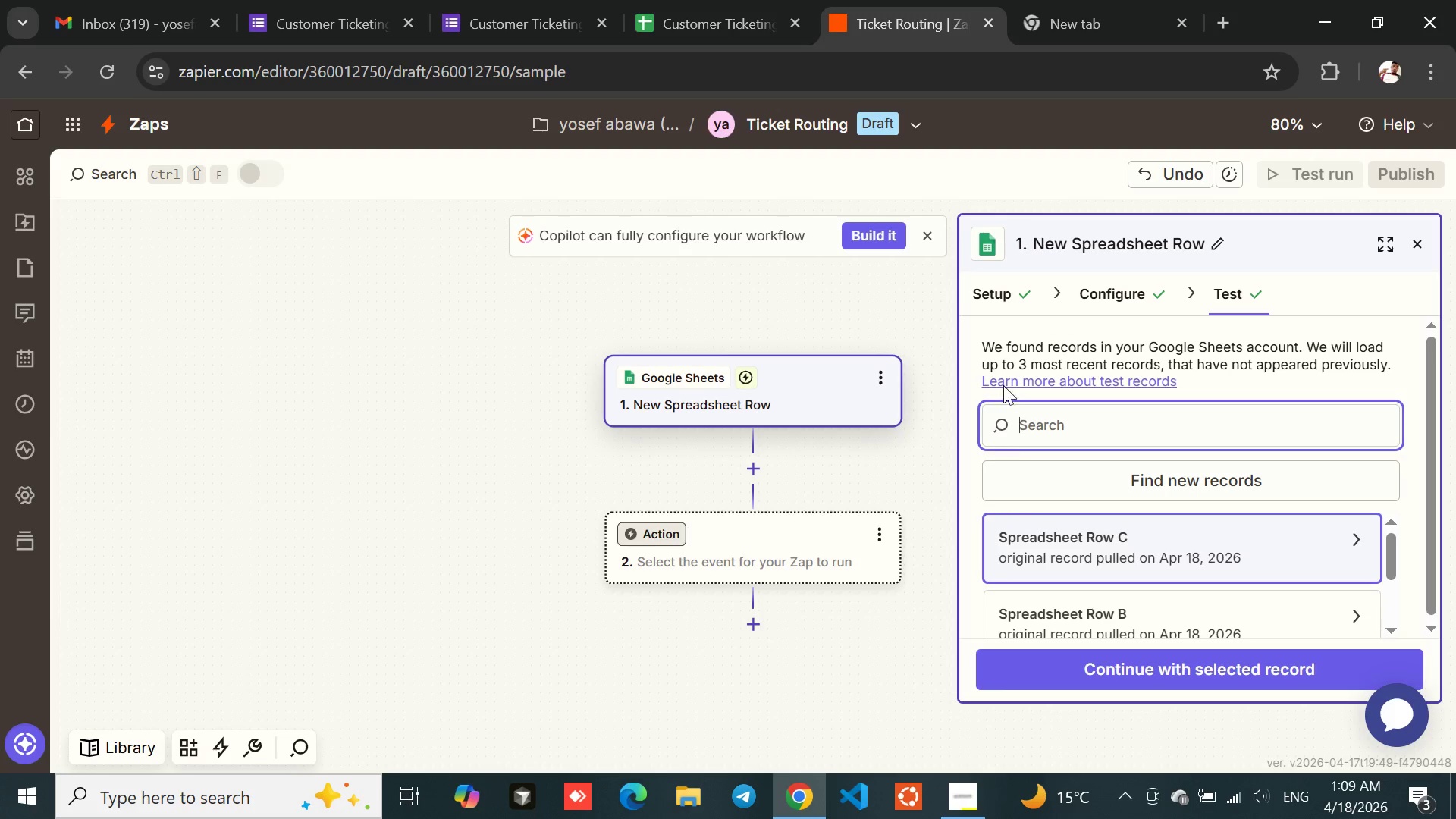 
wait(8.69)
 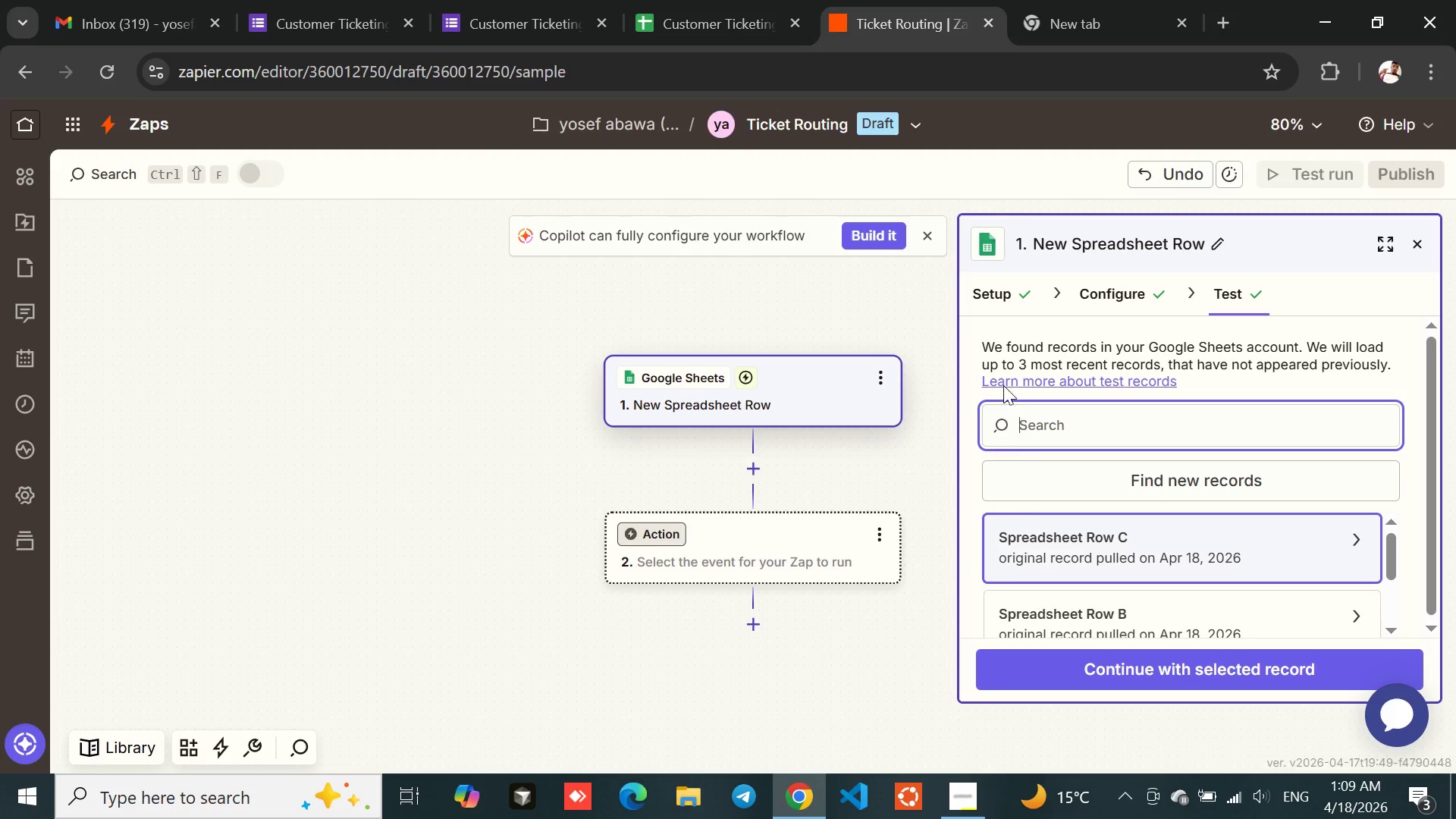 
left_click([1112, 538])
 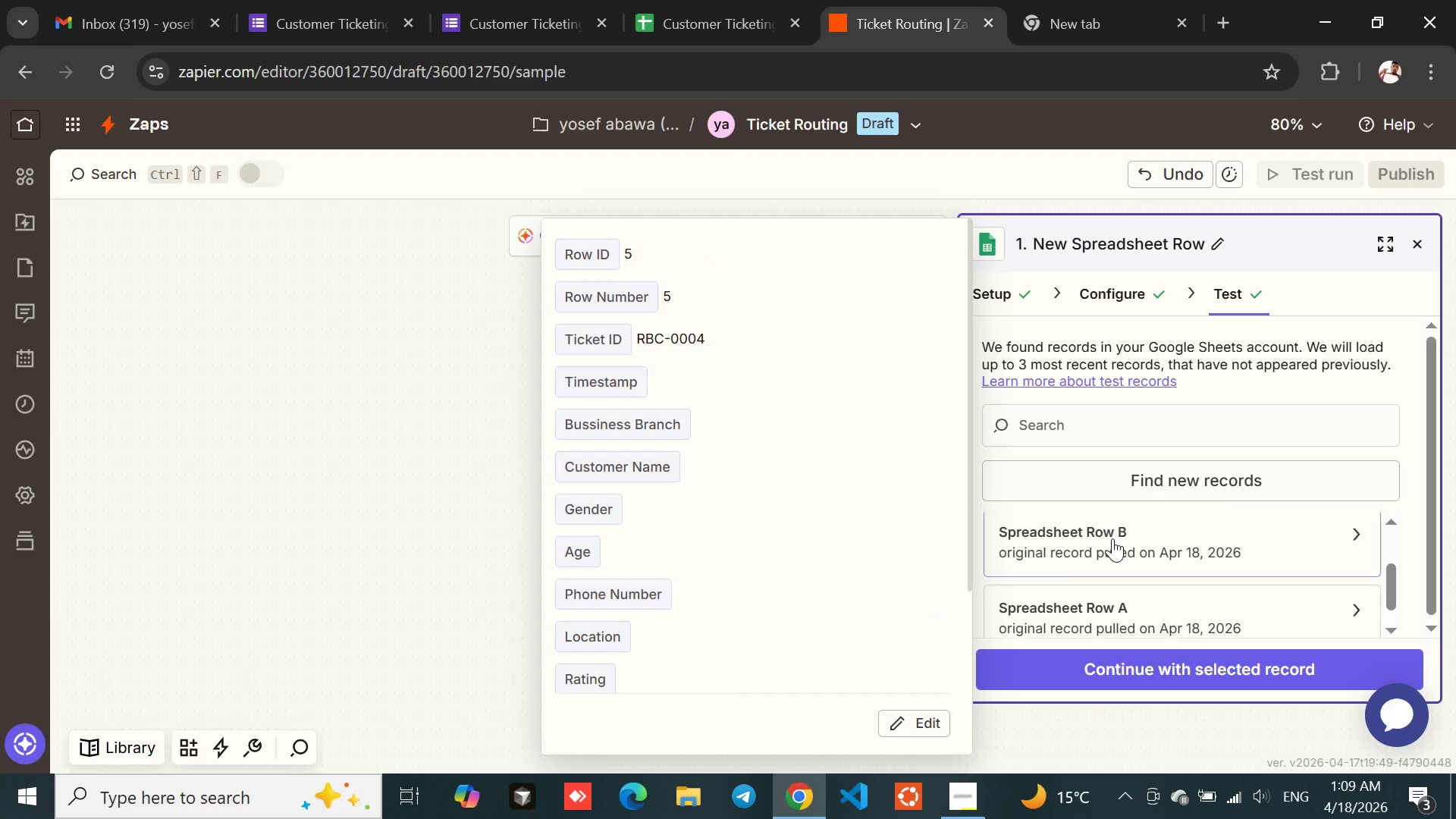 
left_click([1094, 552])
 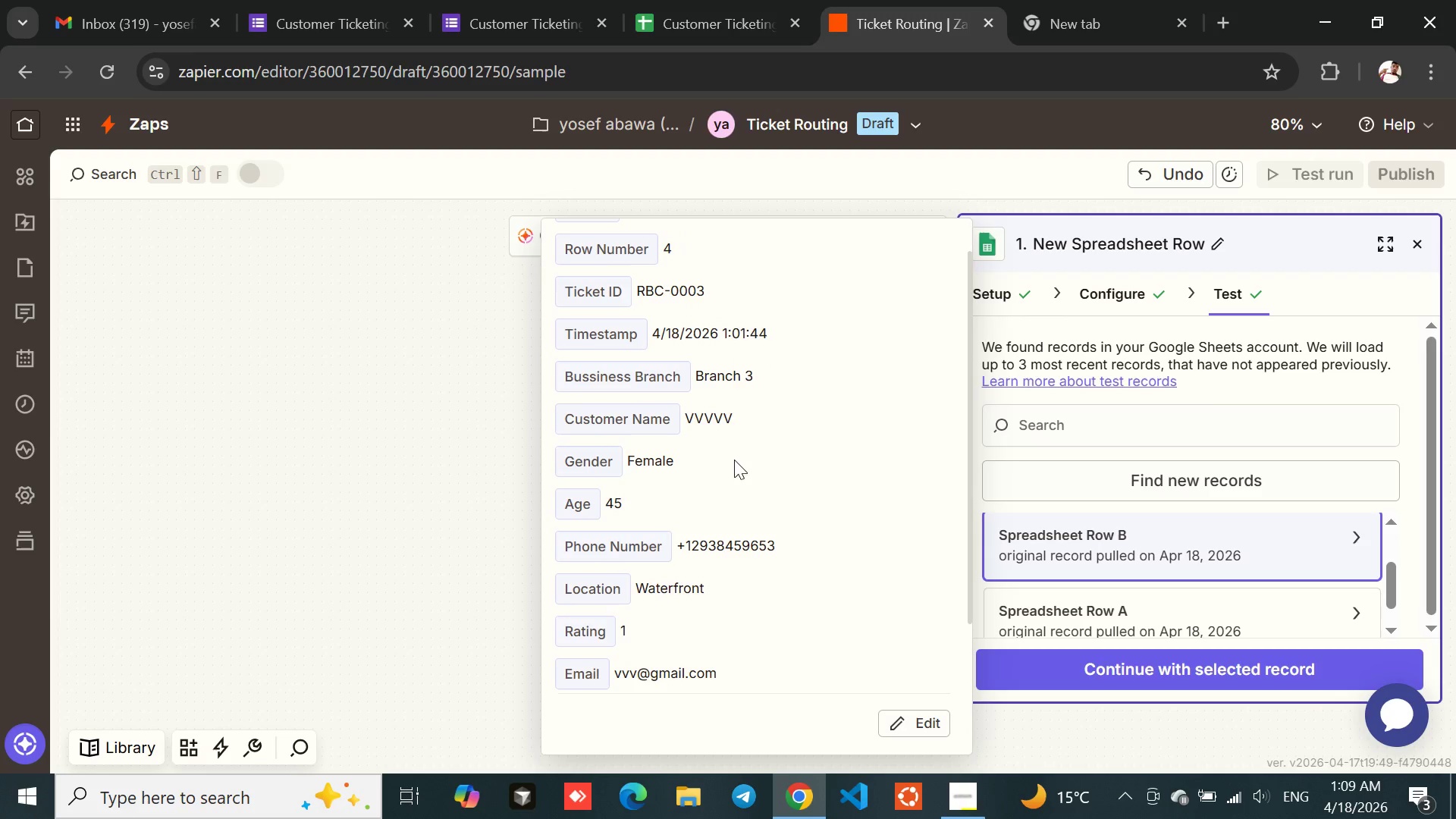 
wait(15.56)
 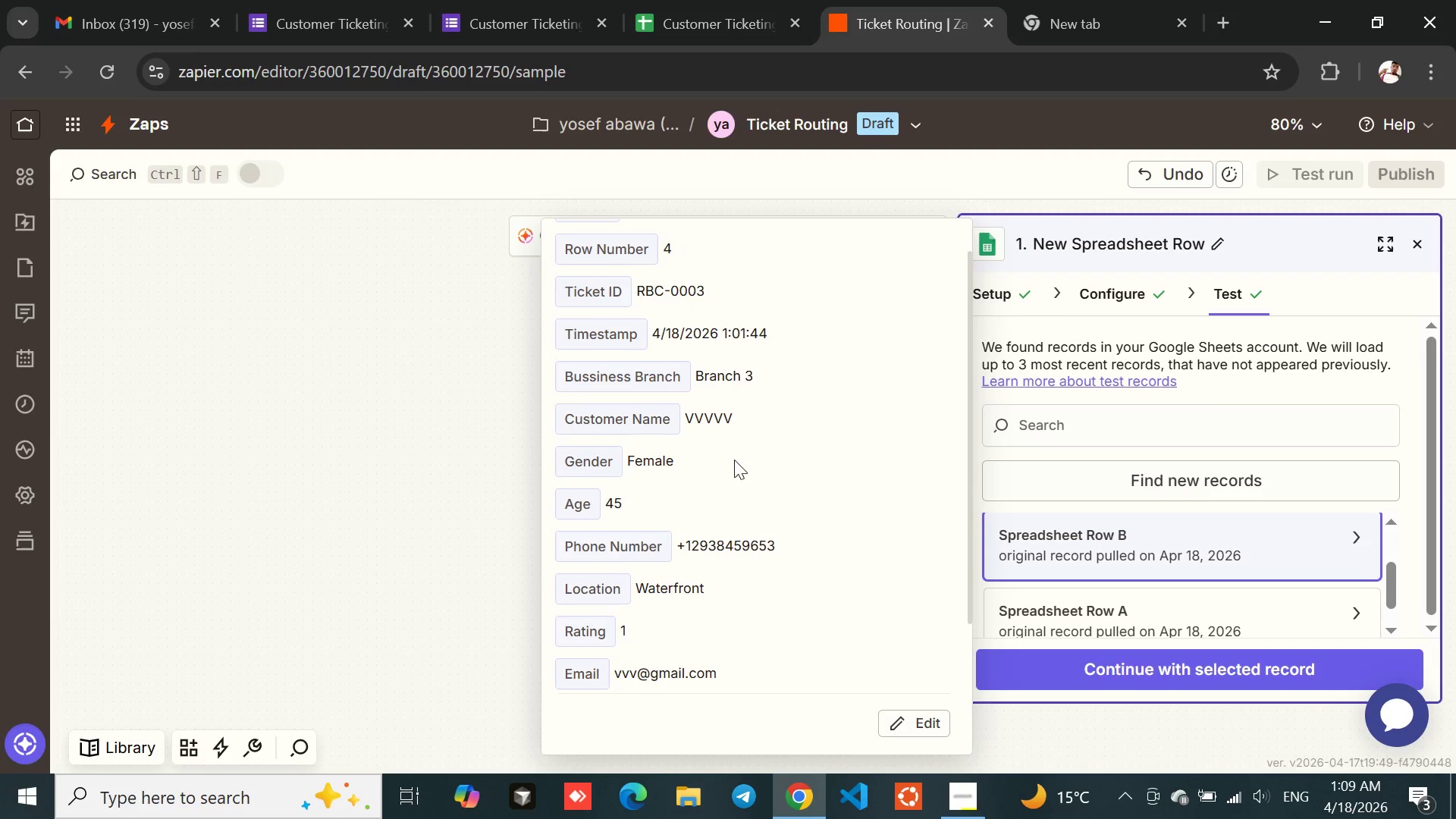 
left_click([658, 2])
 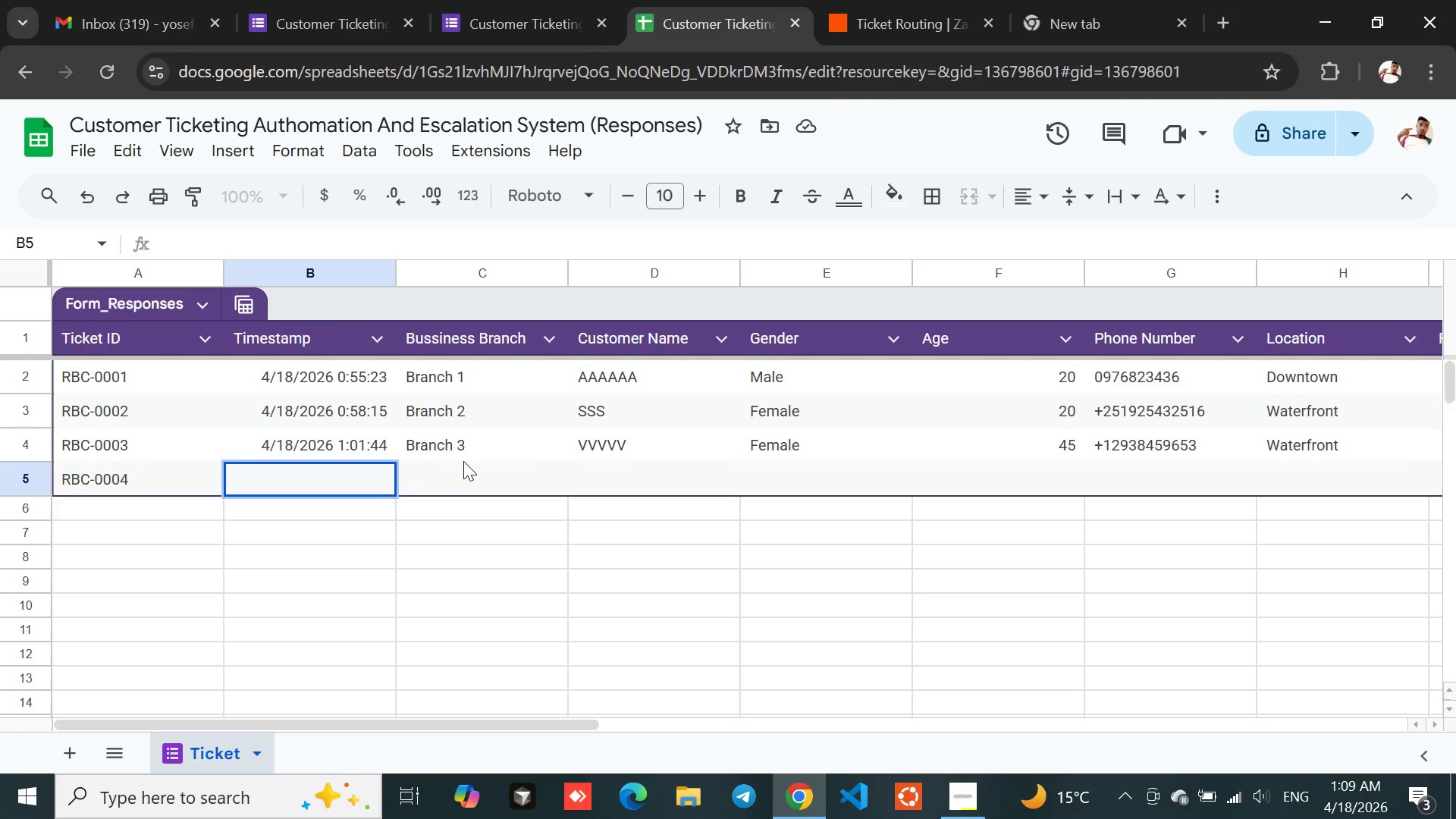 
left_click([484, 452])
 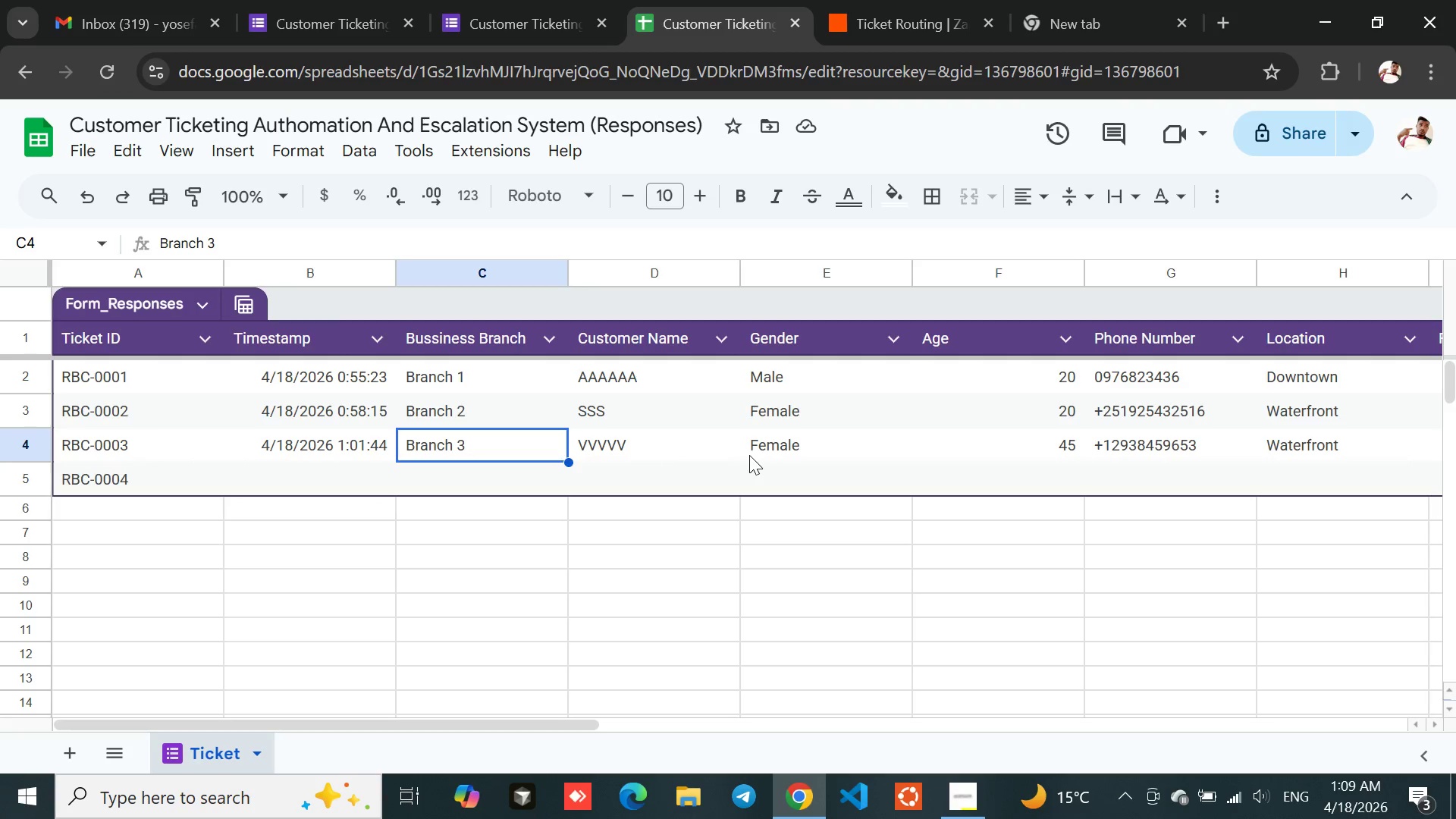 
left_click([681, 455])
 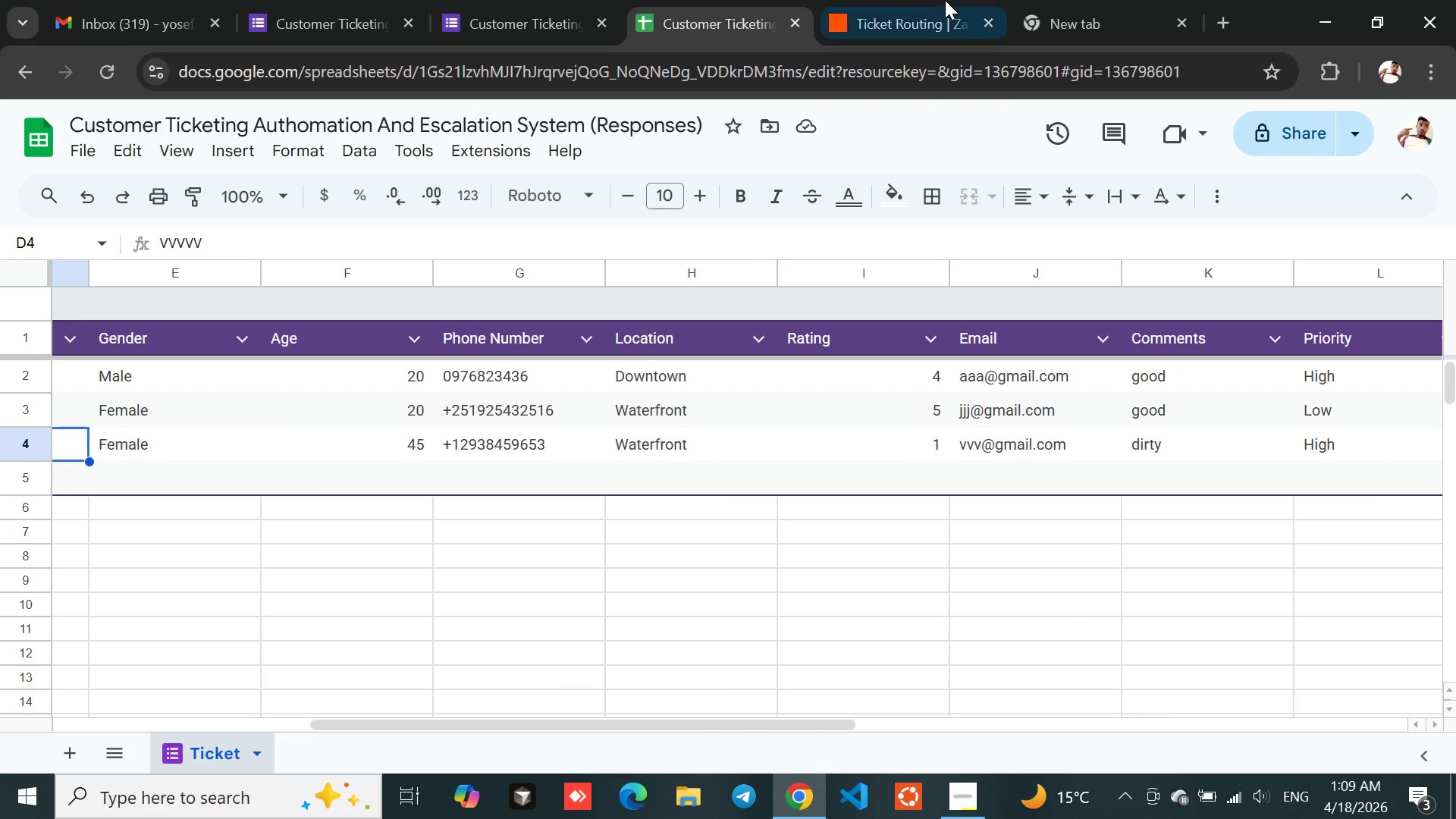 
left_click([918, 0])
 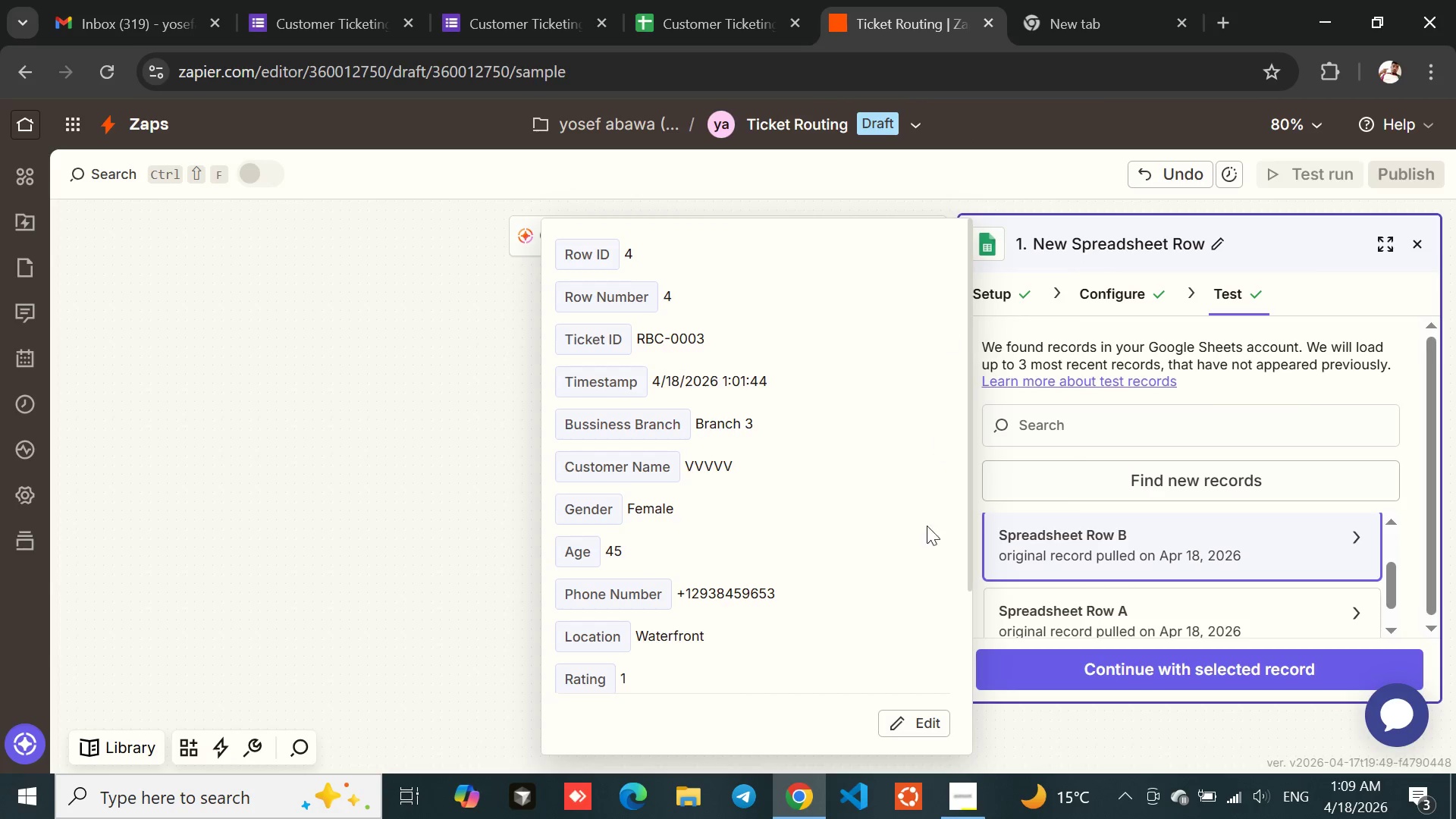 
left_click([918, 601])
 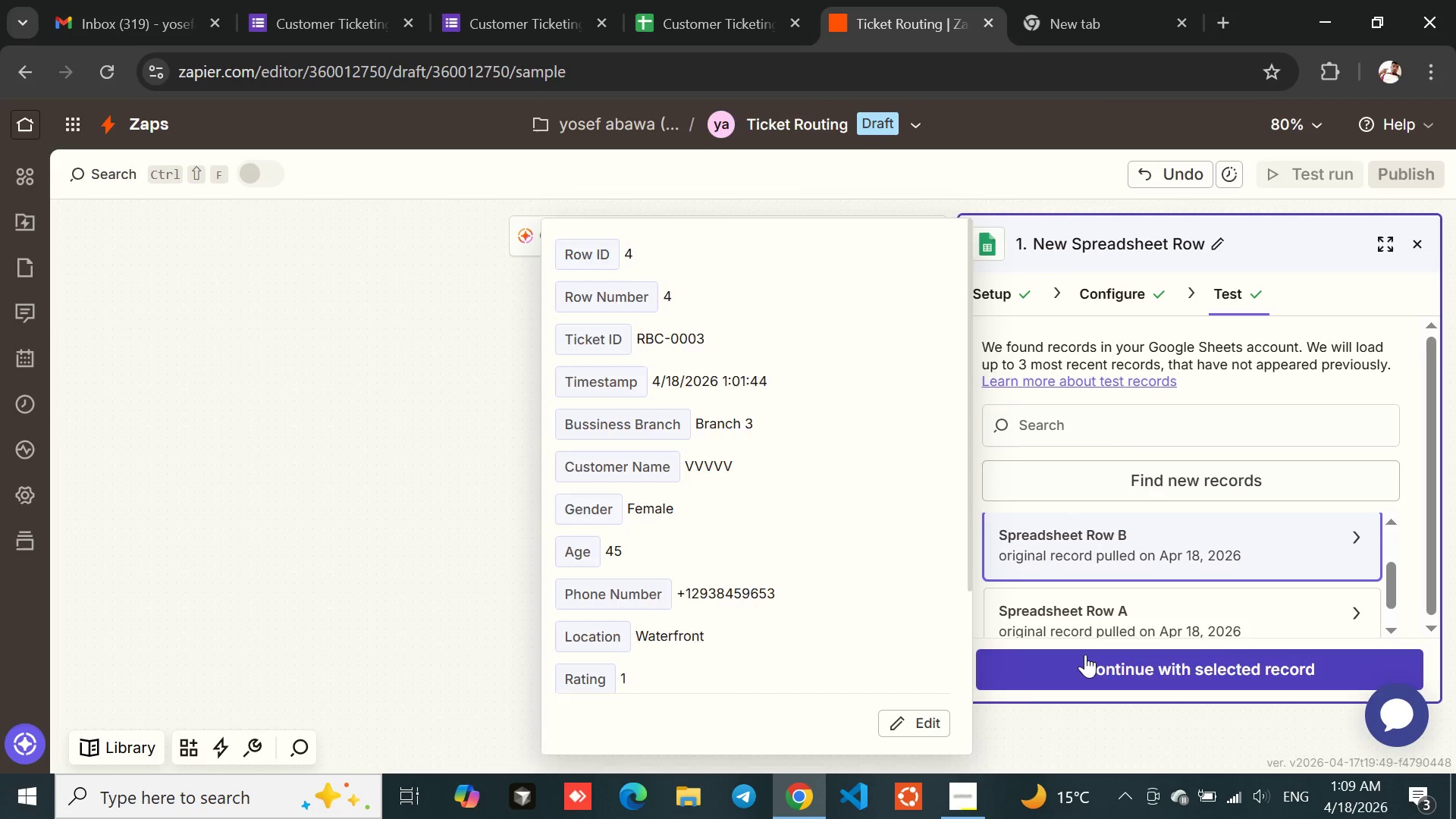 
left_click([1085, 654])
 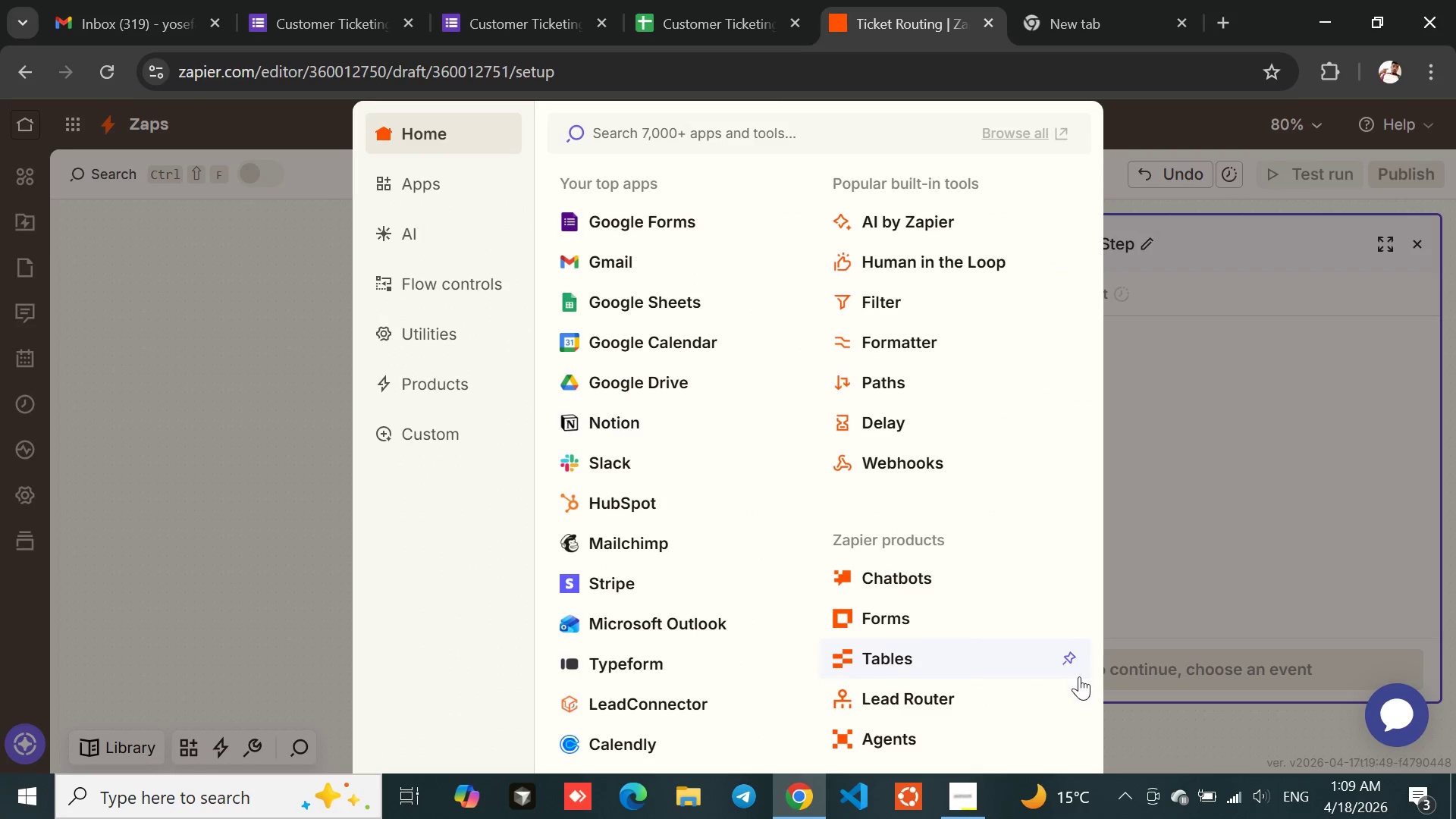 
left_click([1148, 535])
 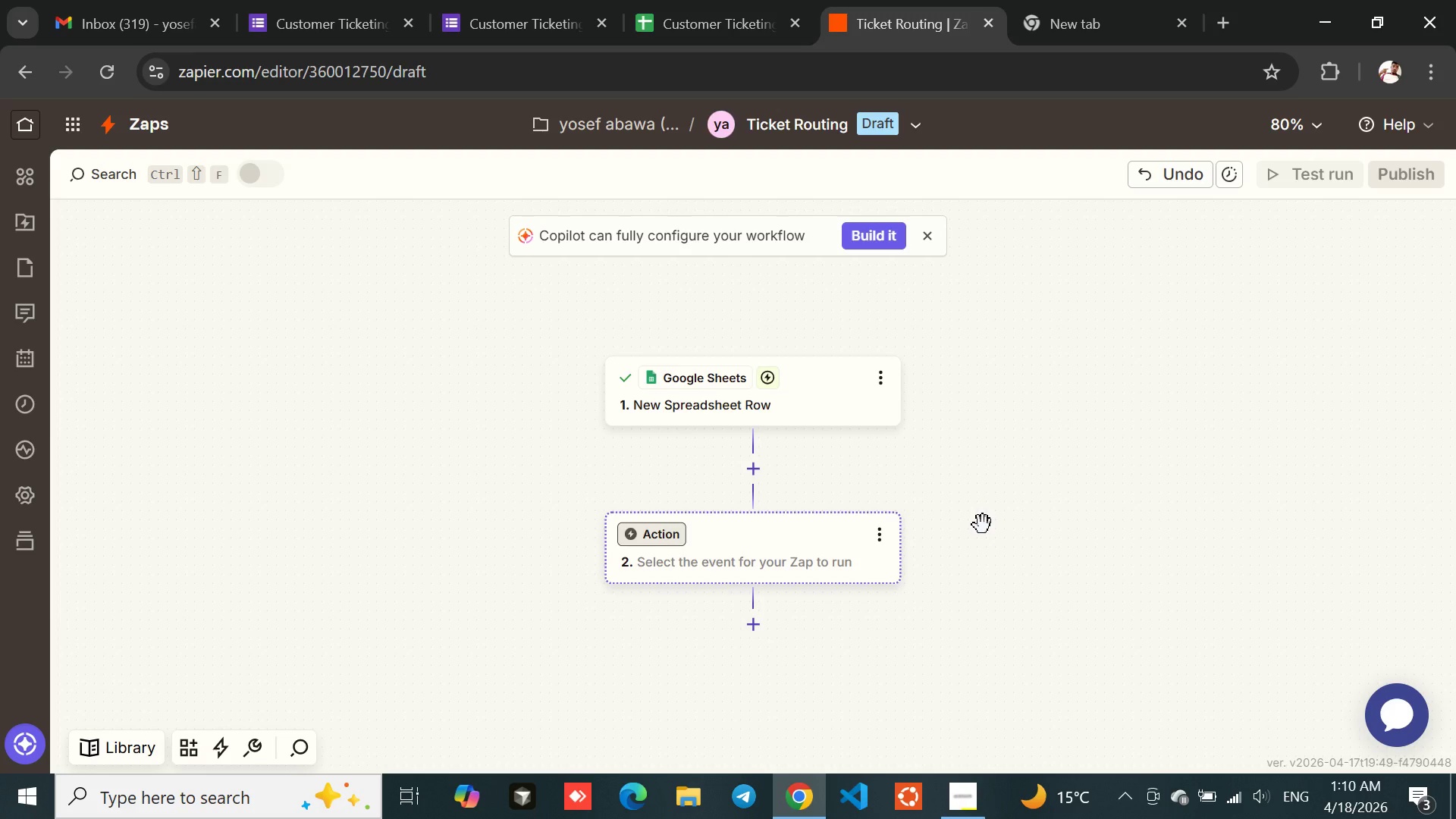 
wait(21.3)
 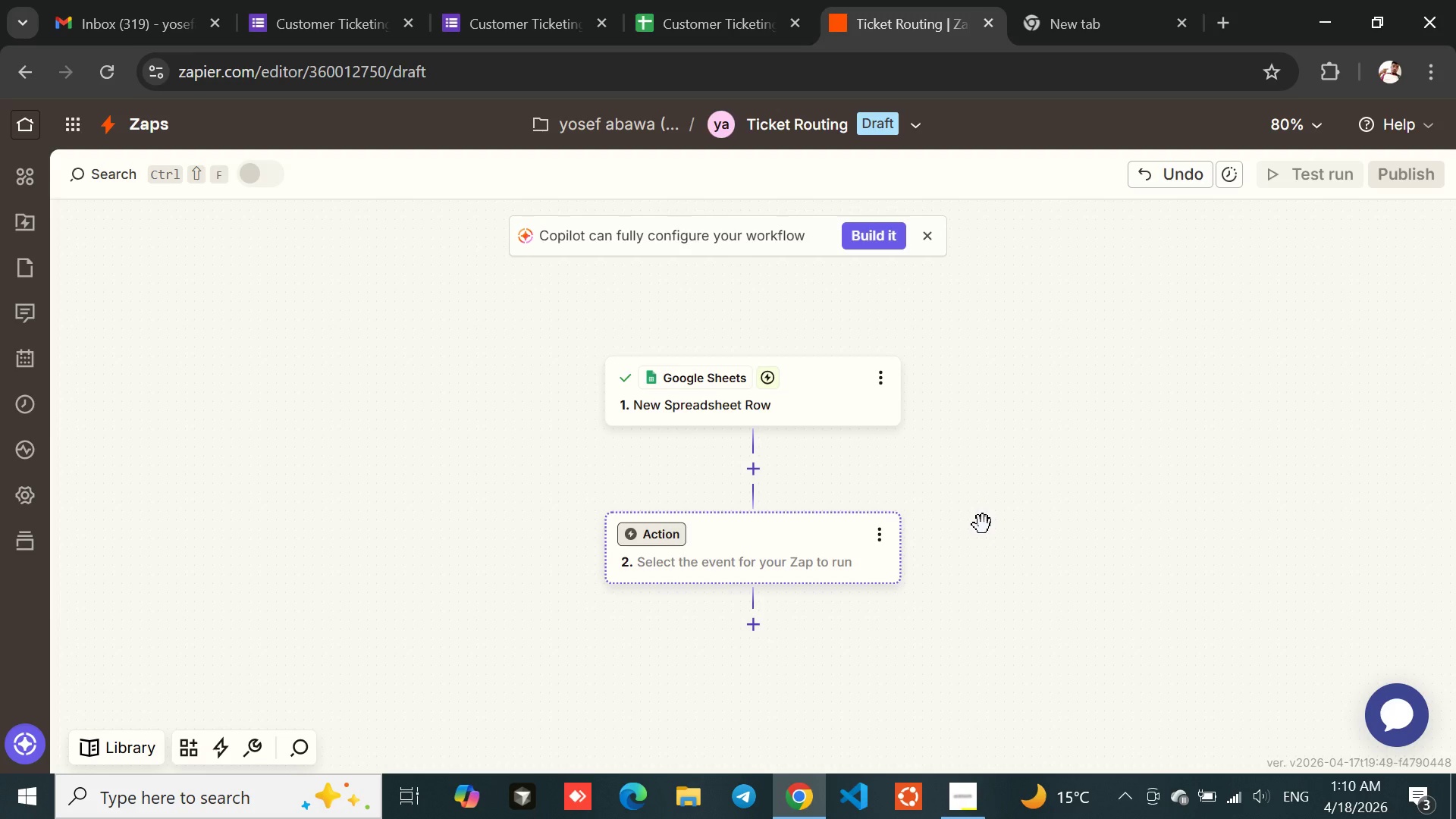 
left_click([712, 534])
 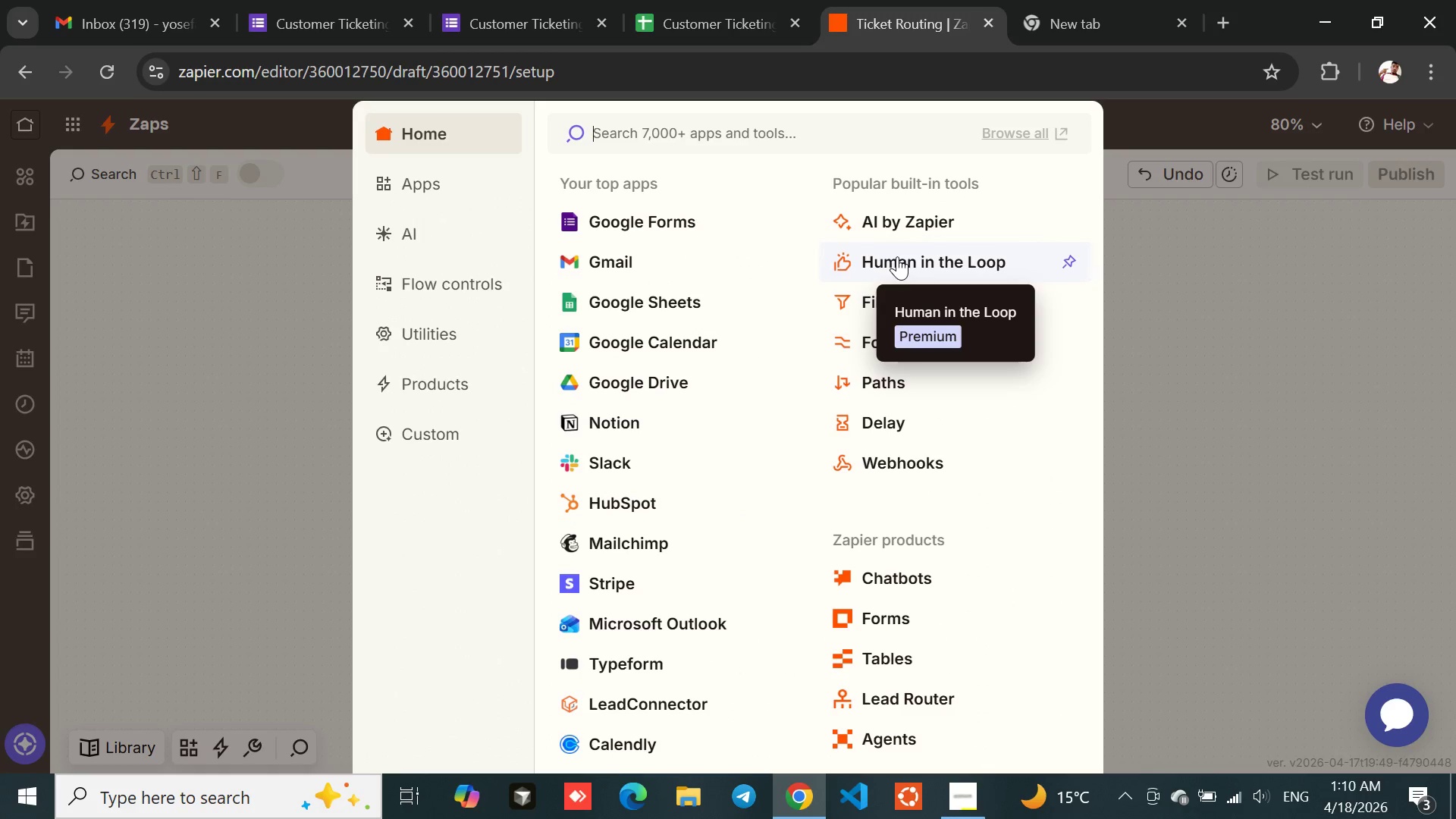 
left_click([888, 293])
 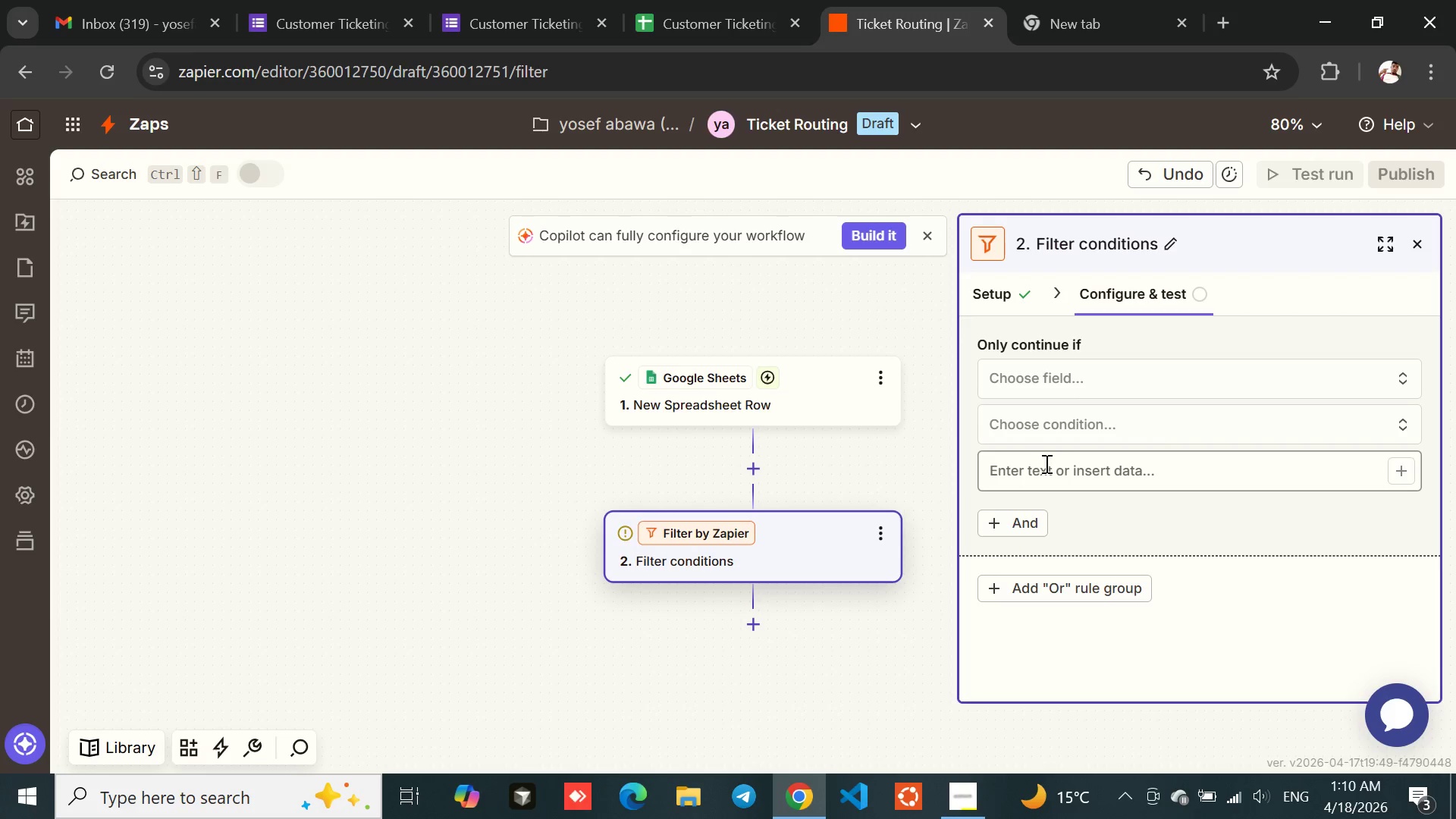 
left_click([1033, 375])
 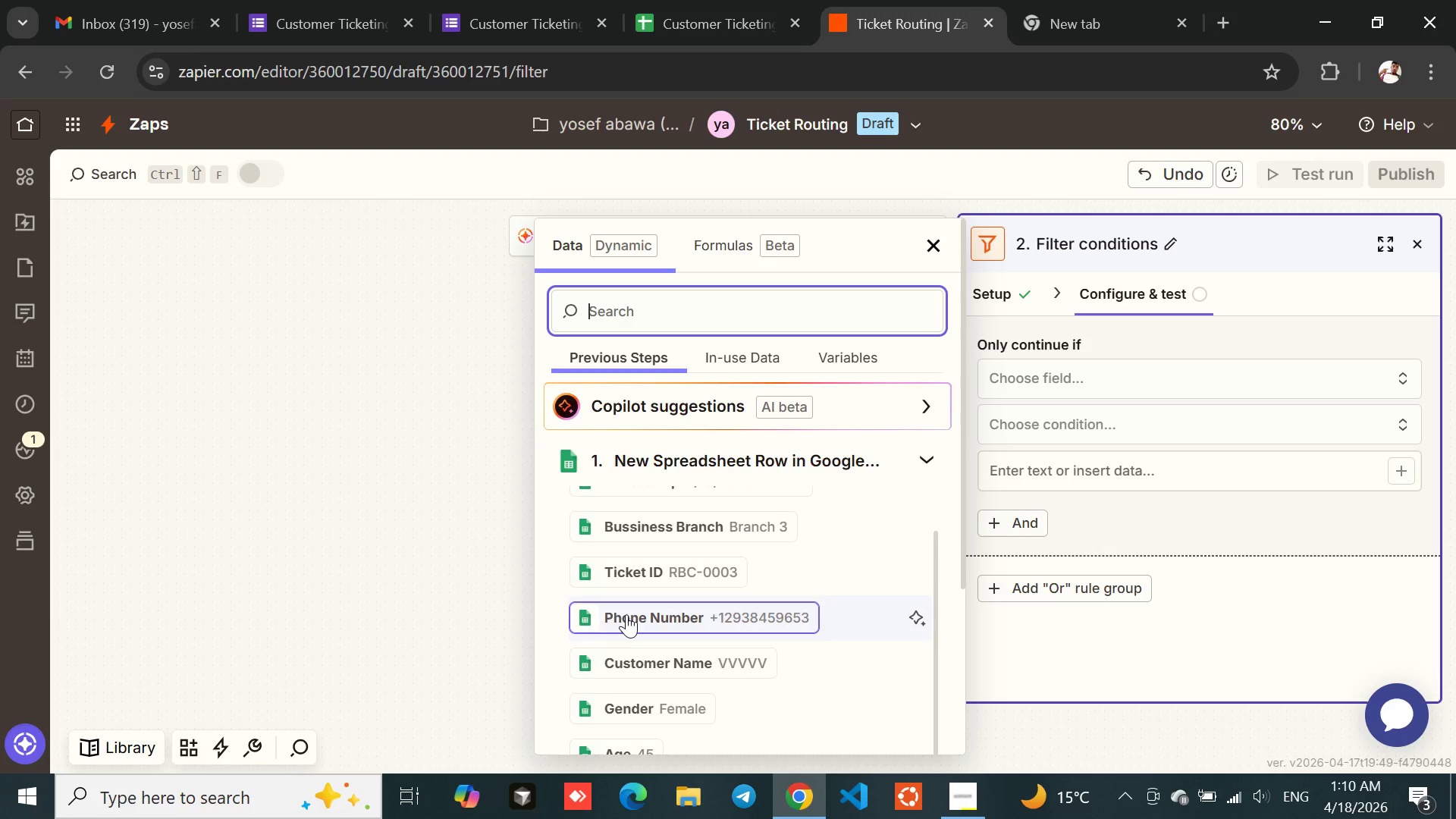 
wait(16.25)
 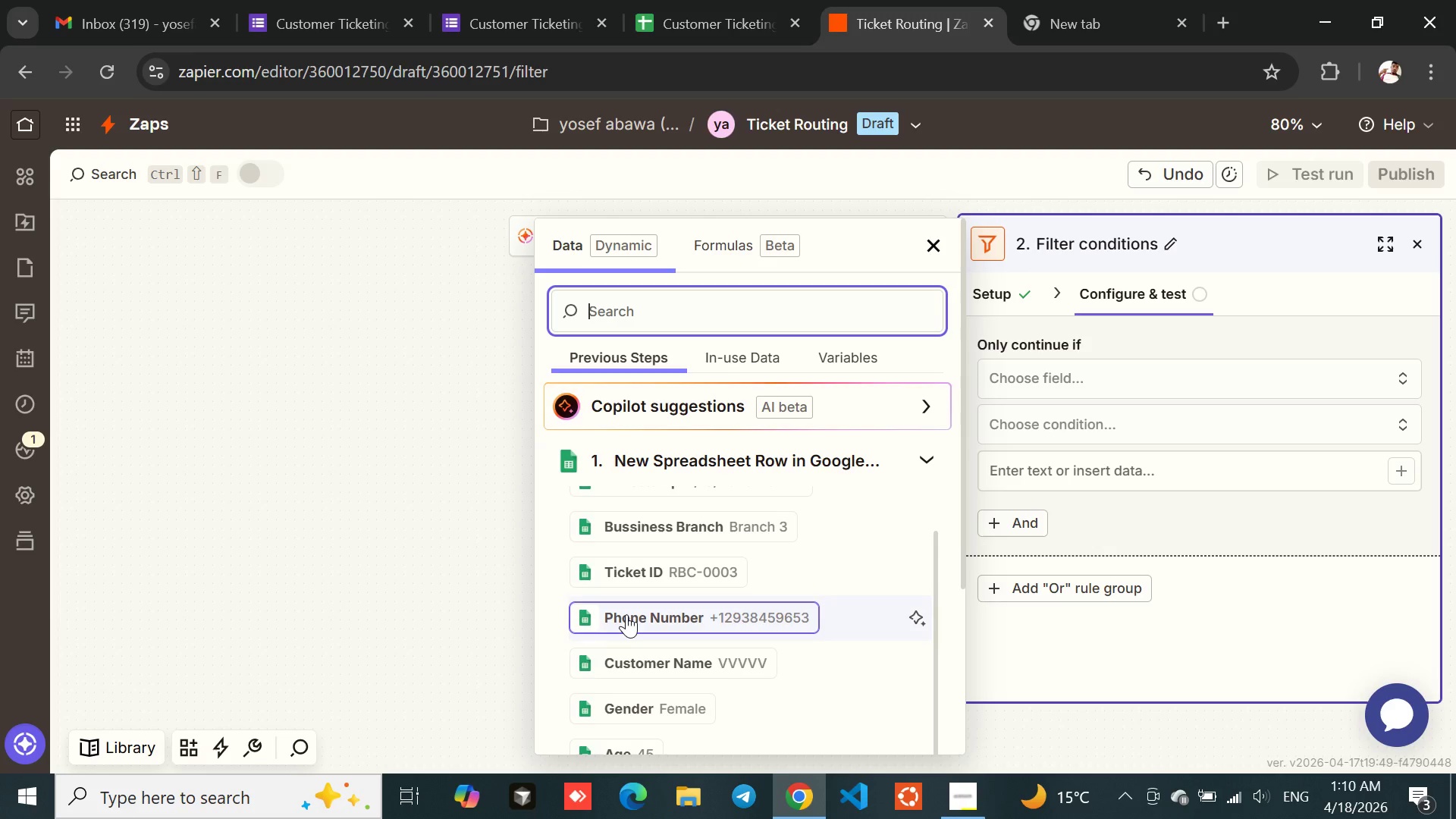 
left_click([506, 542])
 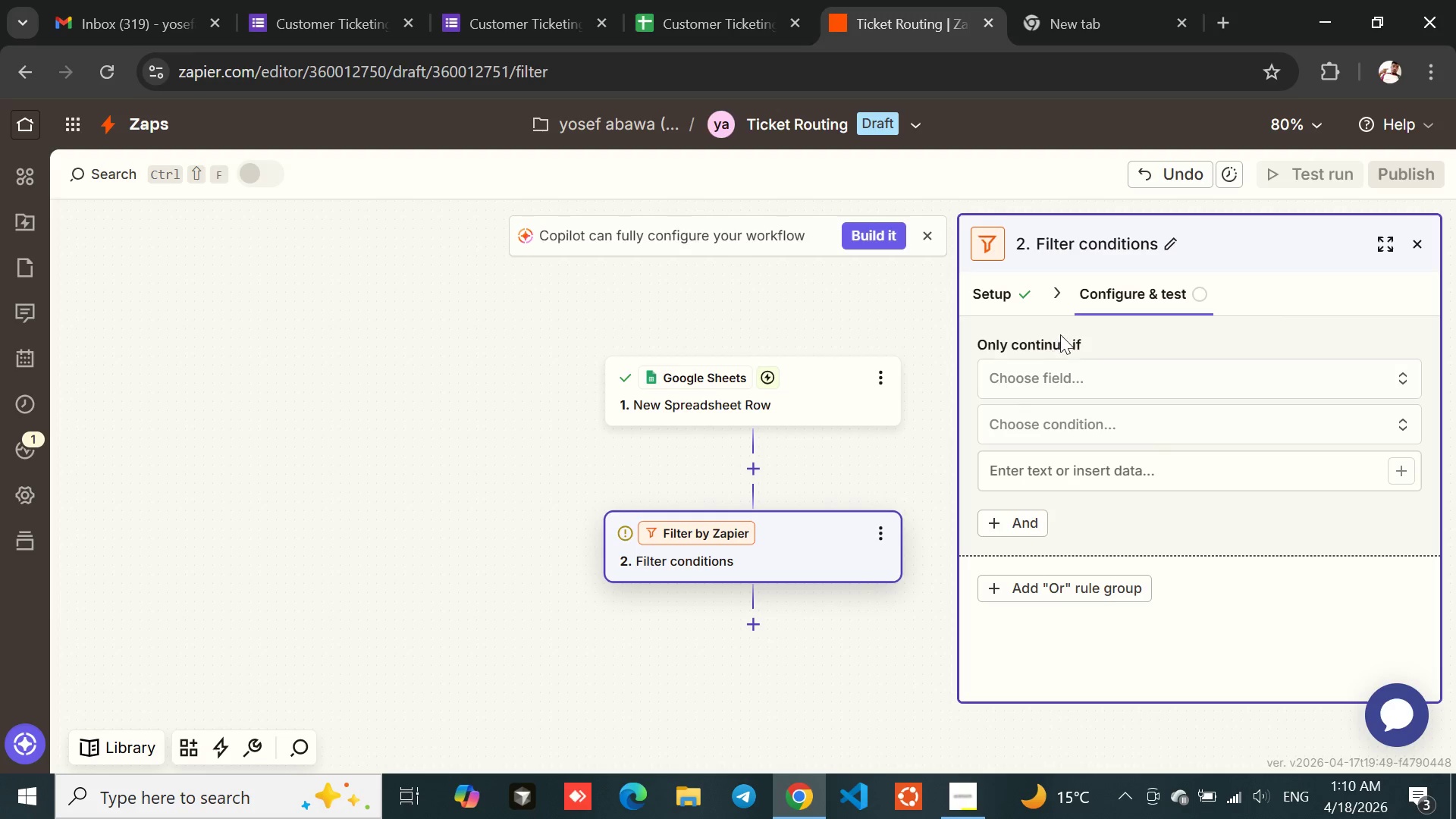 
left_click([998, 297])
 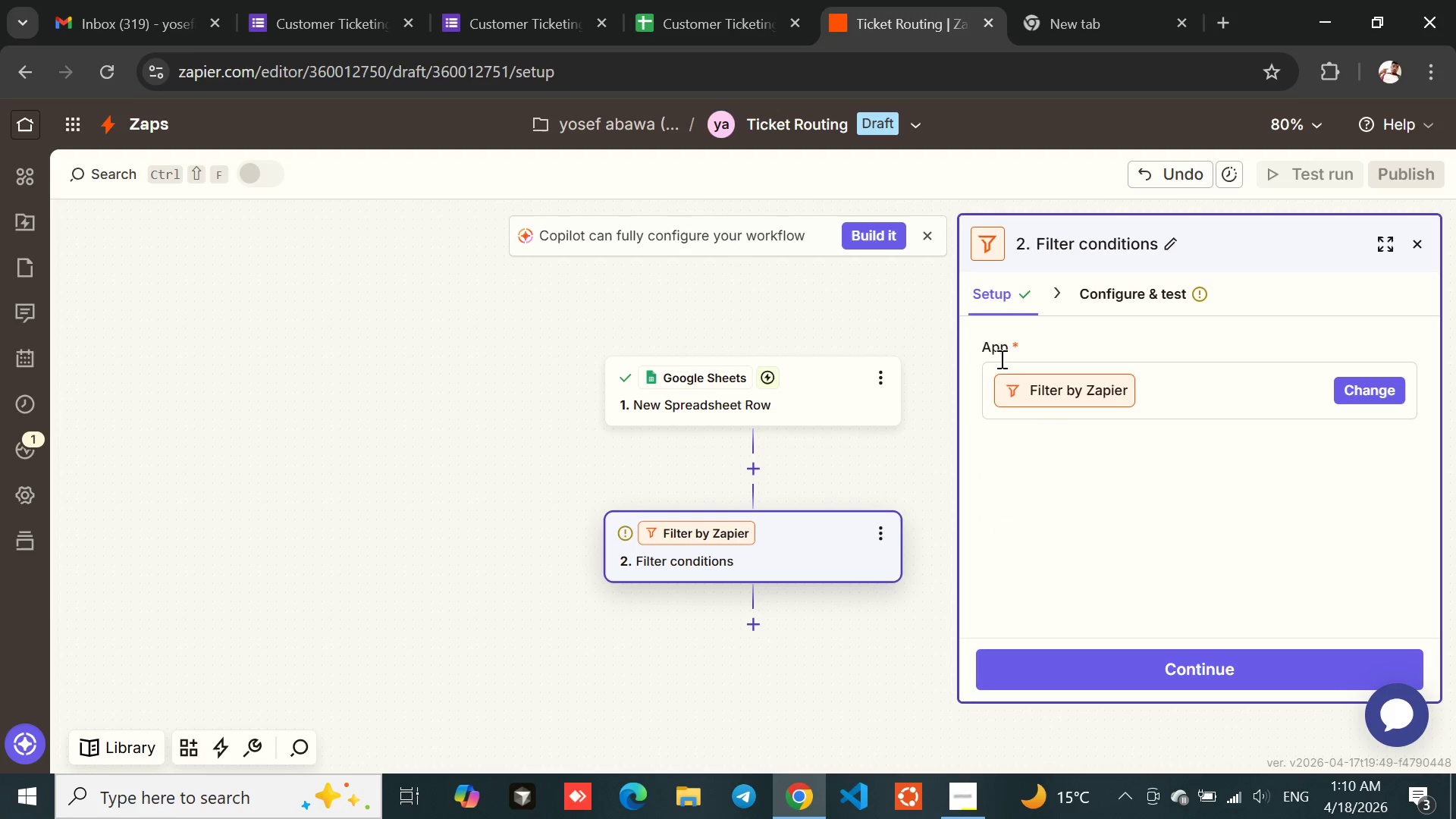 
left_click([1064, 400])
 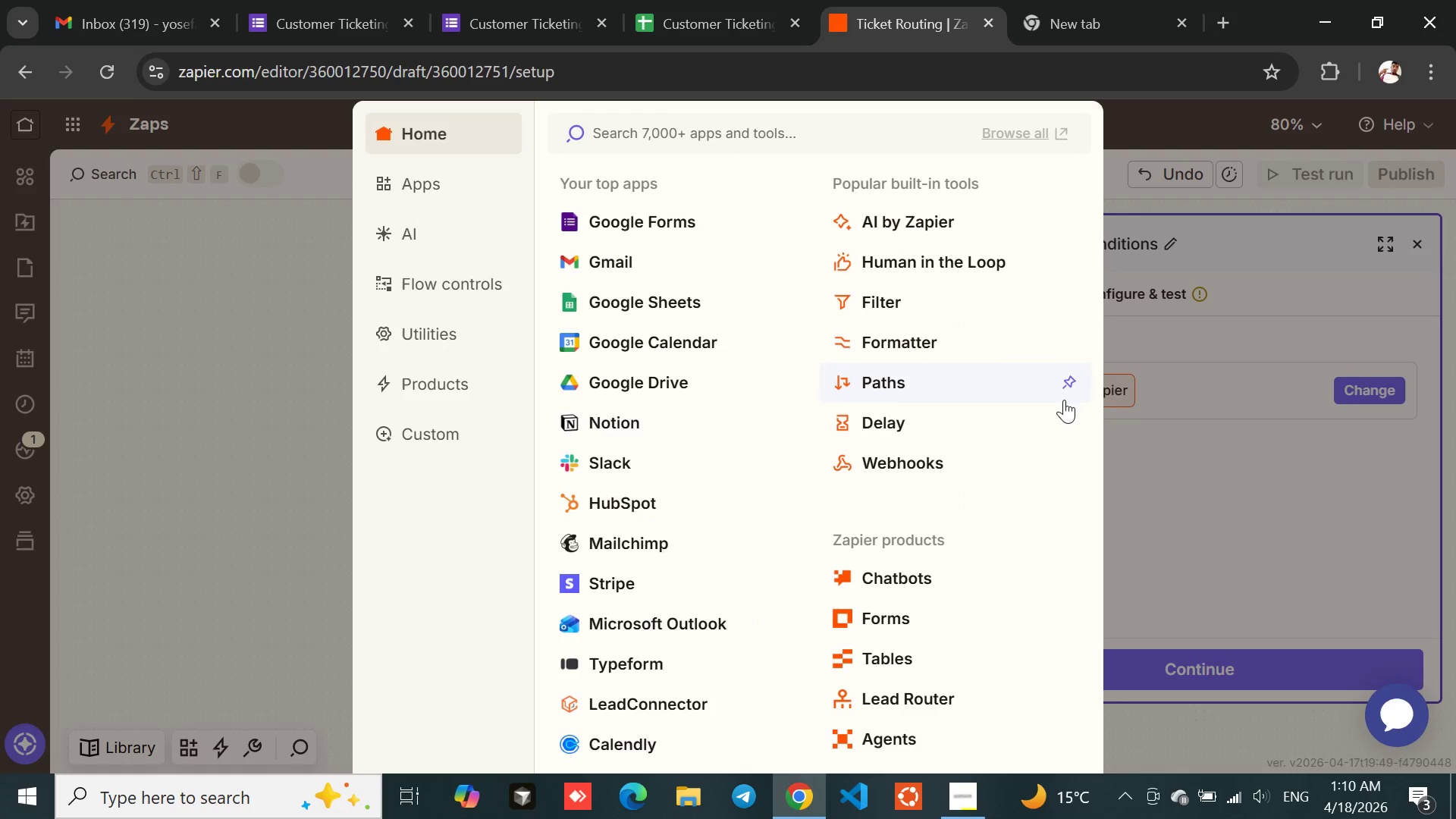 
mouse_move([791, 399])
 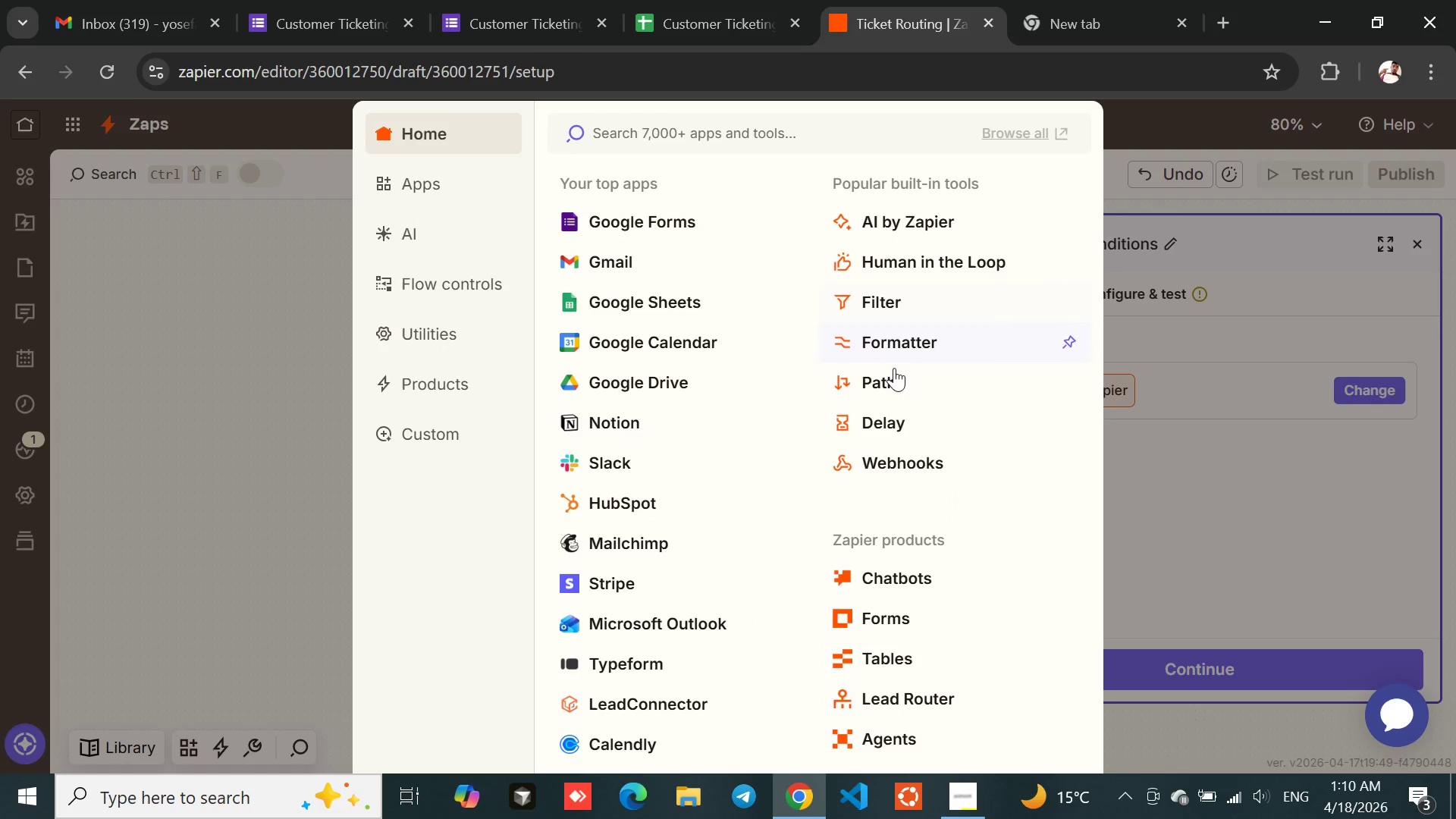 
left_click([886, 388])
 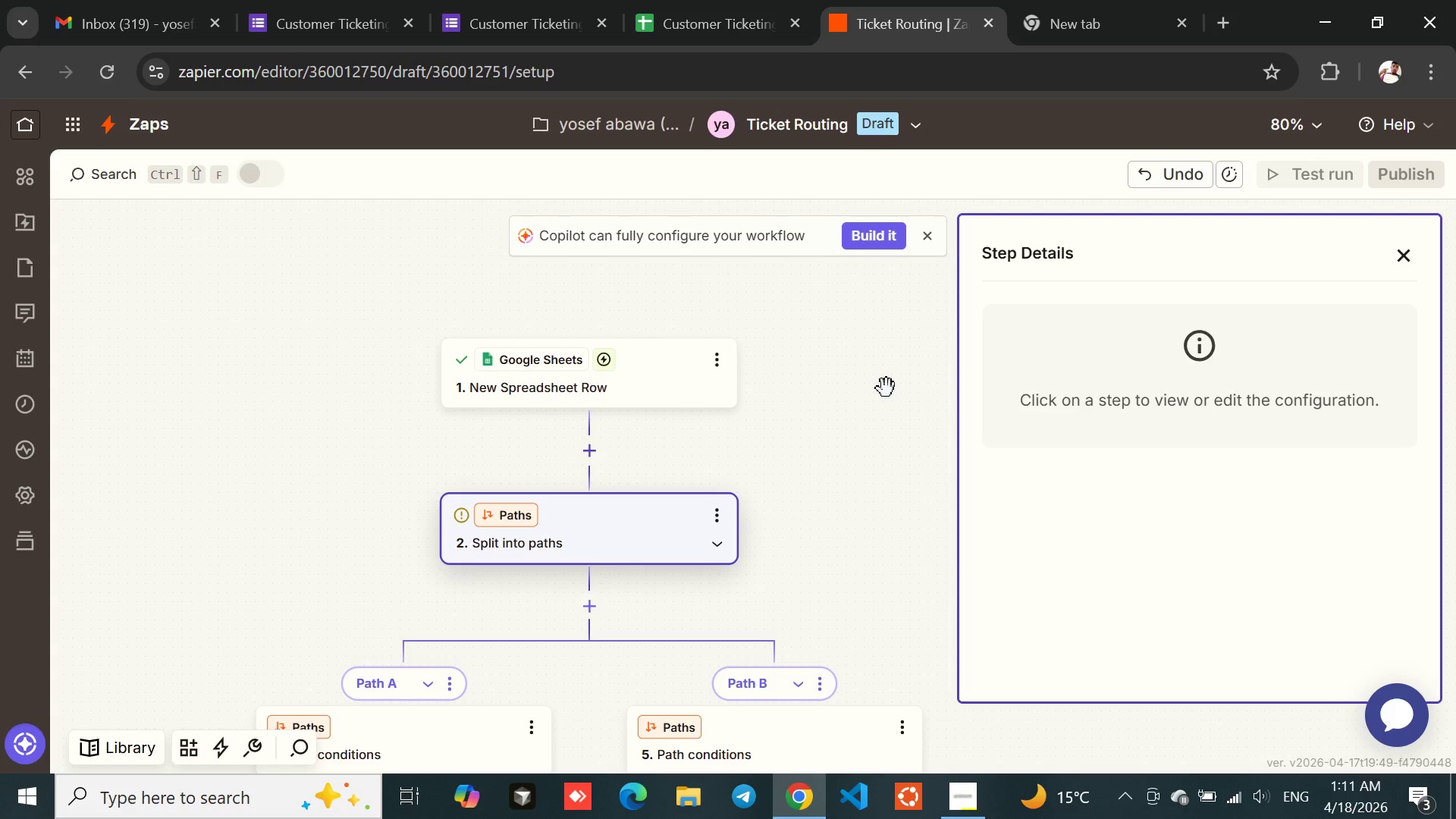 
wait(16.15)
 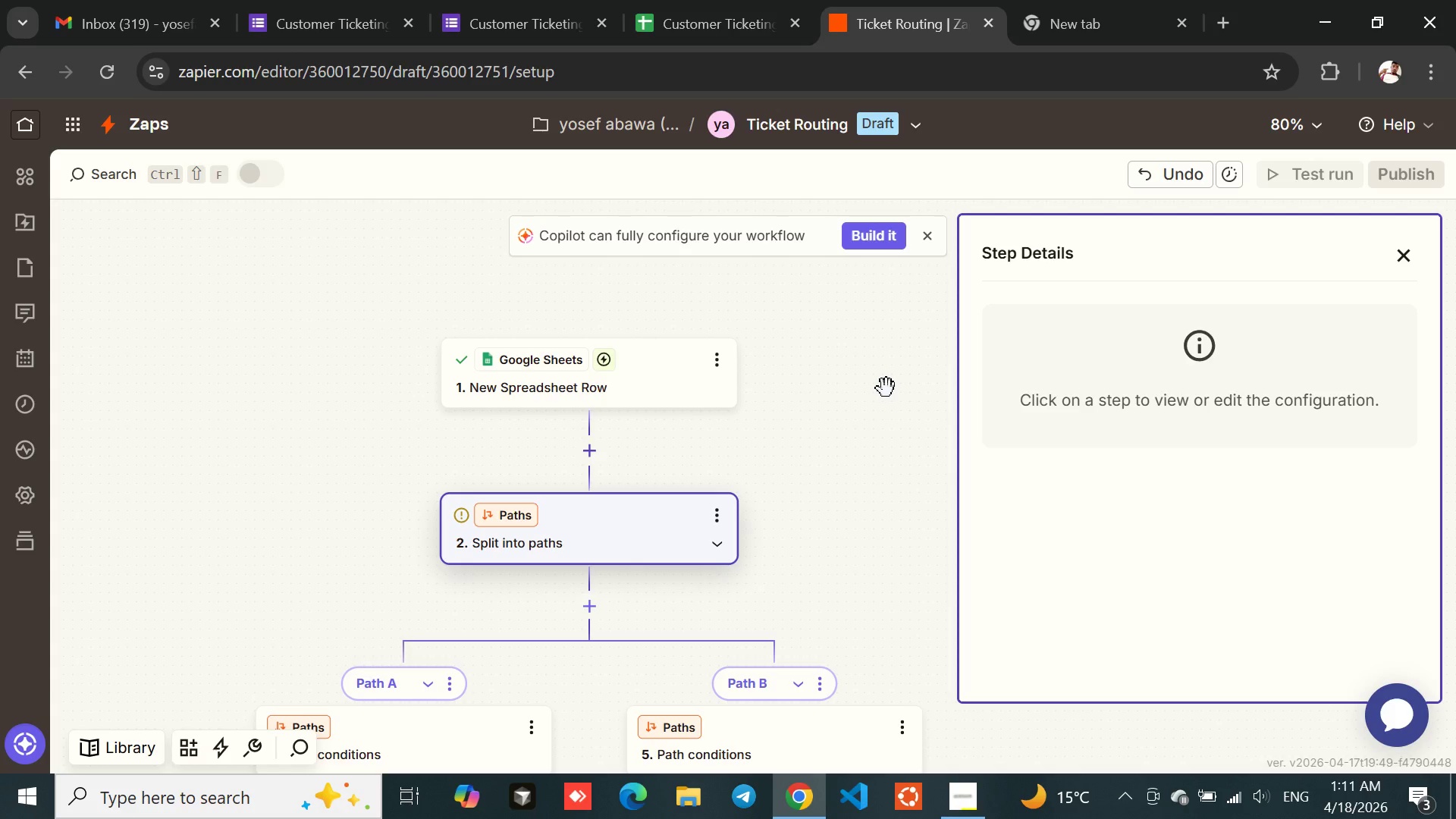 
mouse_move([883, 482])
 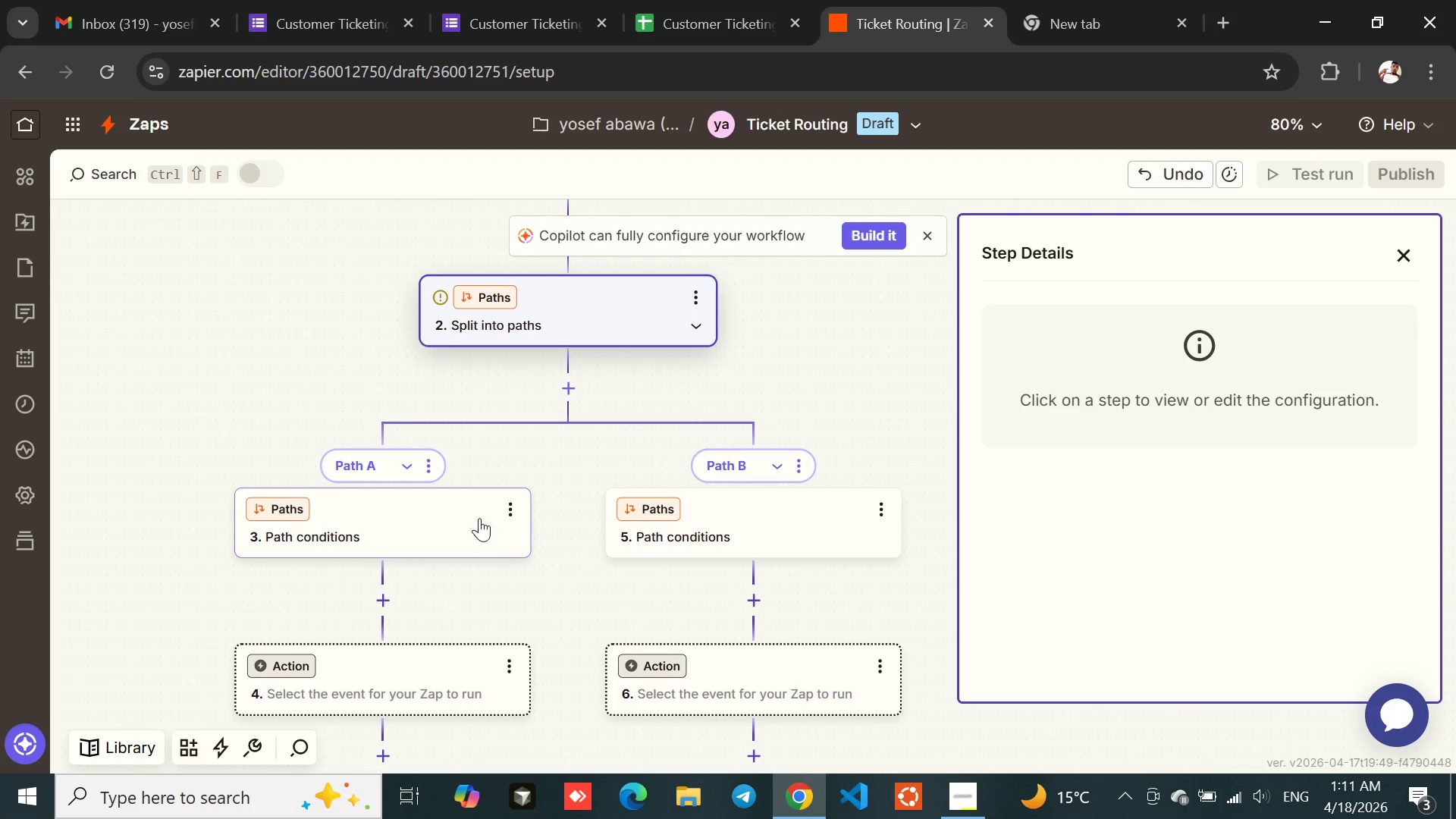 
left_click([435, 467])
 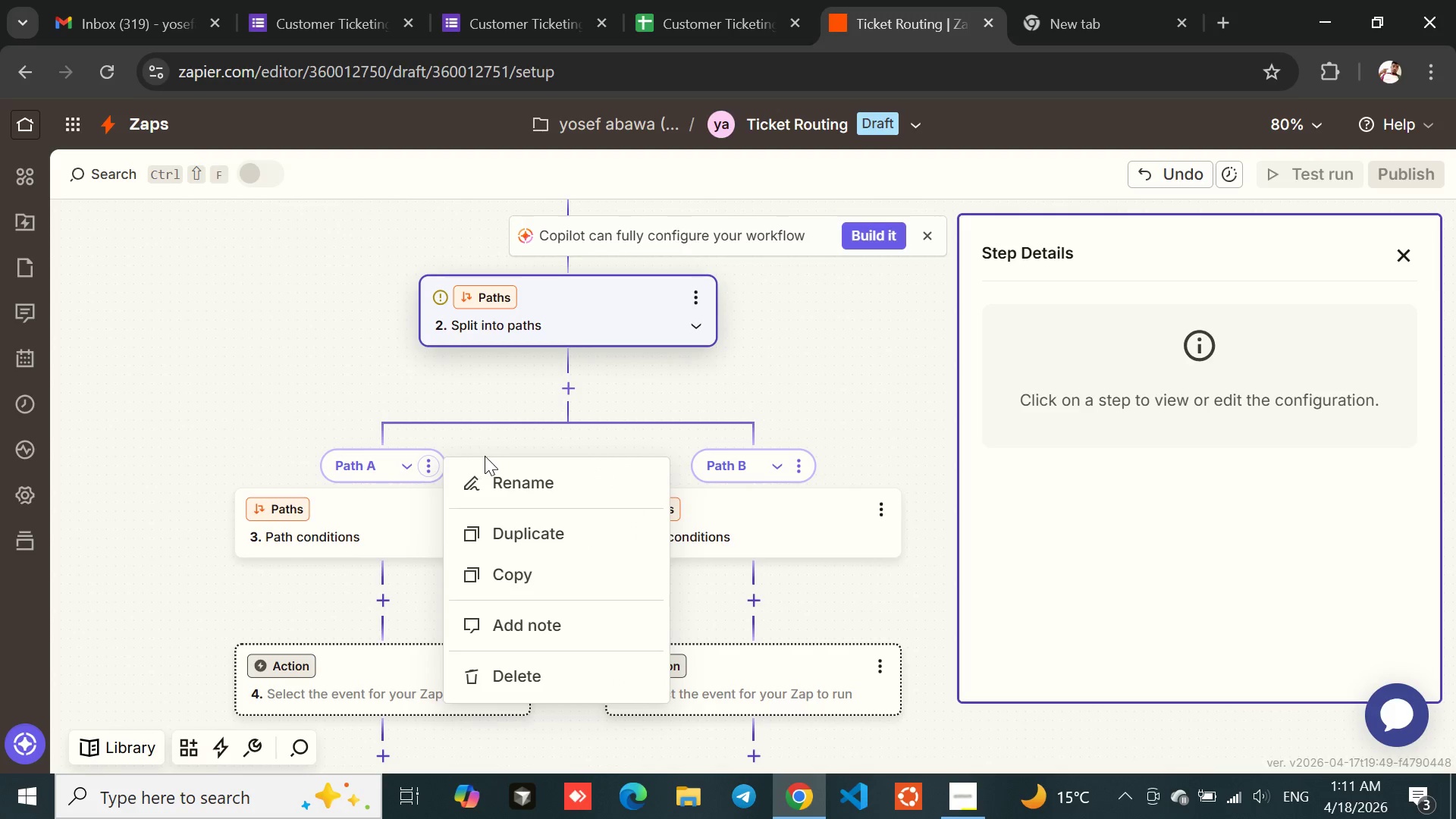 
left_click([511, 474])
 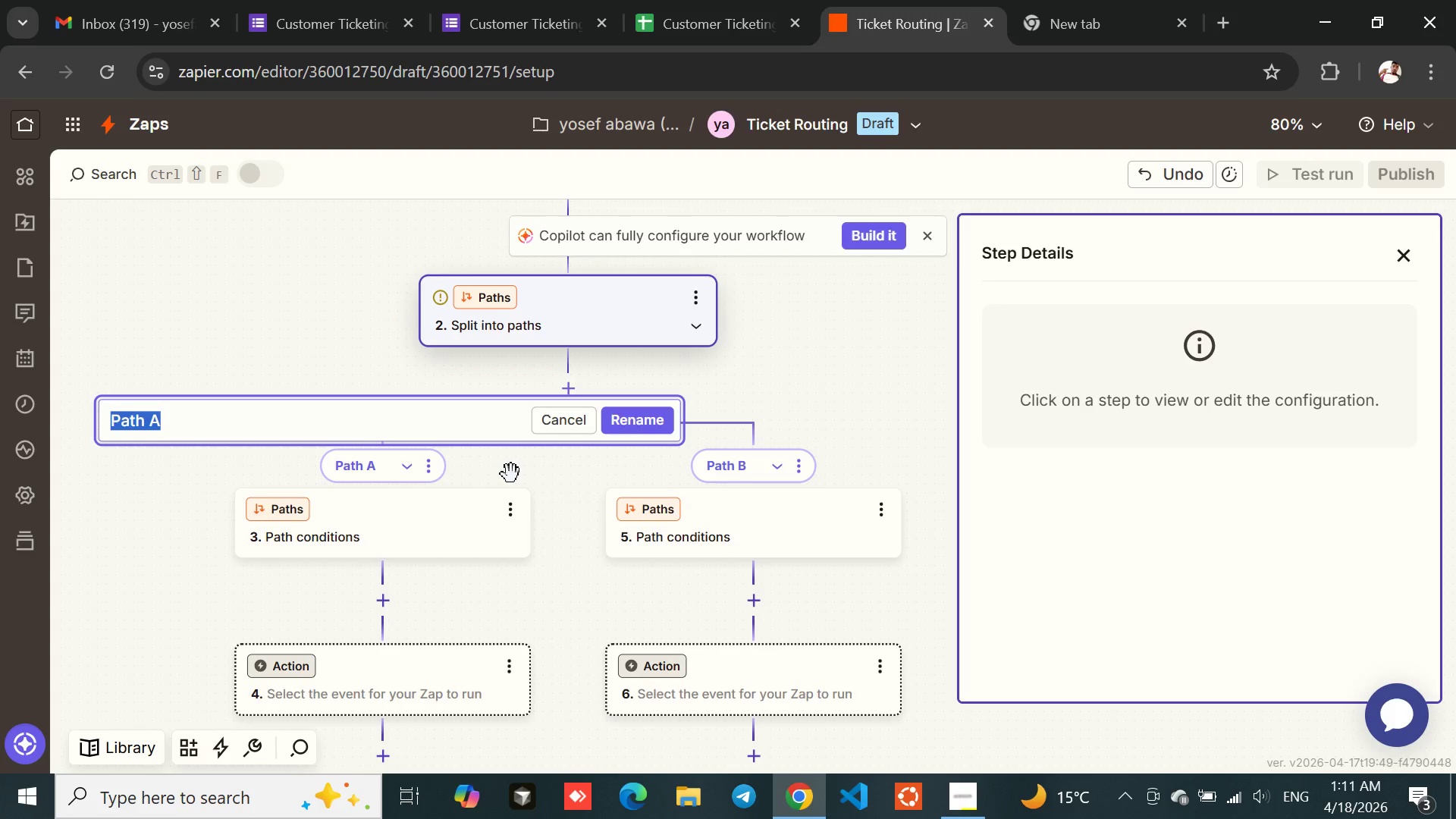 
hold_key(key=ShiftLeft, duration=0.55)
 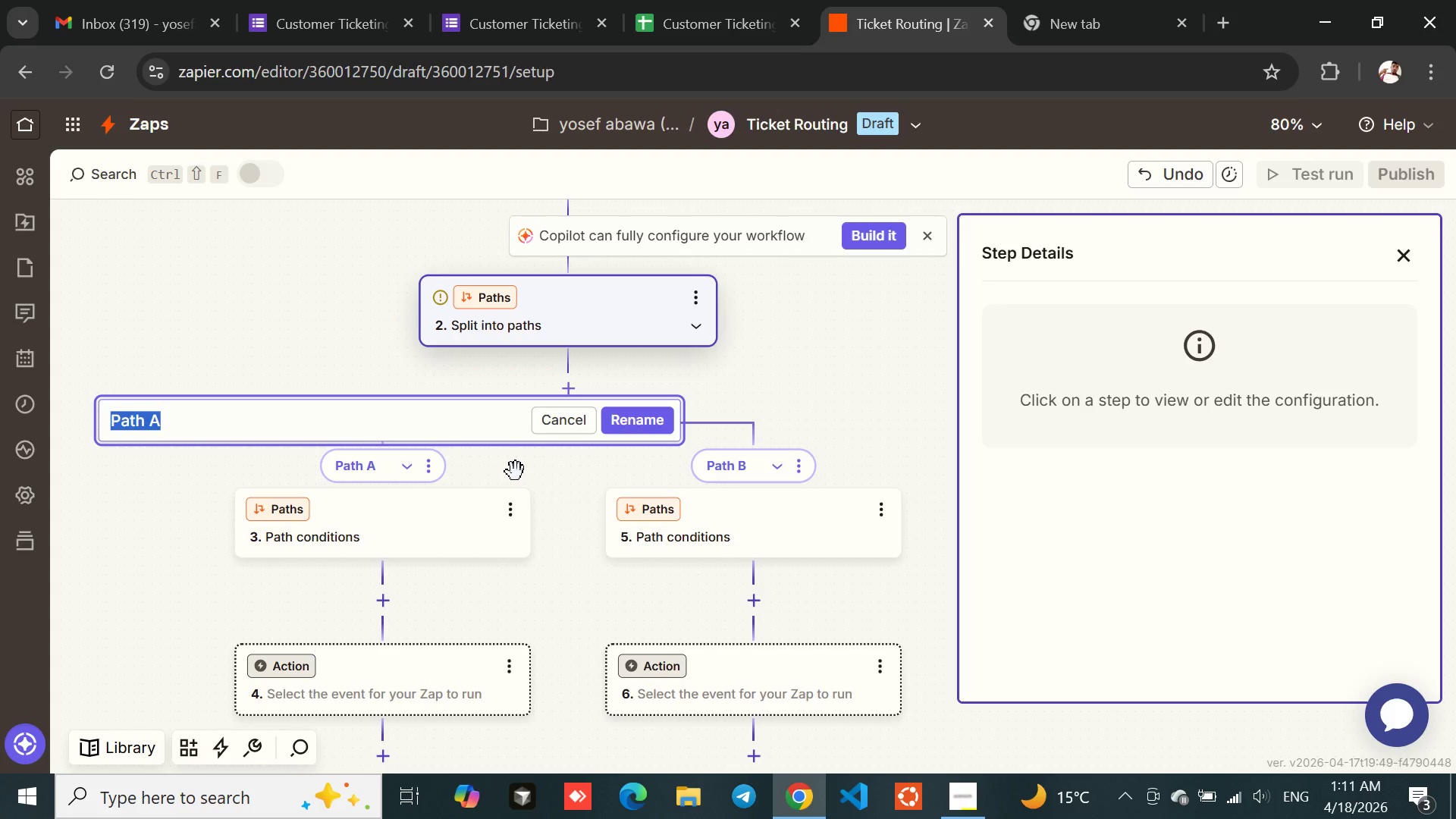 
type(High Priority)
 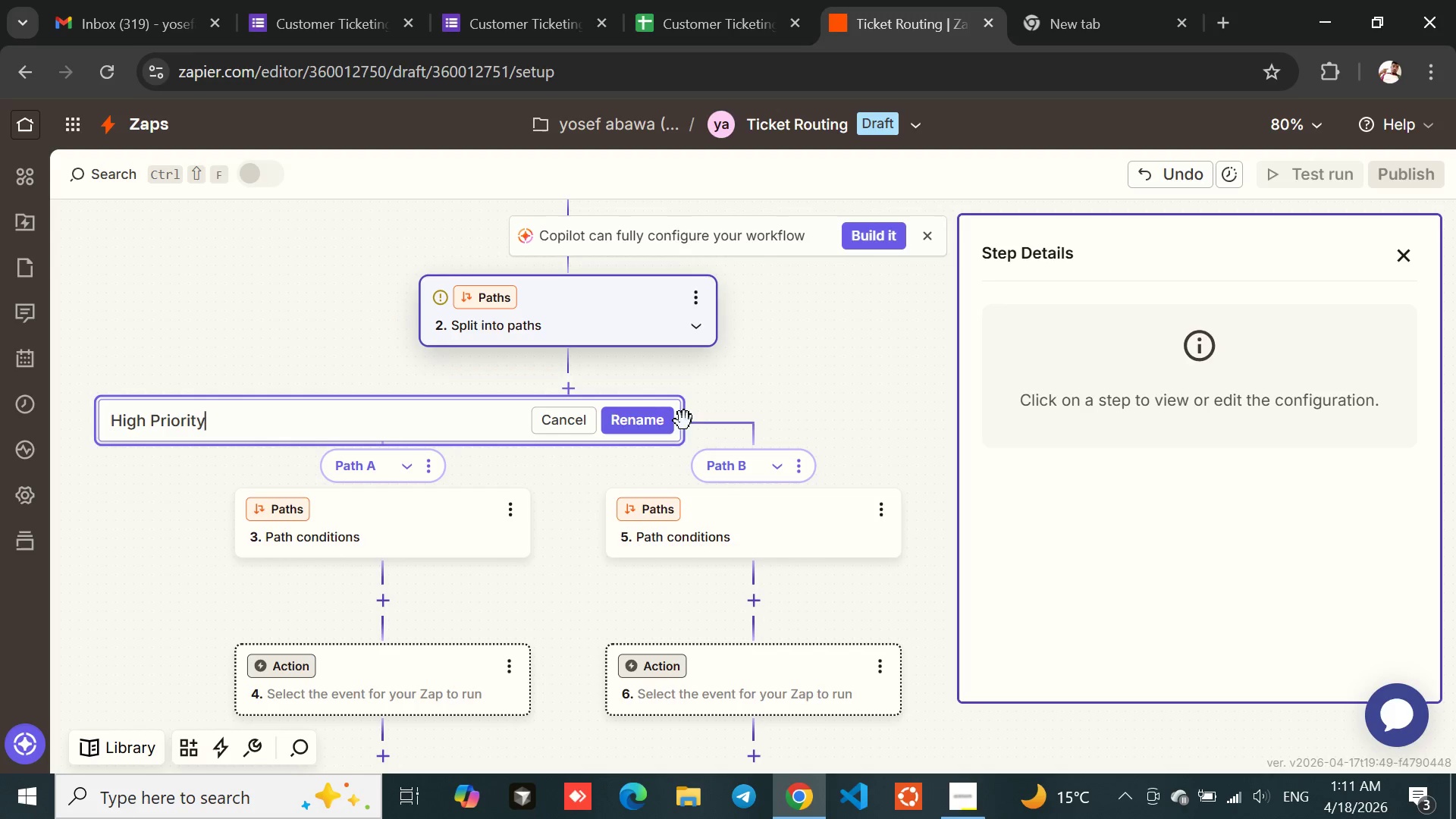 
left_click([635, 431])
 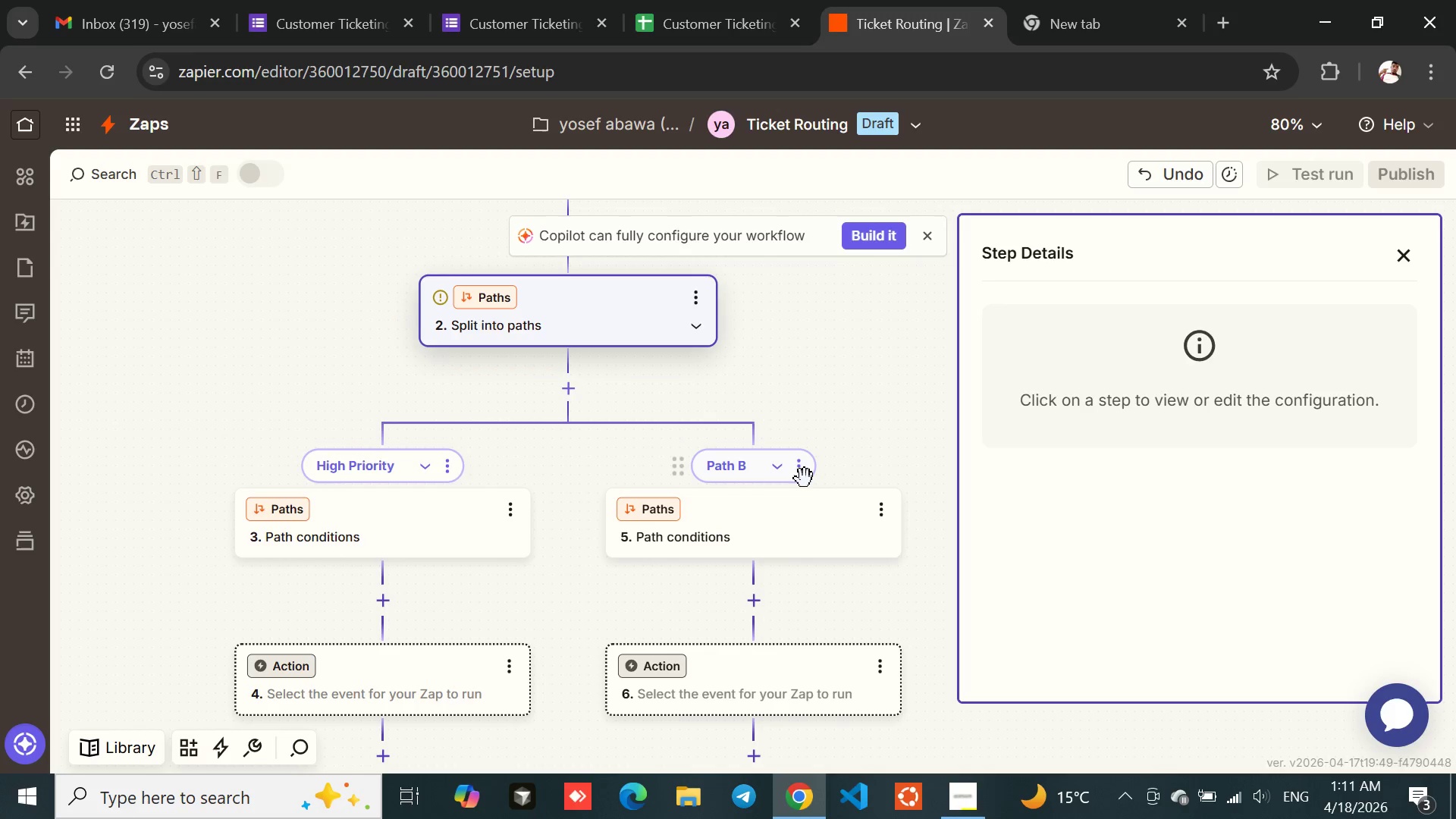 
left_click([800, 472])
 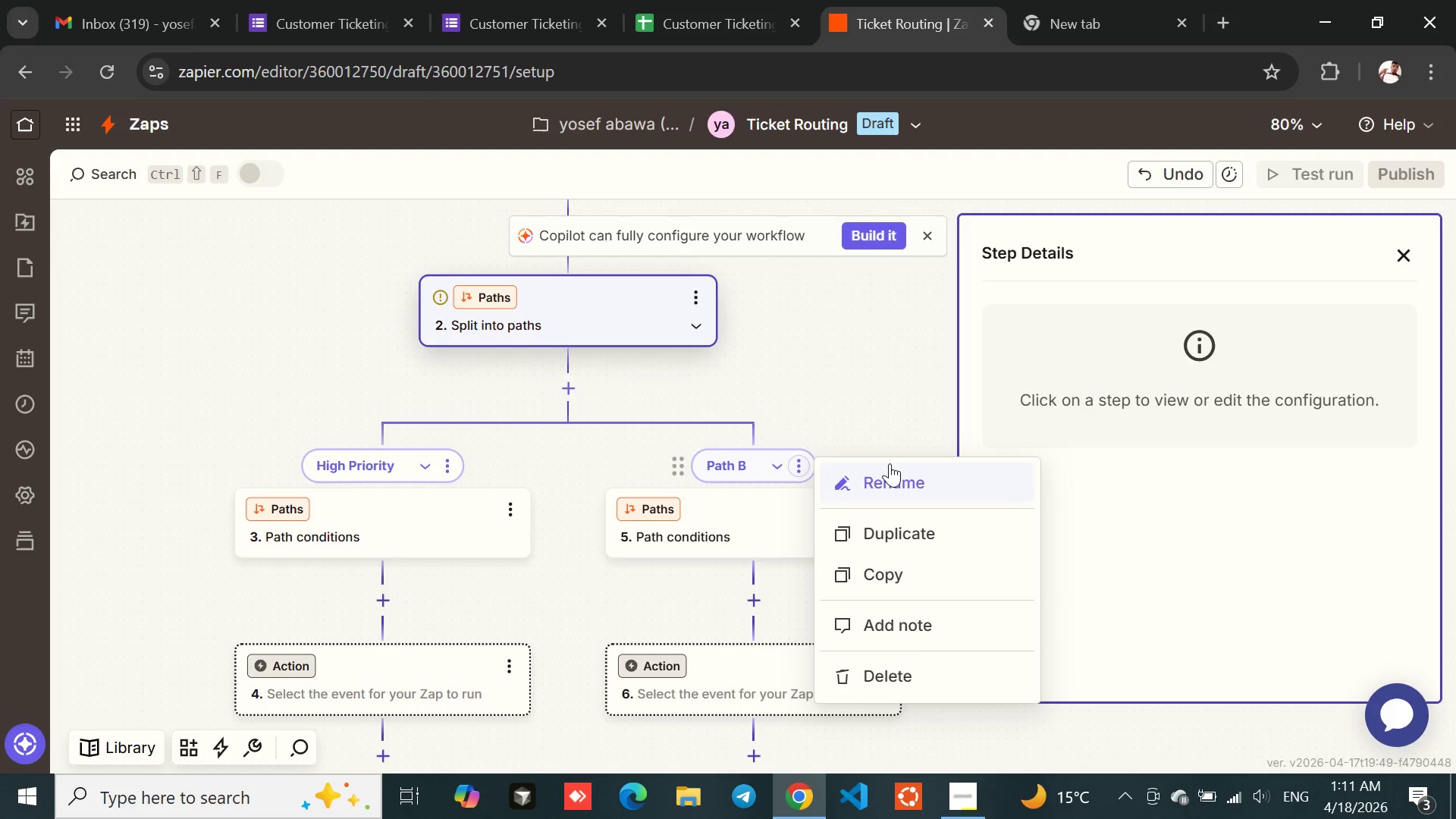 
left_click([908, 468])
 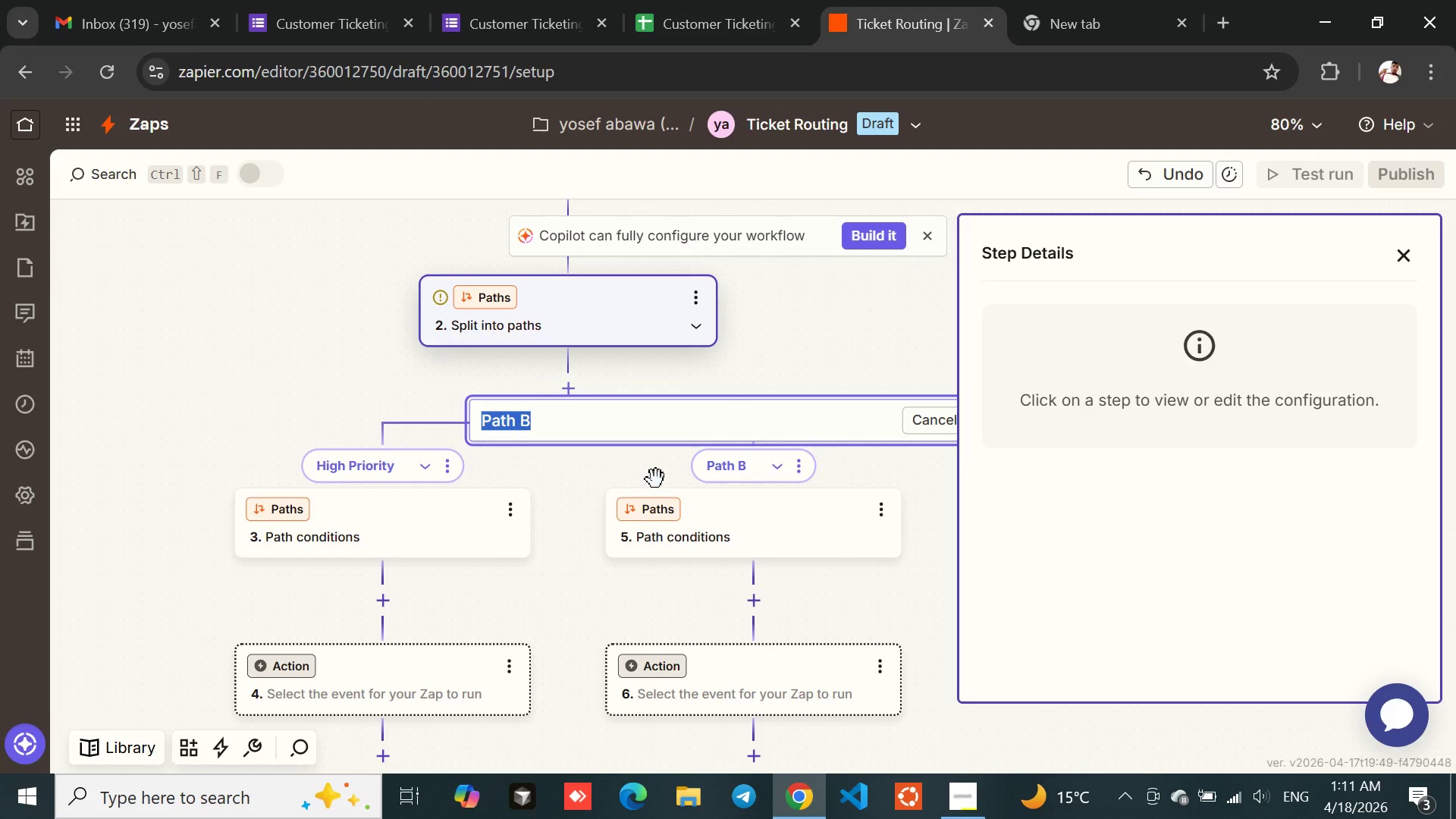 
type(Low Priority)
 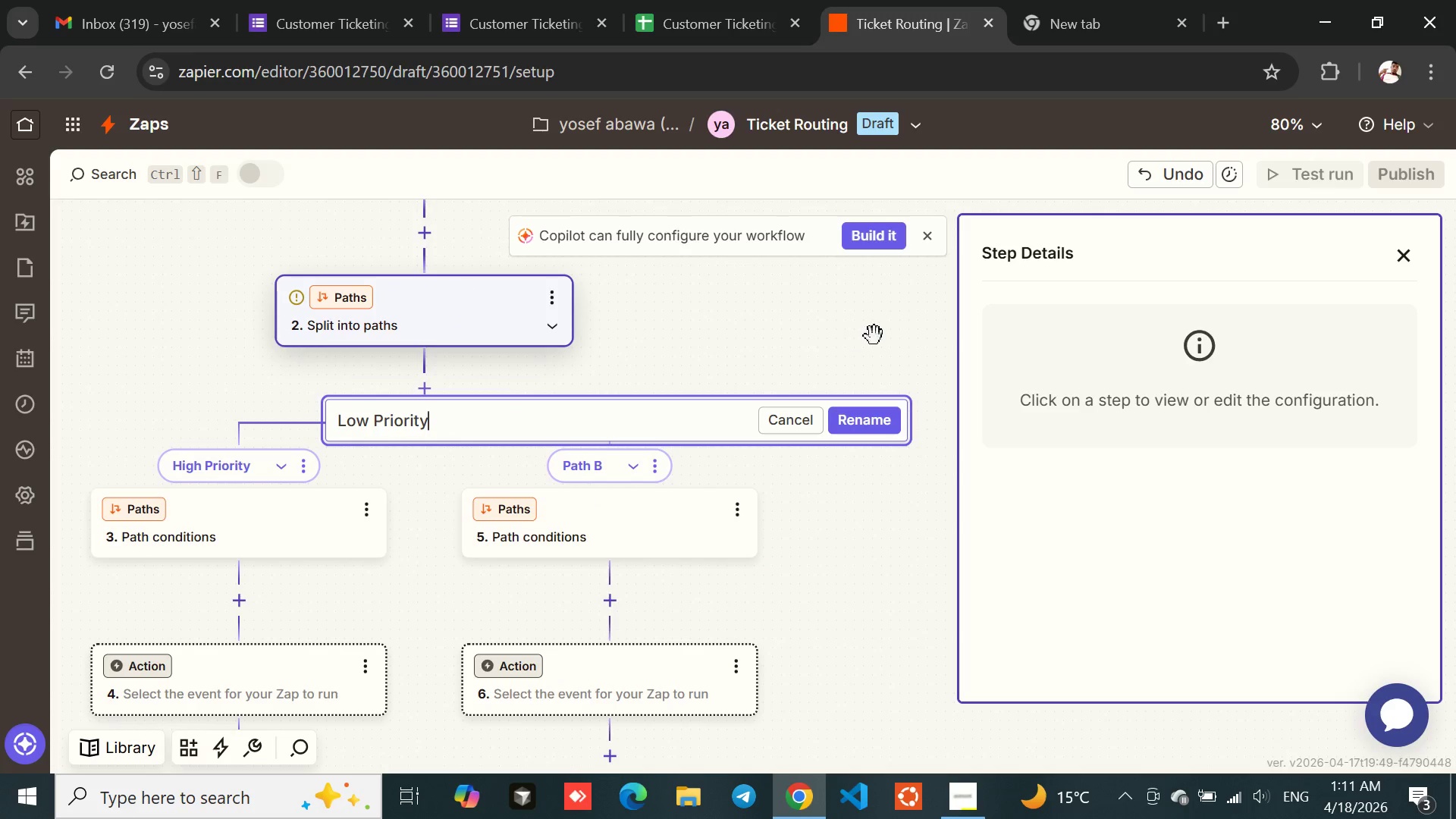 
left_click([869, 426])
 